 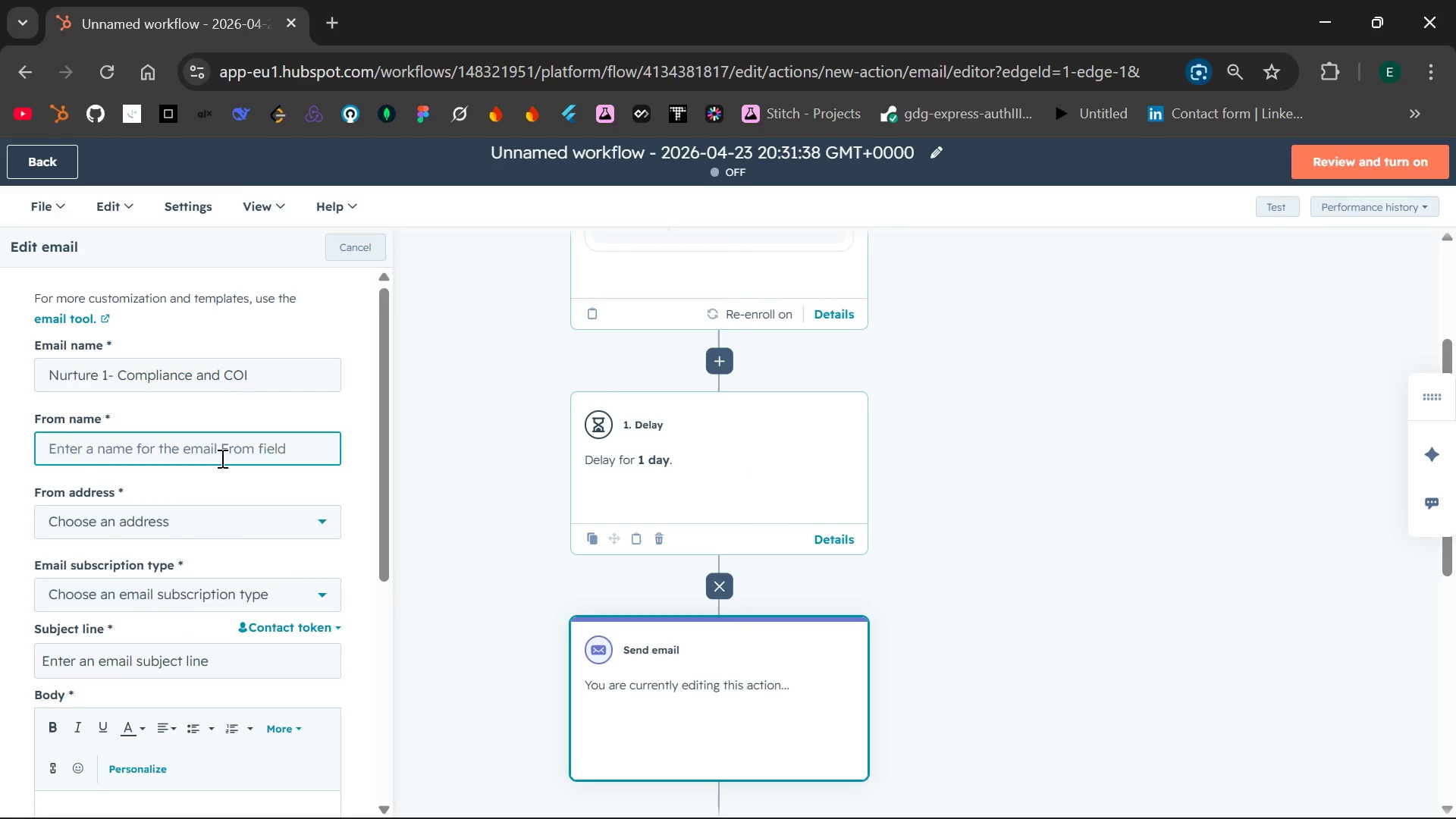 
key(Control+V)
 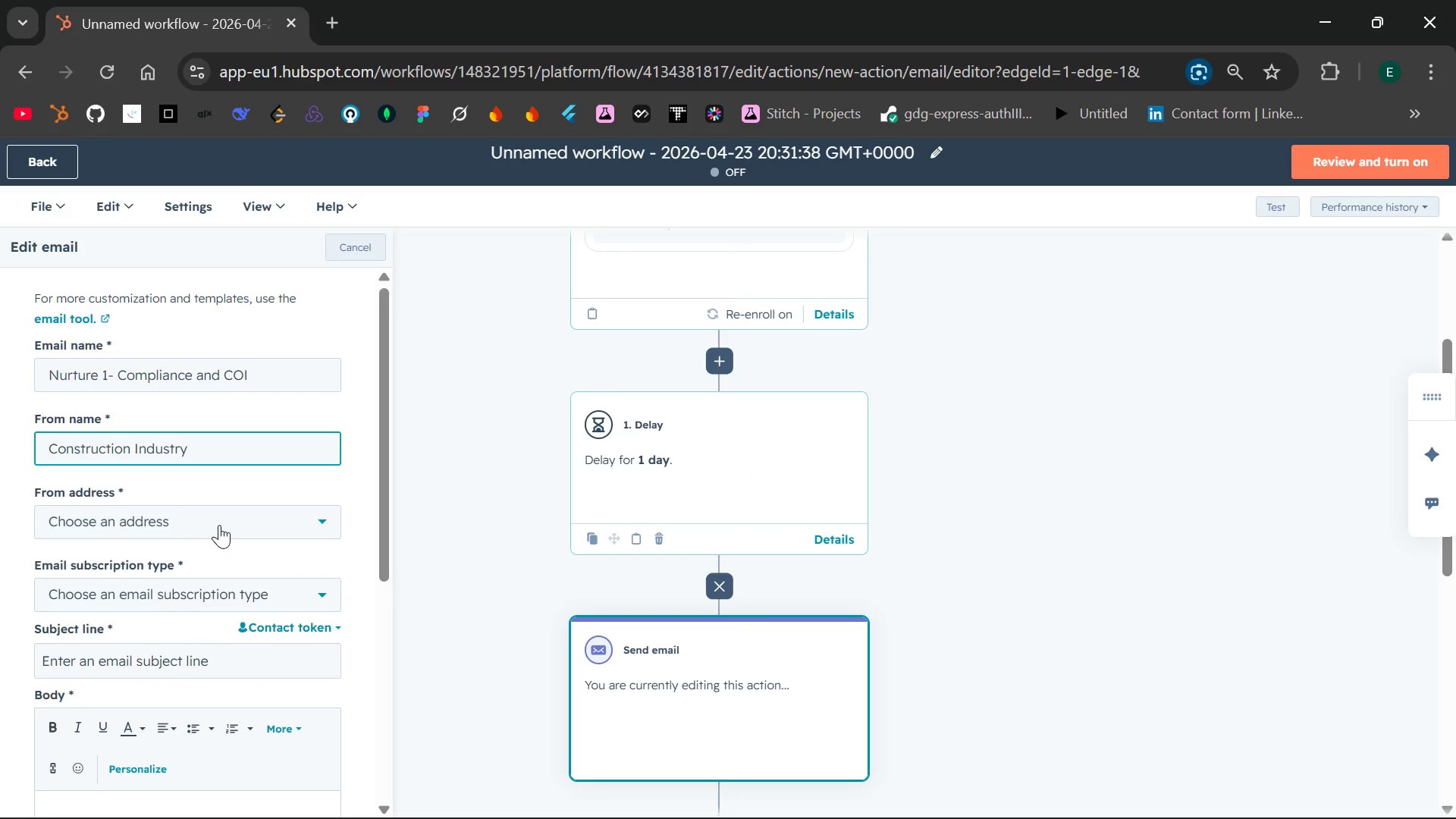 
left_click([219, 525])
 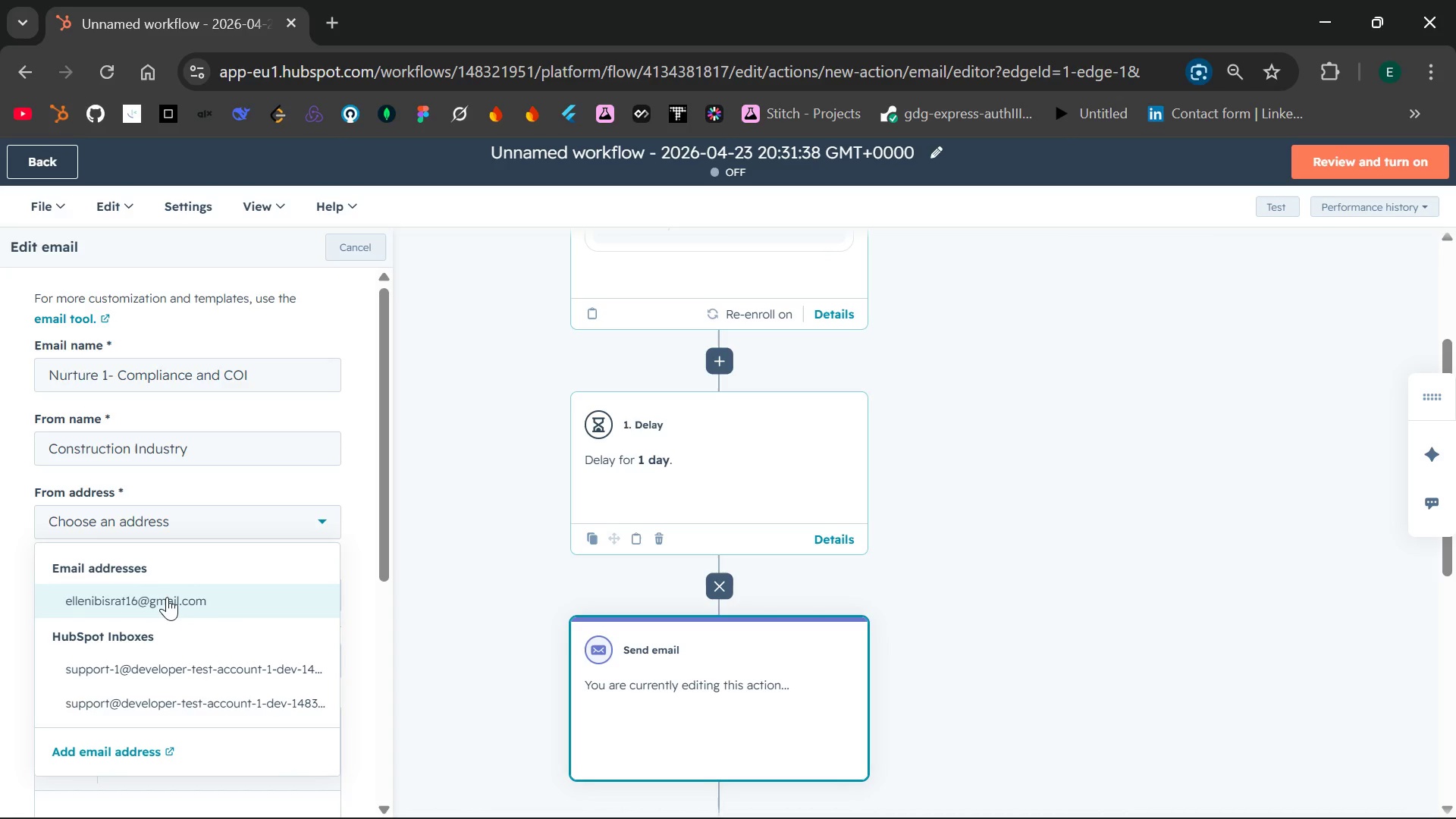 
left_click([167, 597])
 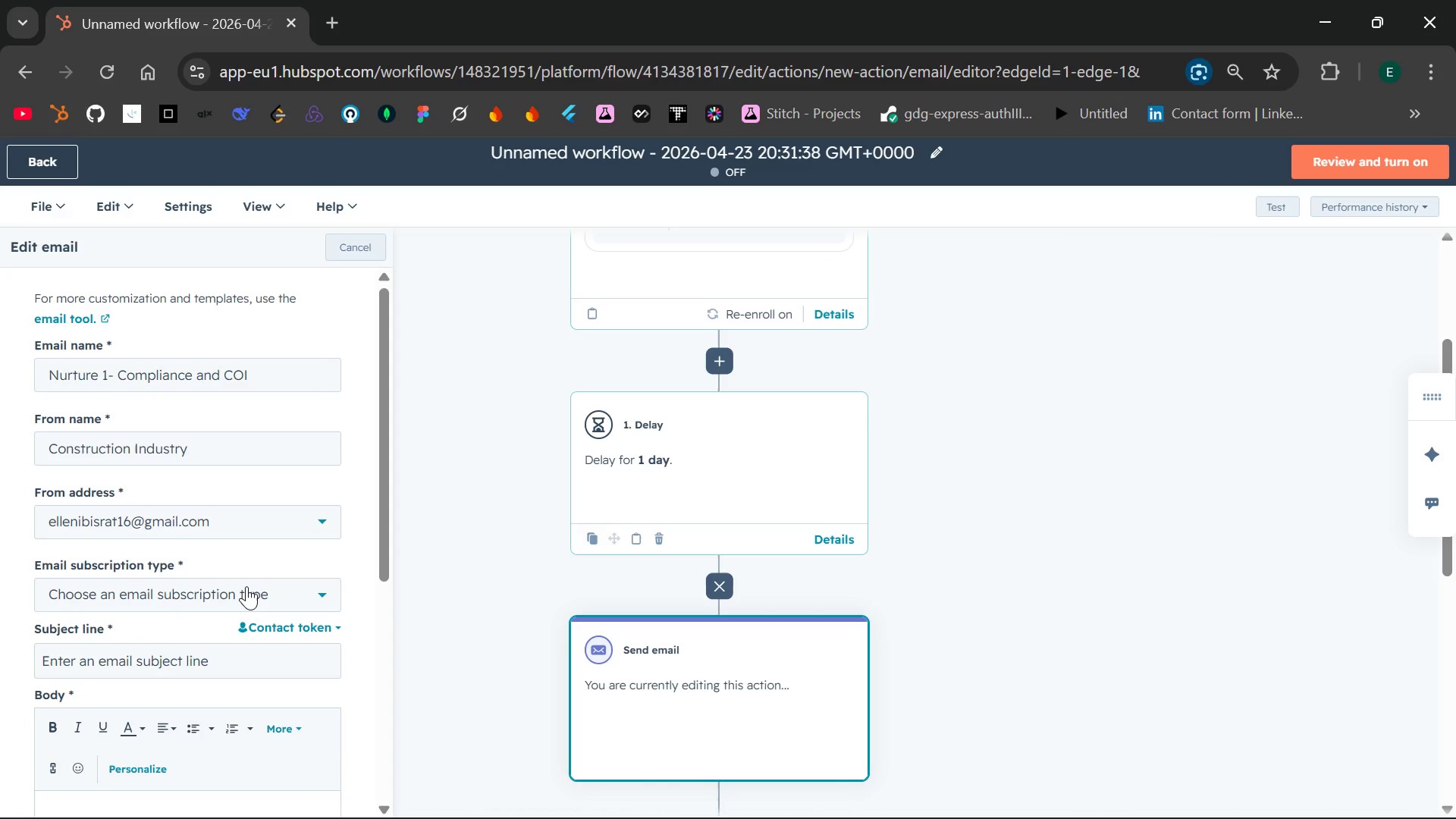 
left_click([246, 586])
 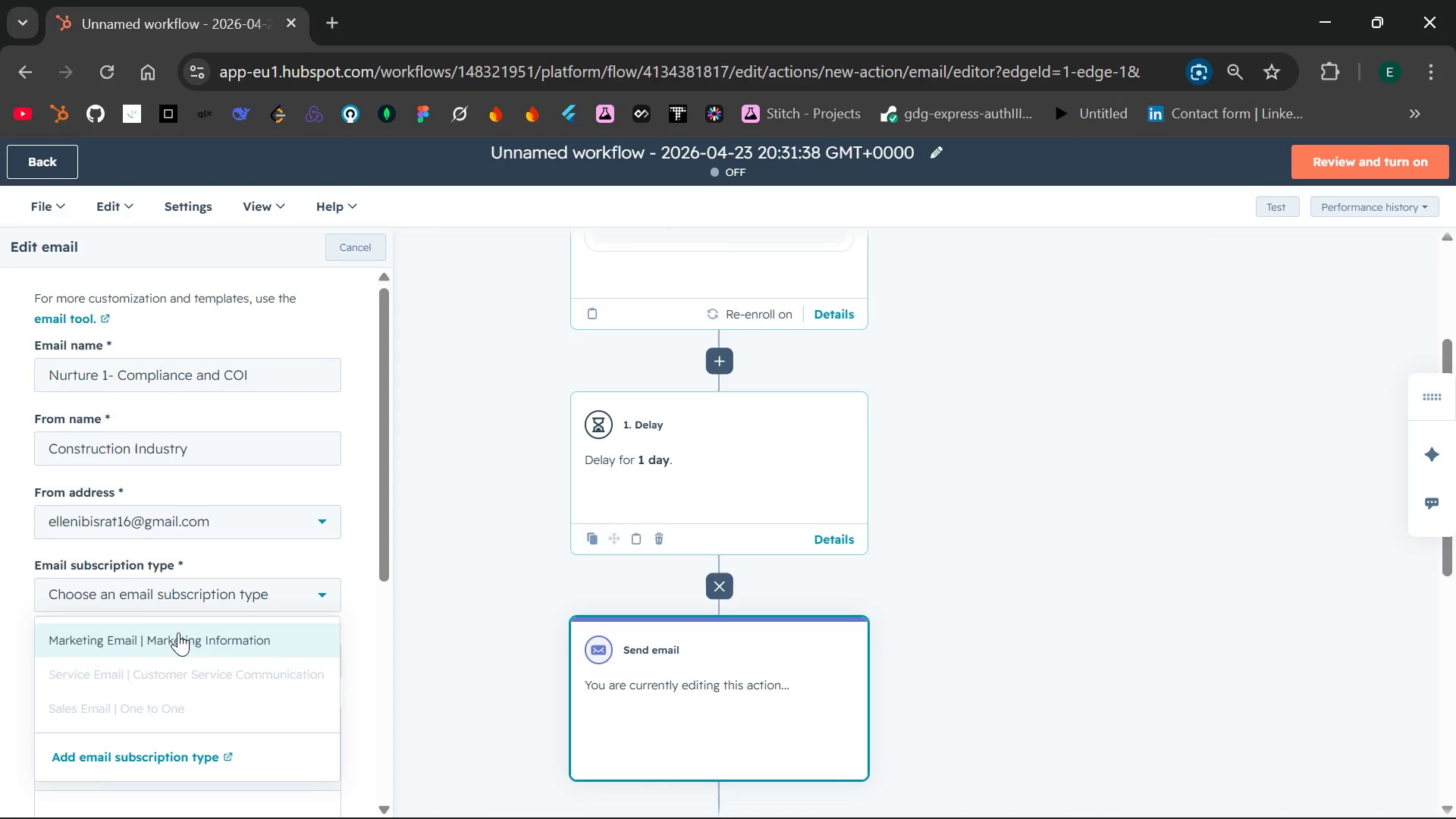 
left_click([178, 632])
 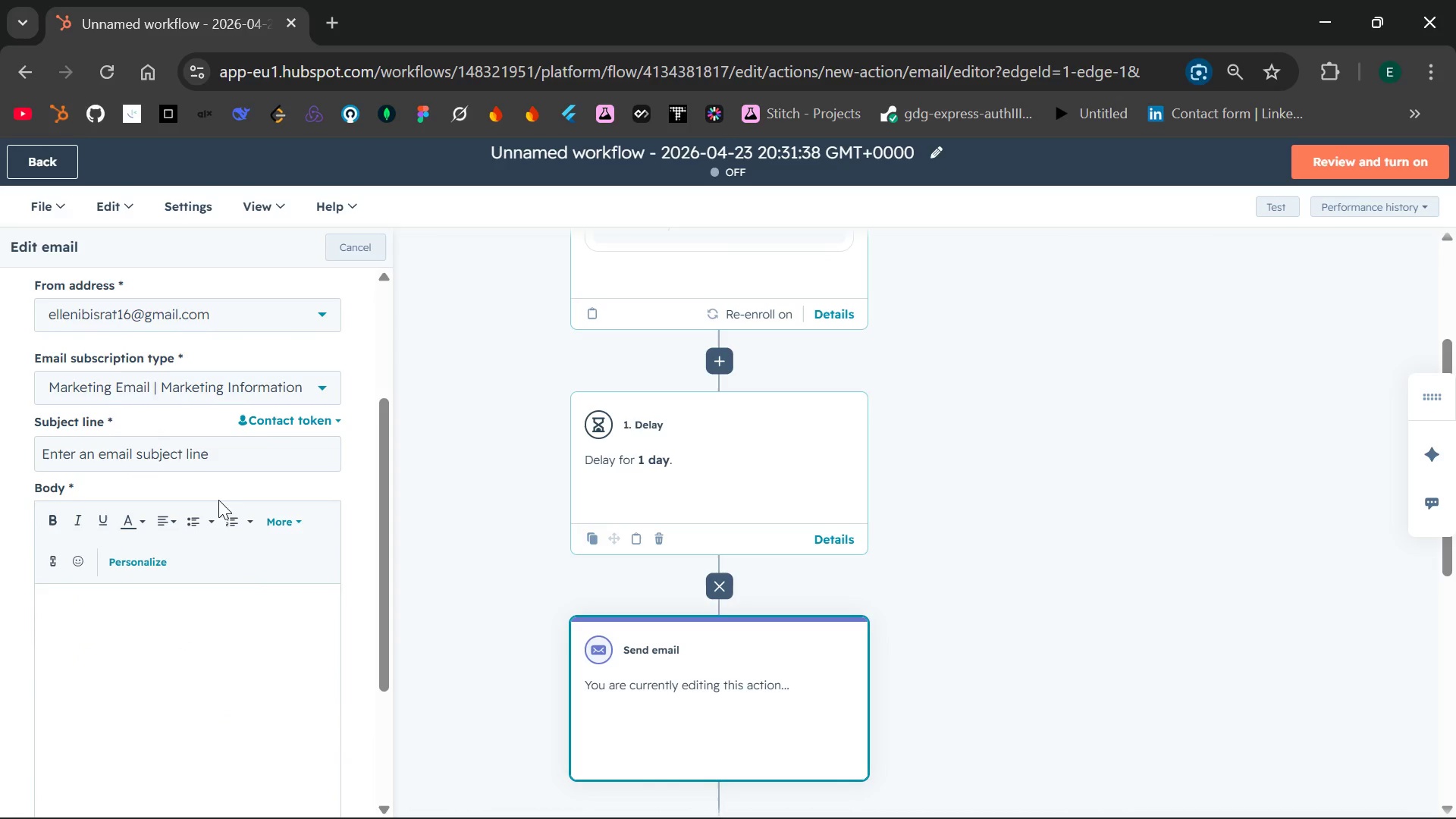 
left_click([255, 457])
 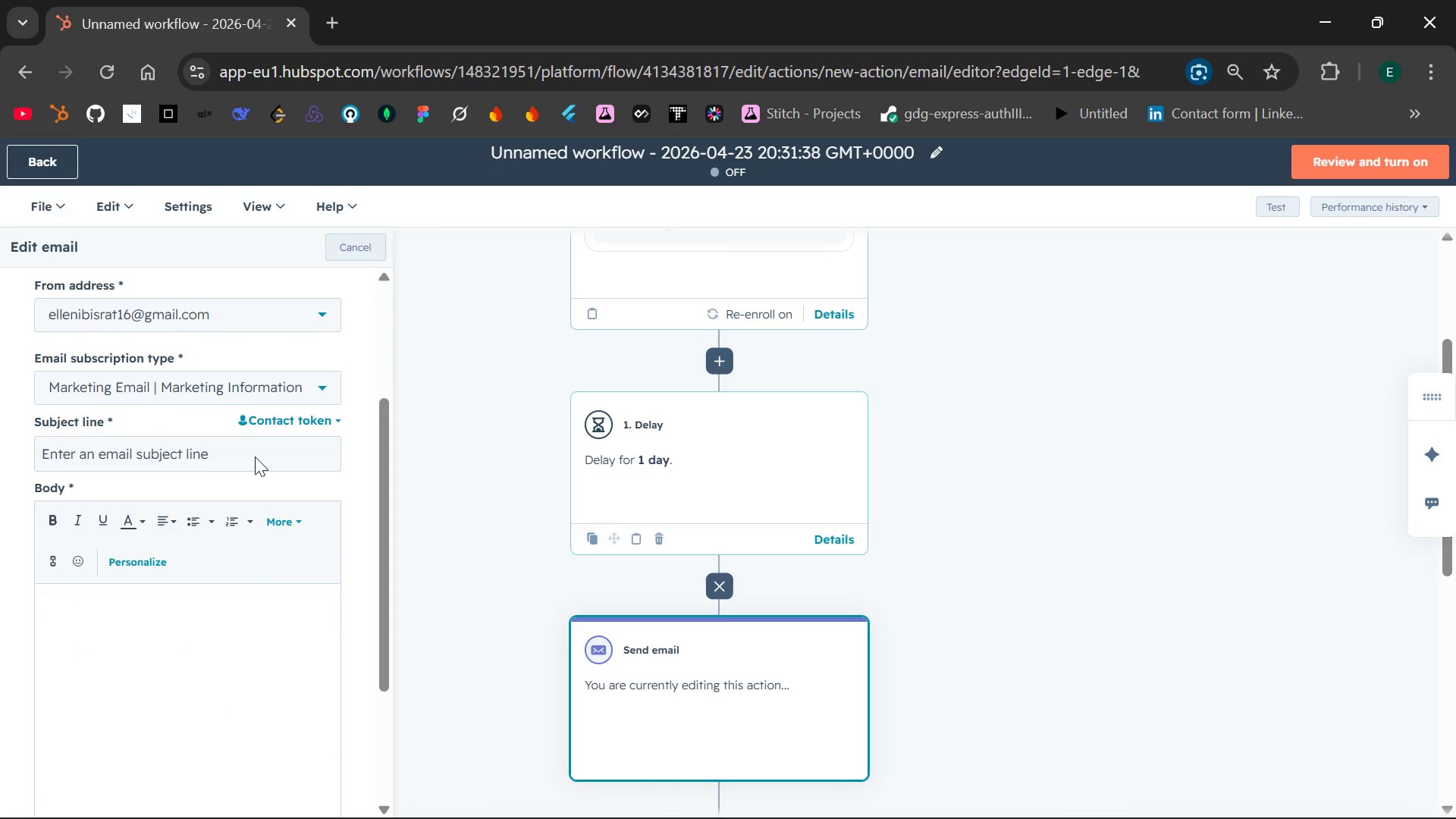 
type(Qic)
key(Backspace)
key(Backspace)
type(uick compliance tip for your cotractig business)
 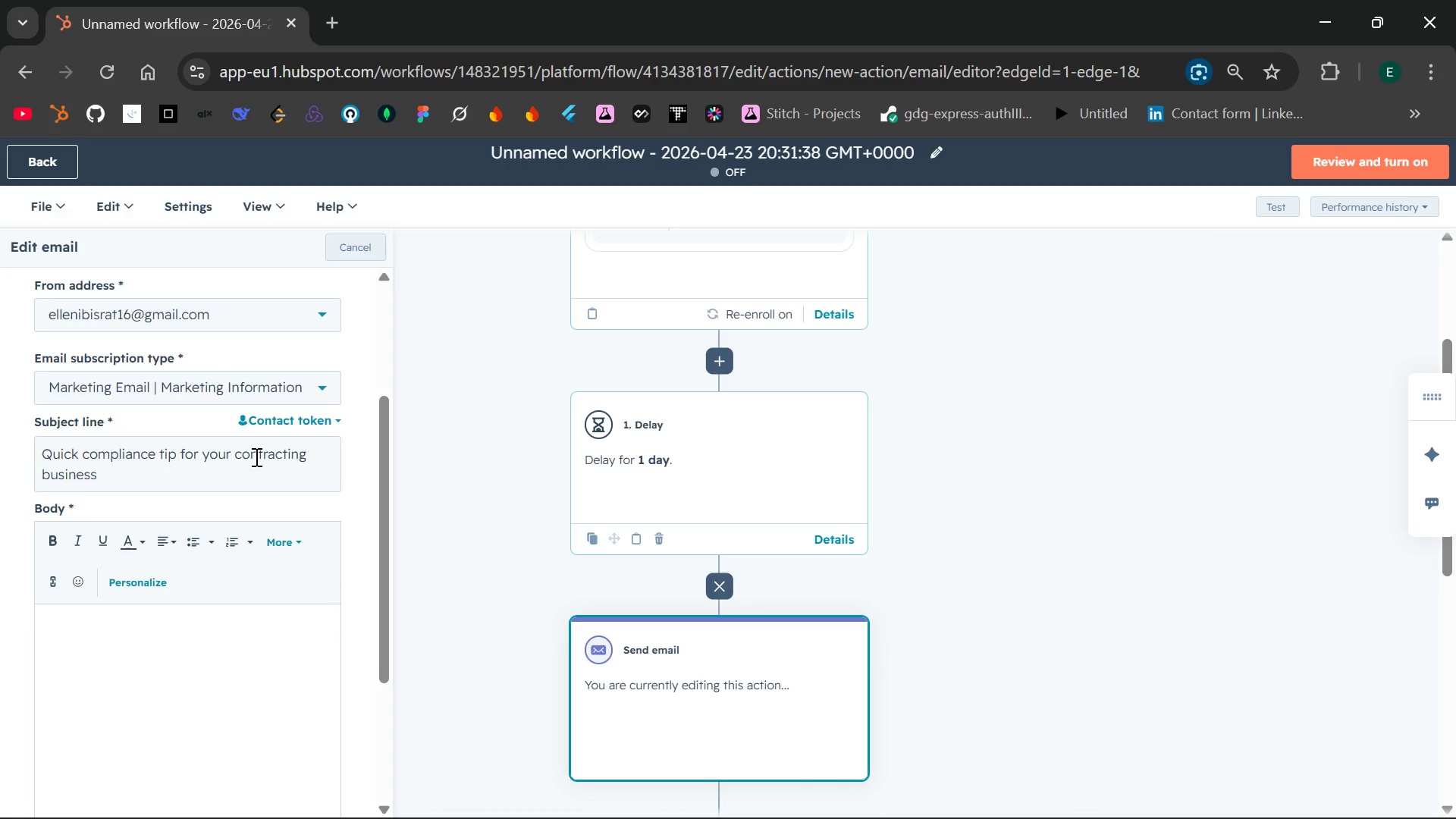 
left_click([121, 614])
 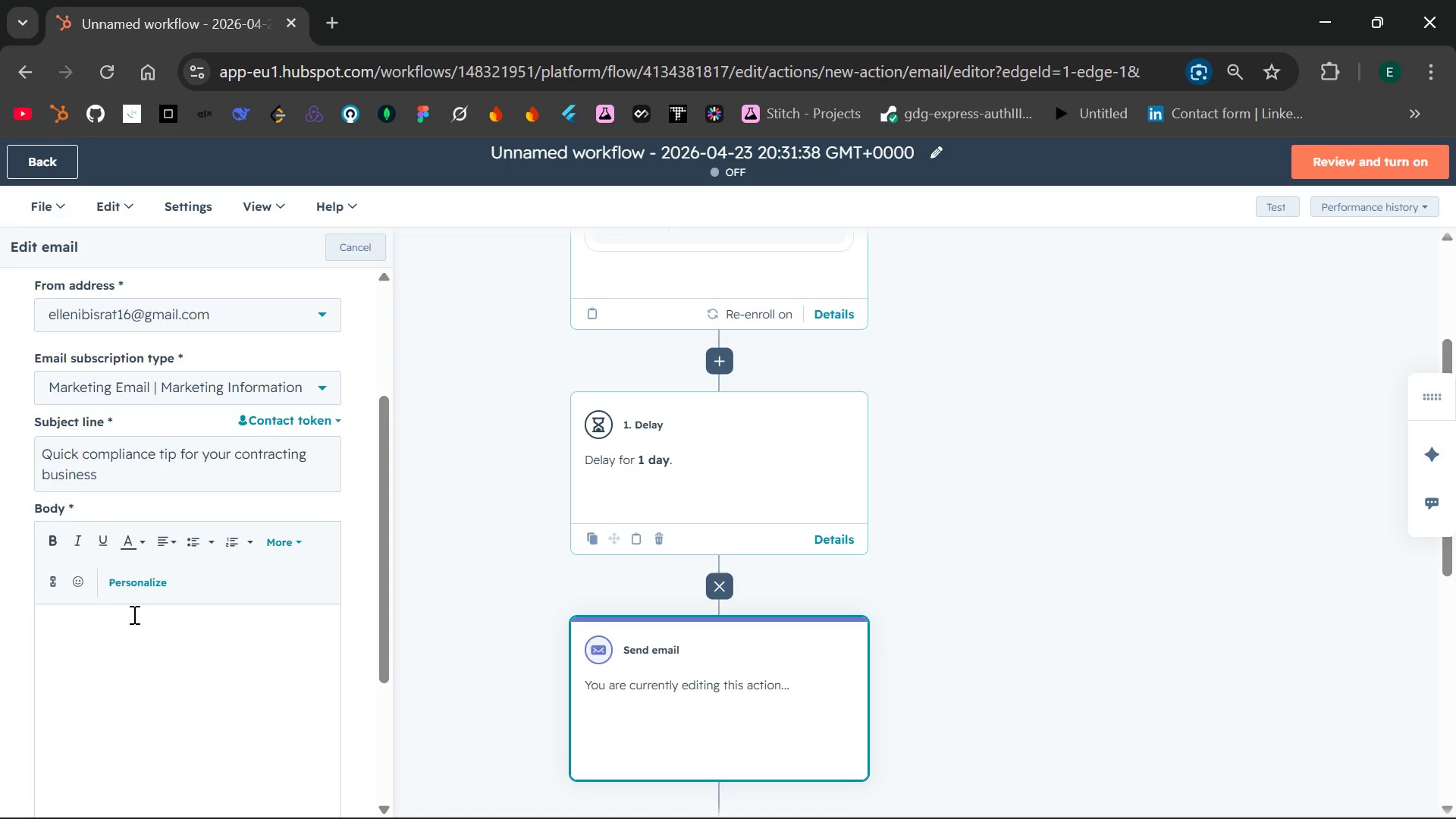 
type(Hi,)
 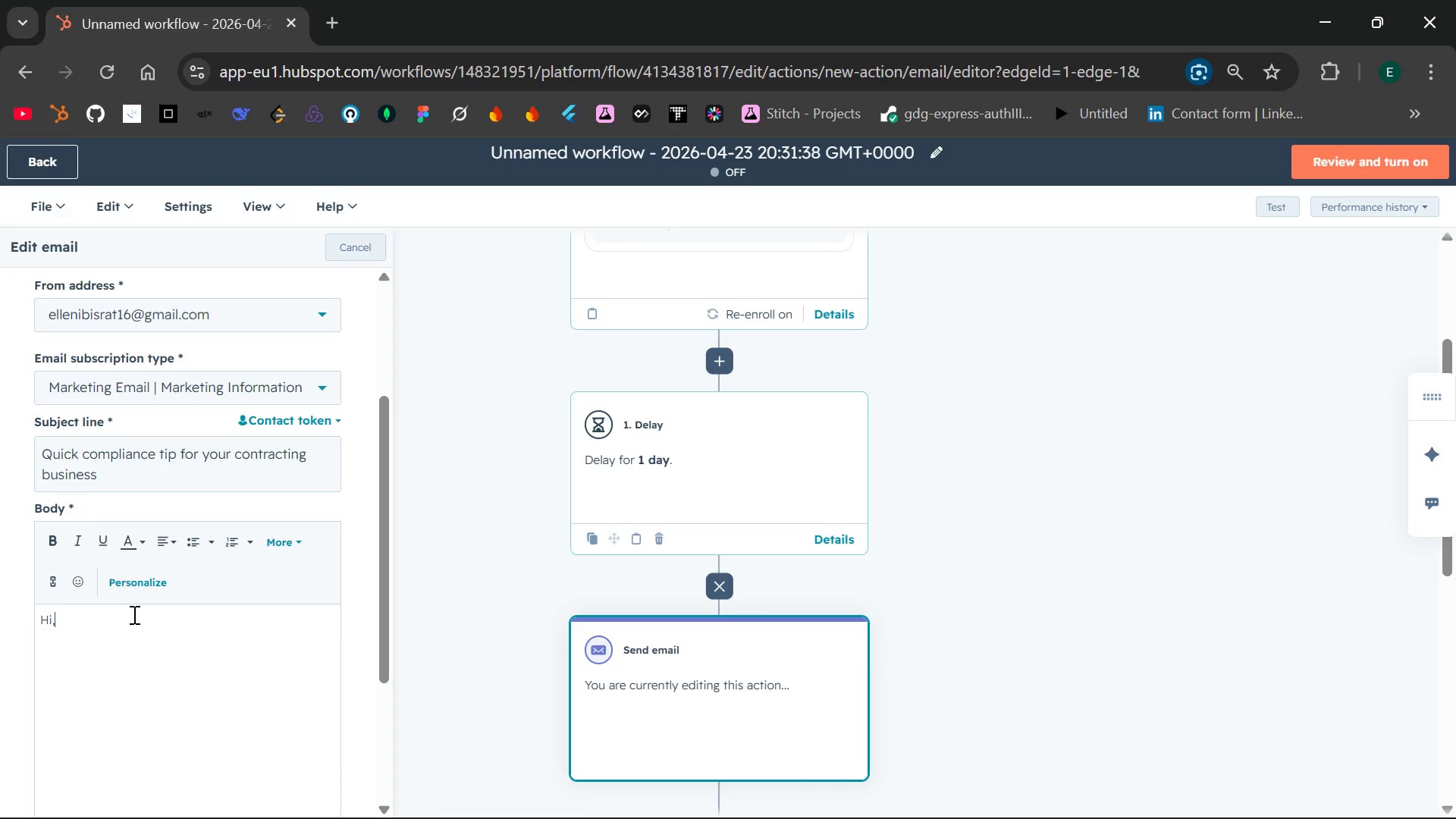 
key(Enter)
 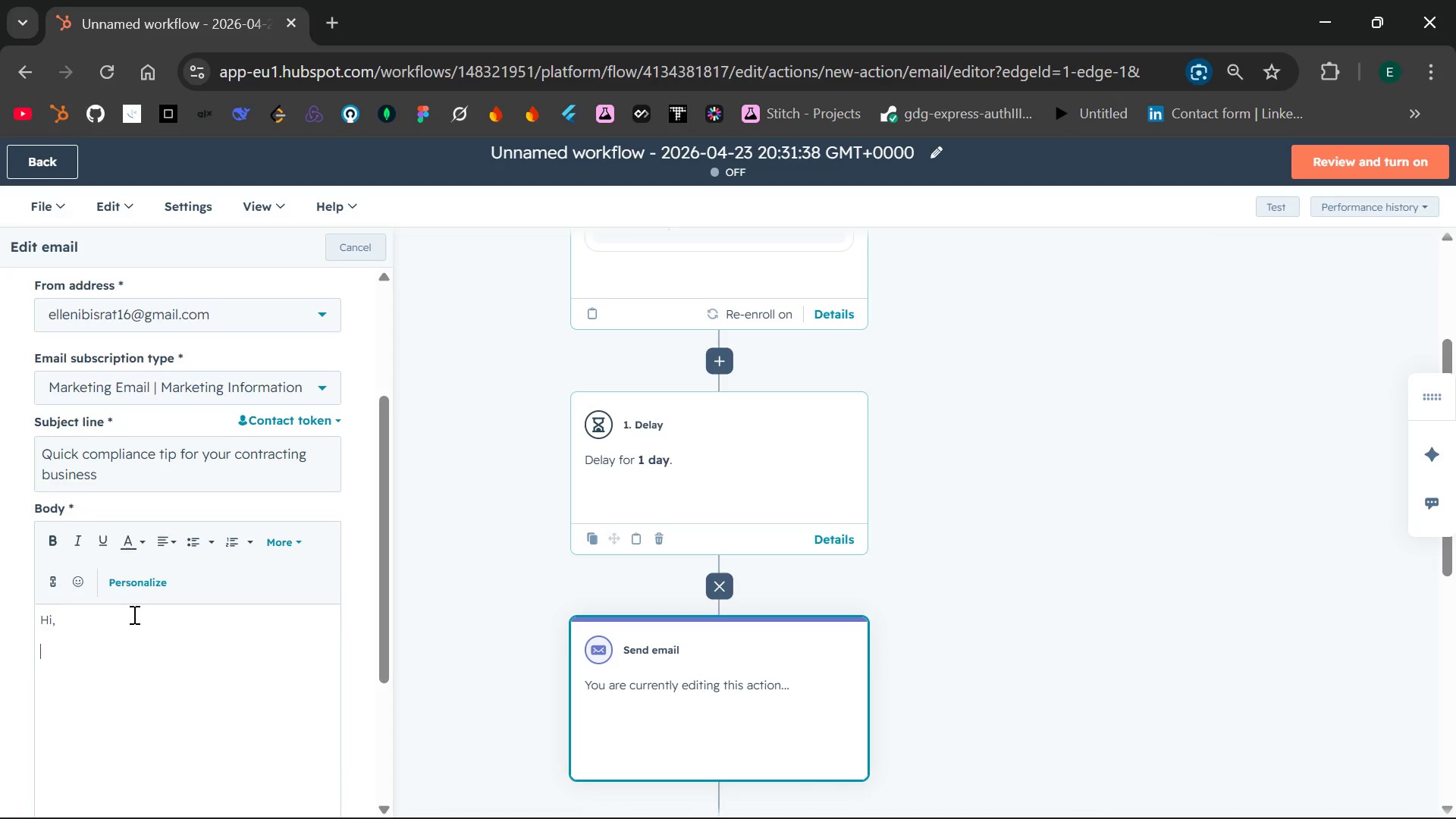 
type(Getting your first group health plan i s)
key(Backspace)
key(Backspace)
type(s exi)
key(Backspace)
type(citing but complin)
key(Backspace)
type(ance comes first.)
 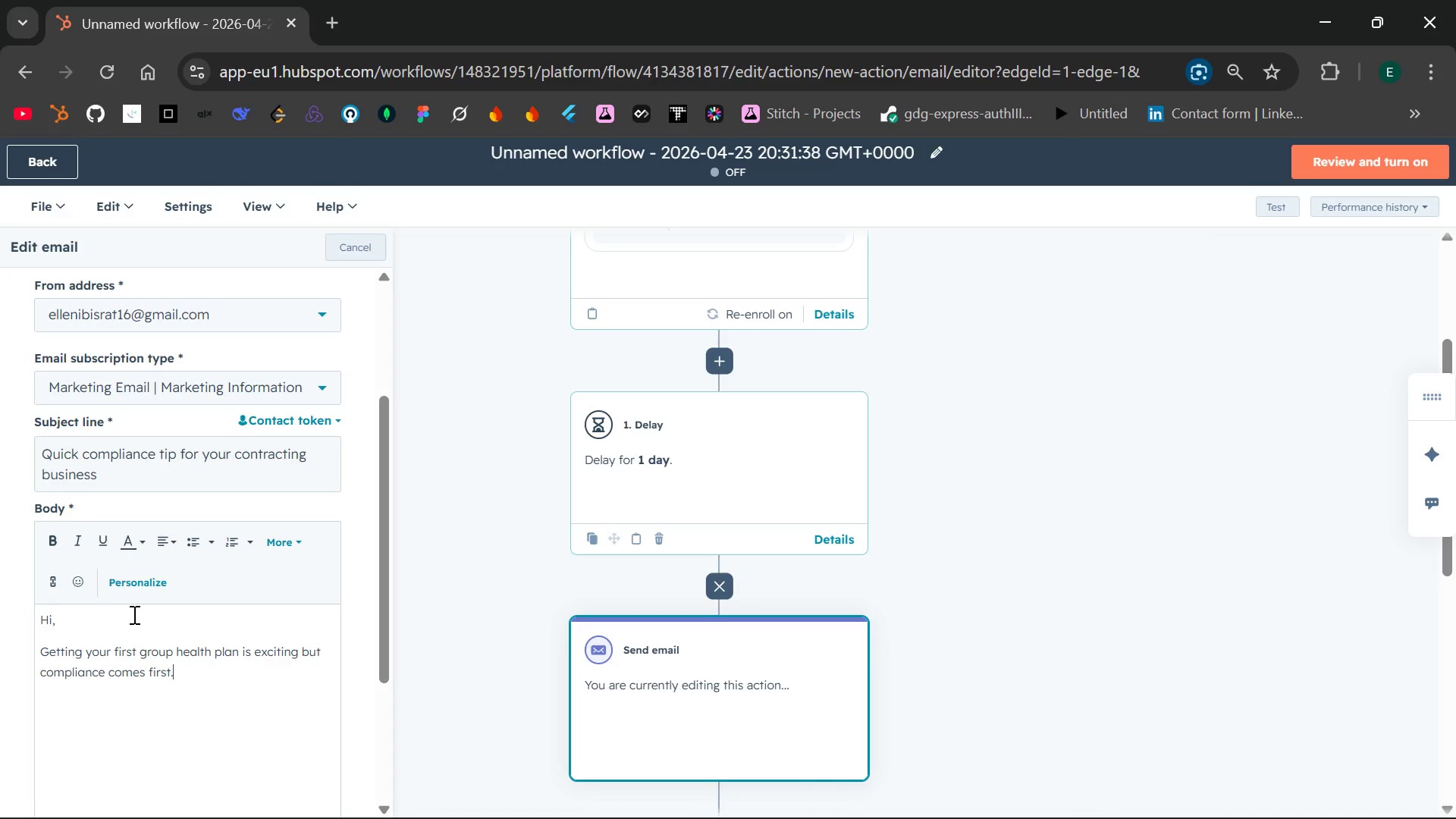 
key(Enter)
 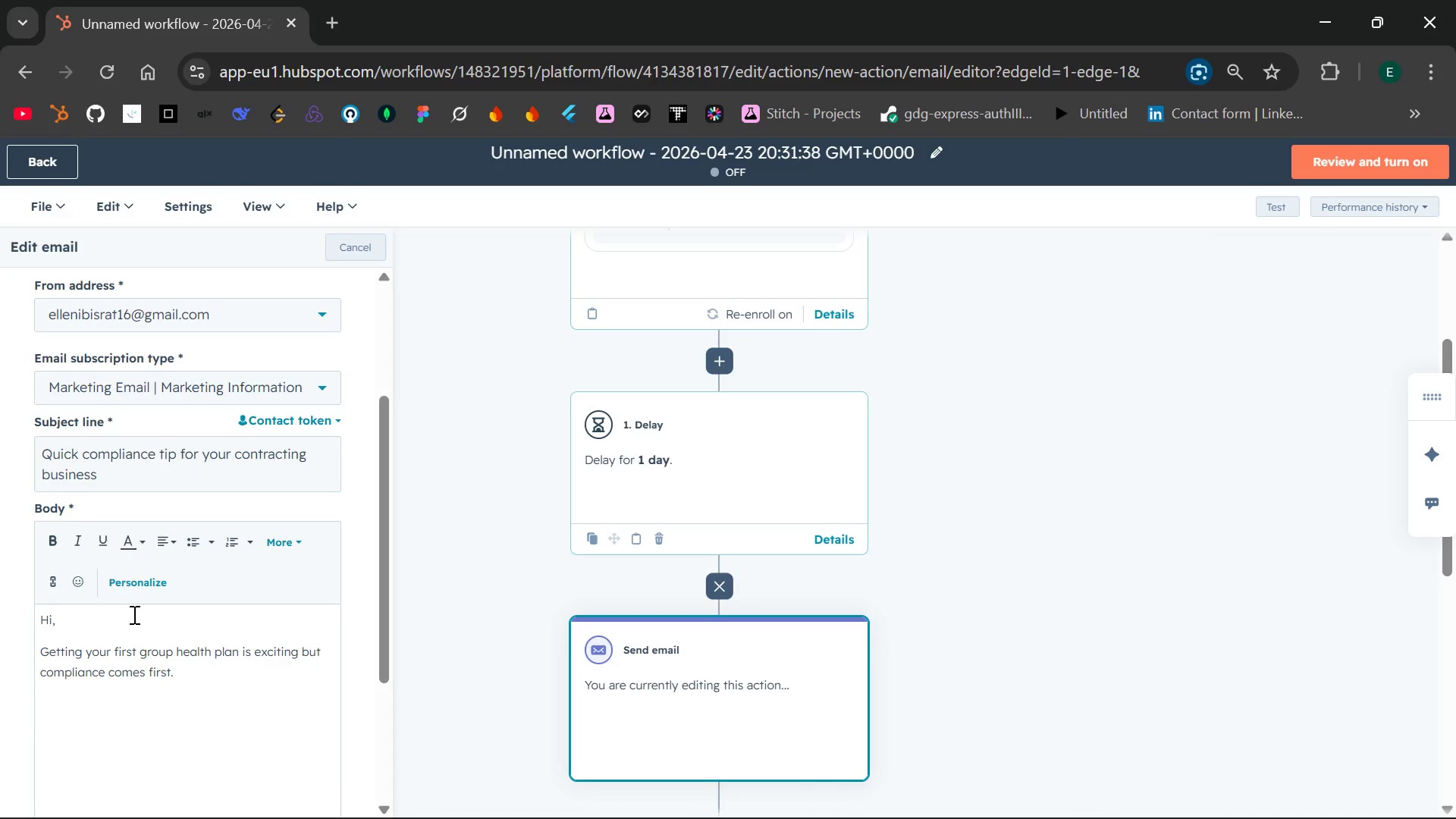 
wait(8.84)
 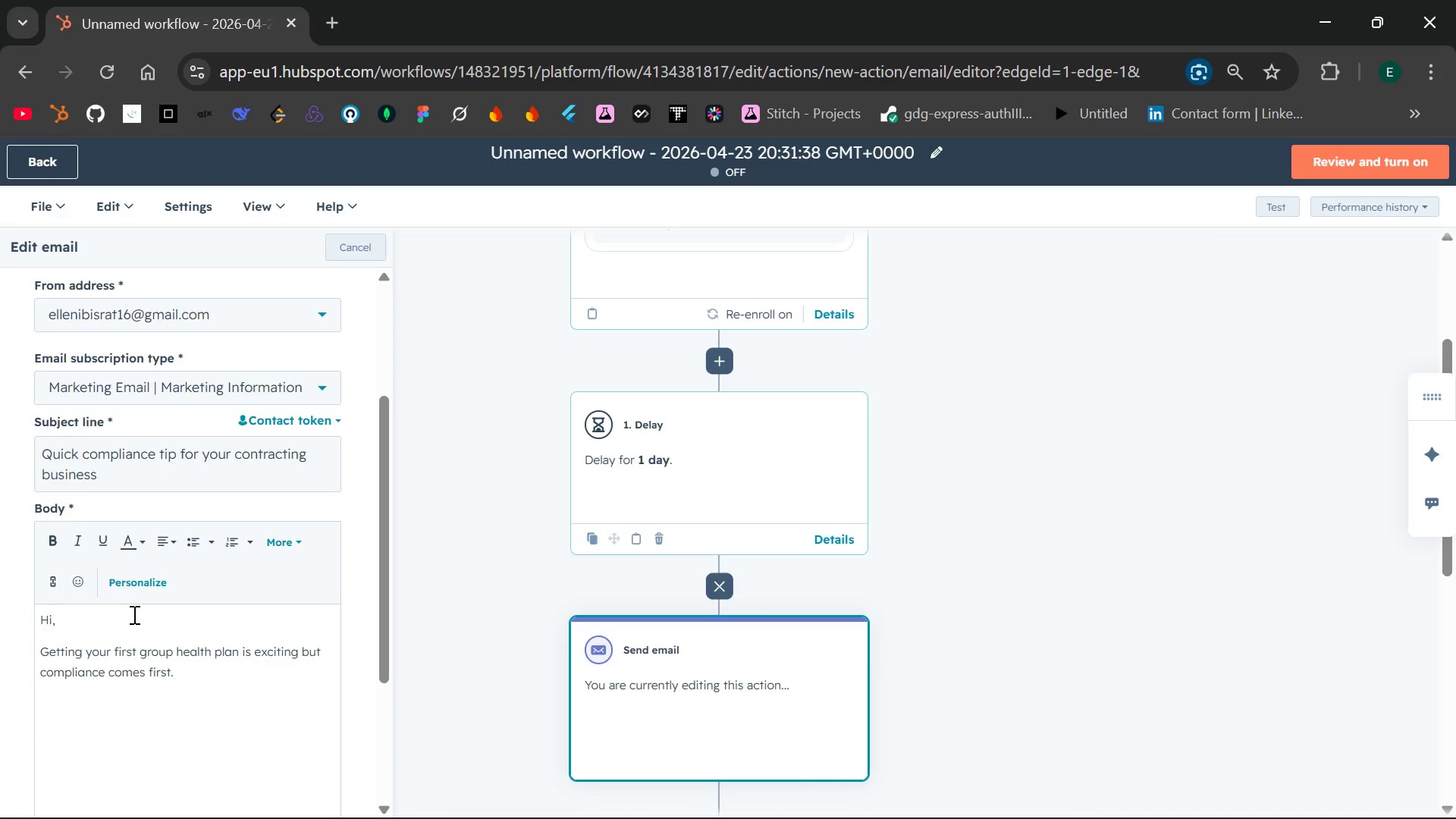 
type(Did you know thea m)
key(Backspace)
key(Backspace)
key(Backspace)
key(Backspace)
type(at most genera )
key(Backspace)
type(l constractors no)
key(Backspace)
key(Backspace)
key(Backspace)
key(Backspace)
key(Backspace)
key(Backspace)
key(Backspace)
key(Backspace)
type(co)
key(Backspace)
type(tors )
key(Backspace)
key(Backspace)
key(Backspace)
key(Backspace)
key(Backspace)
key(Backspace)
key(Backspace)
key(Backspace)
key(Backspace)
key(Backspace)
key(Backspace)
type(ntractors now require a certificate of Insurance(COI) from subcontractor before they step on site?)
 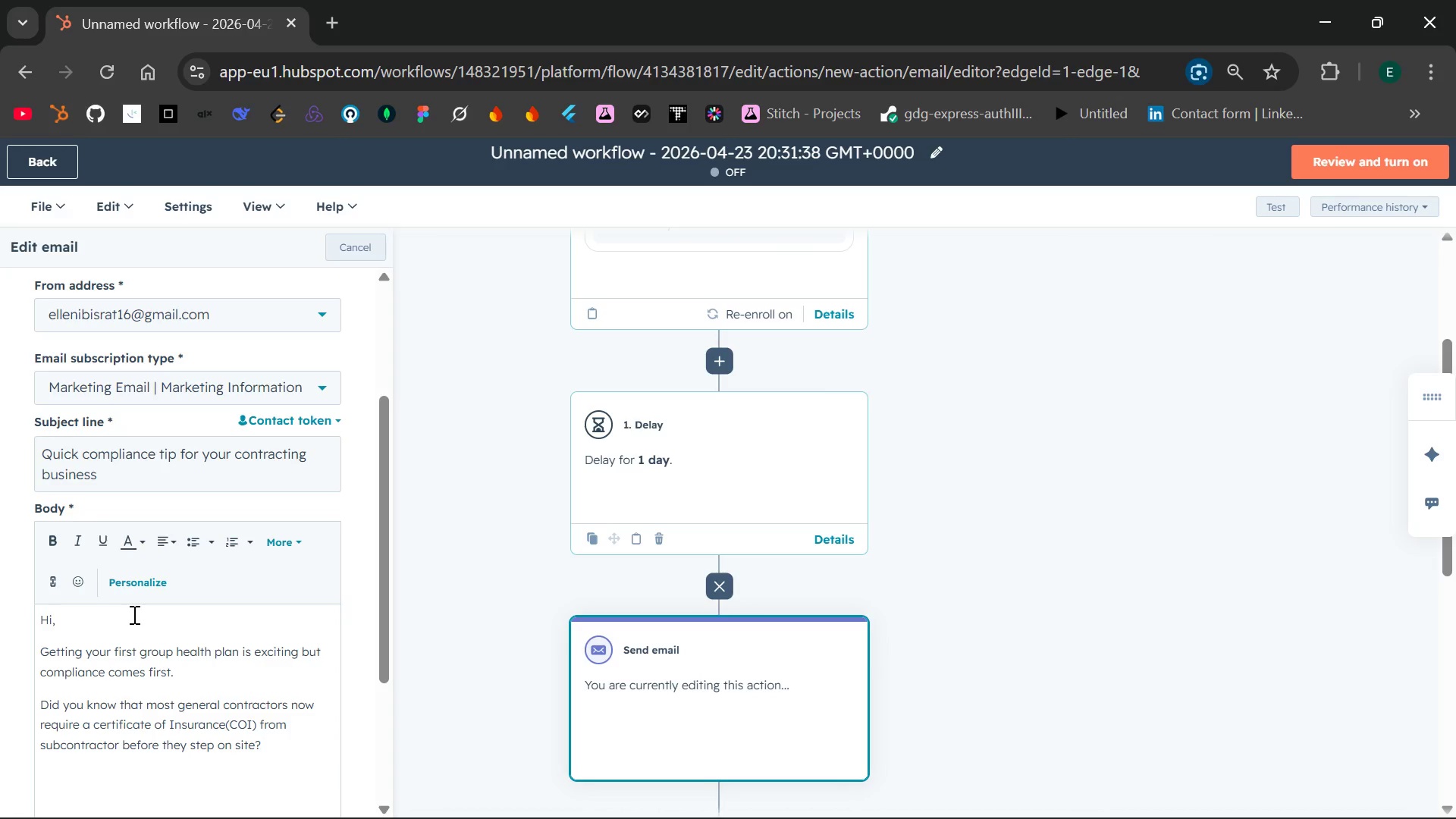 
wait(5.14)
 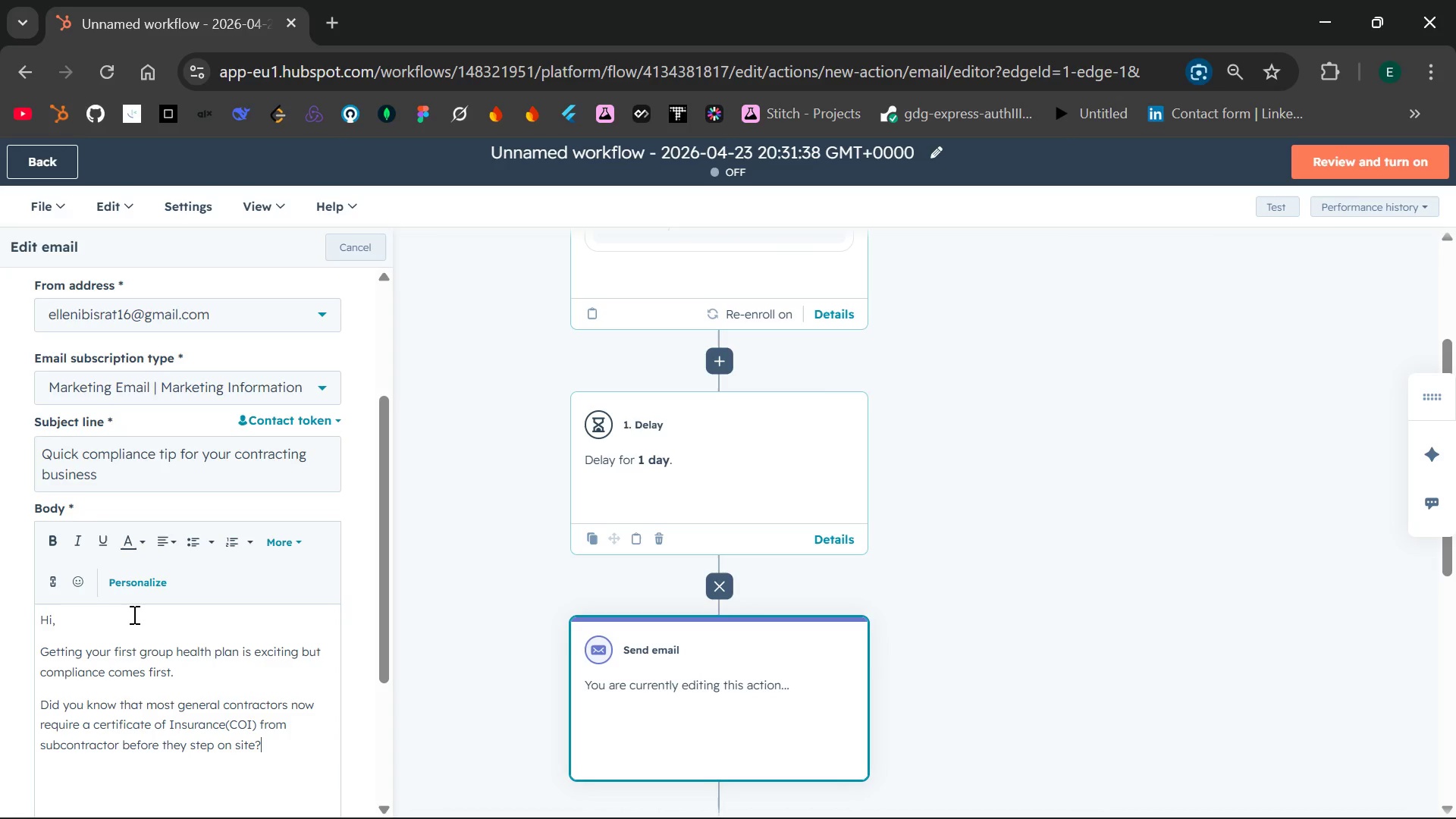 
type(Wo)
key(Backspace)
type(ithout ris)
key(Backspace)
type(k)
key(Backspace)
type(sk)
 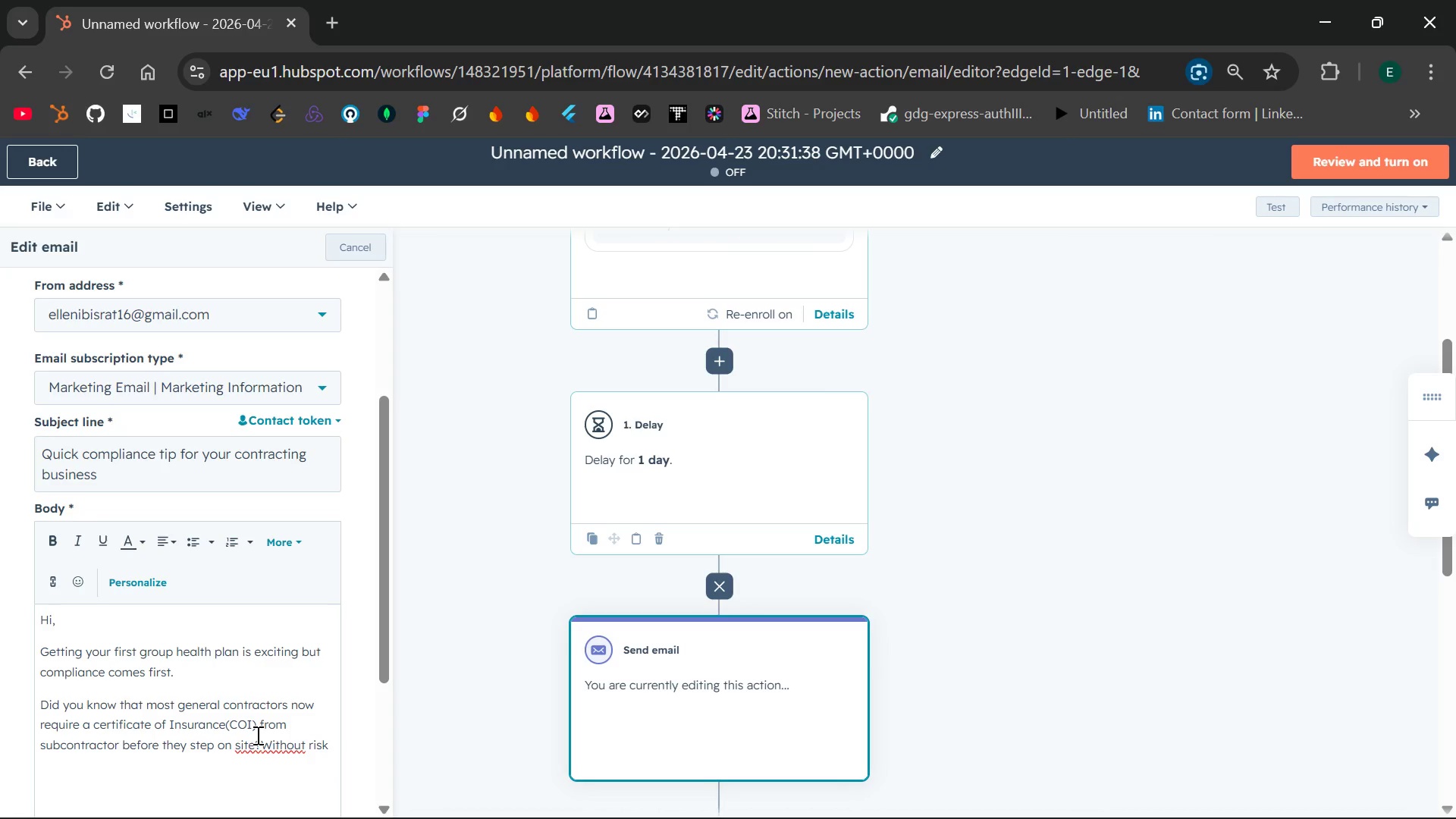 
left_click([258, 744])
 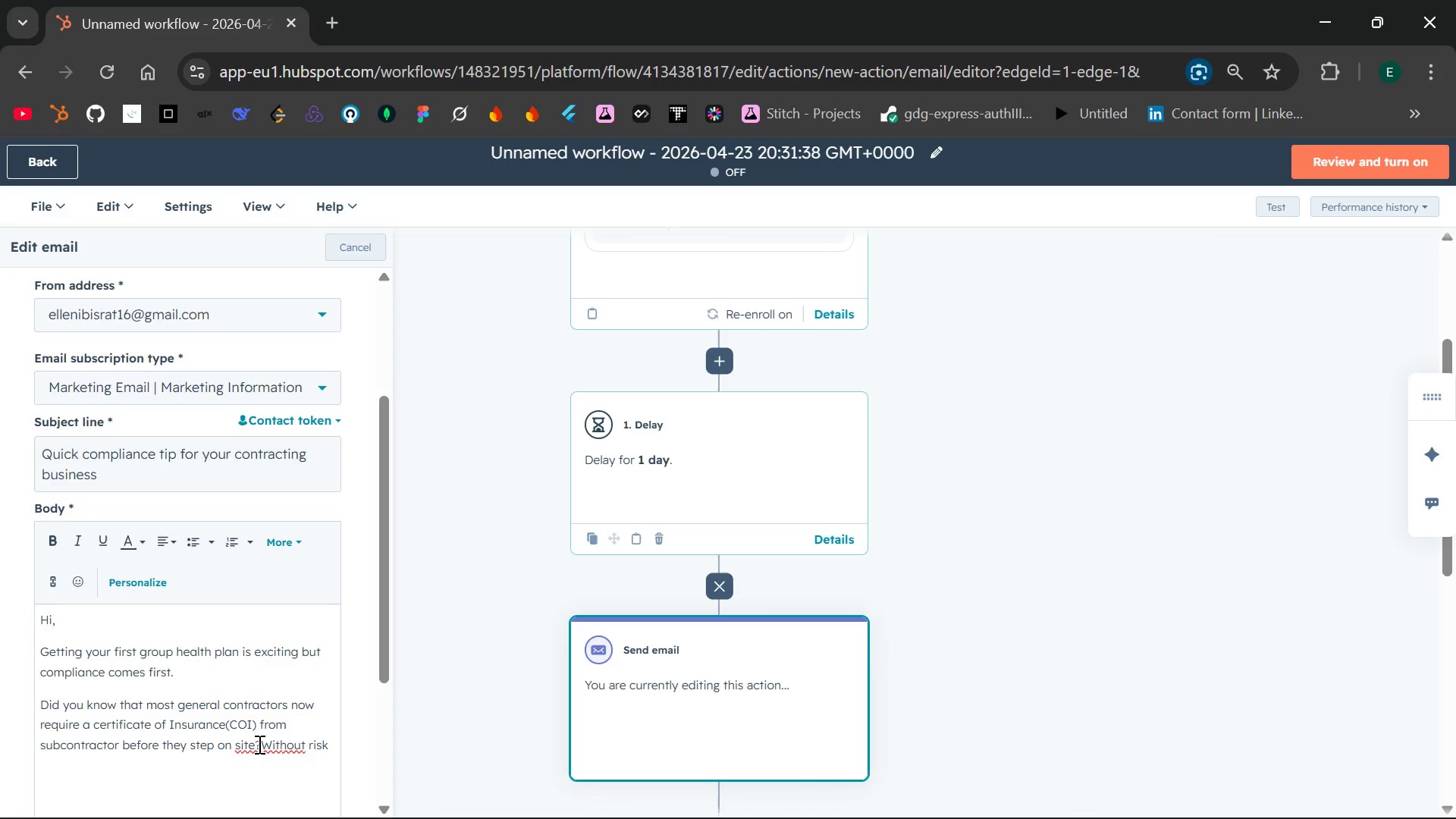 
key(ArrowRight)
 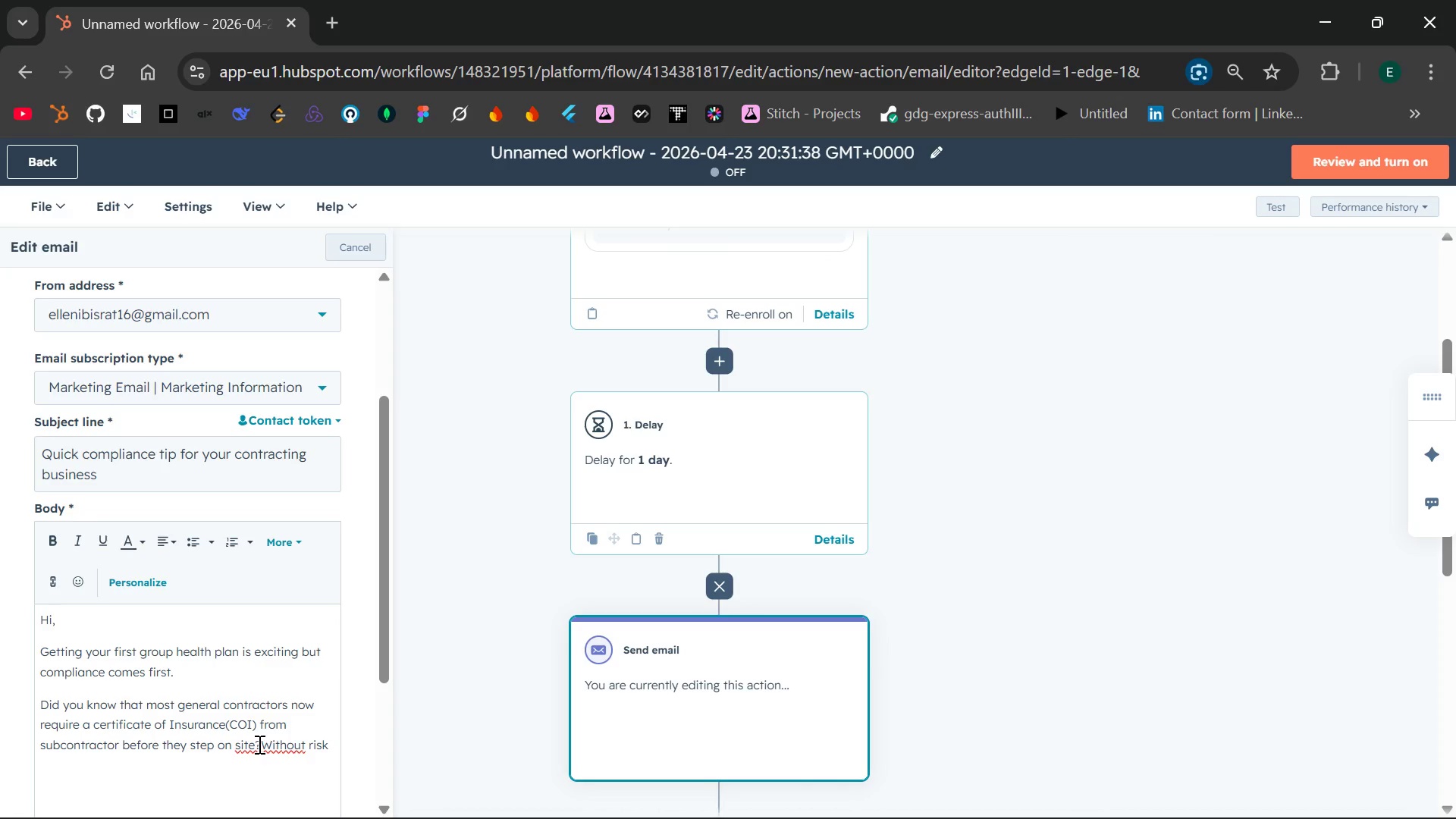 
key(Space)
 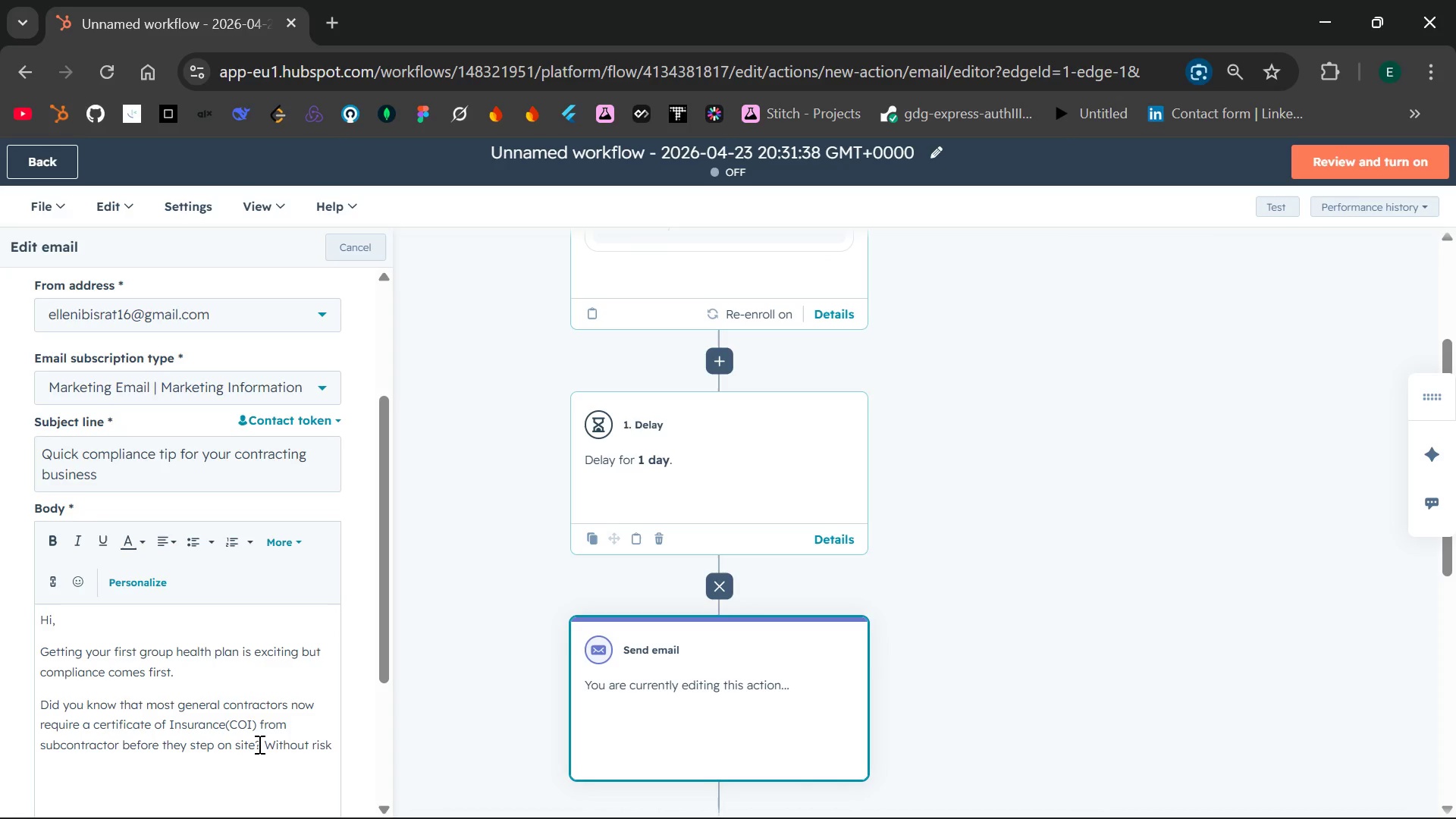 
hold_key(key=ArrowRight, duration=0.92)
 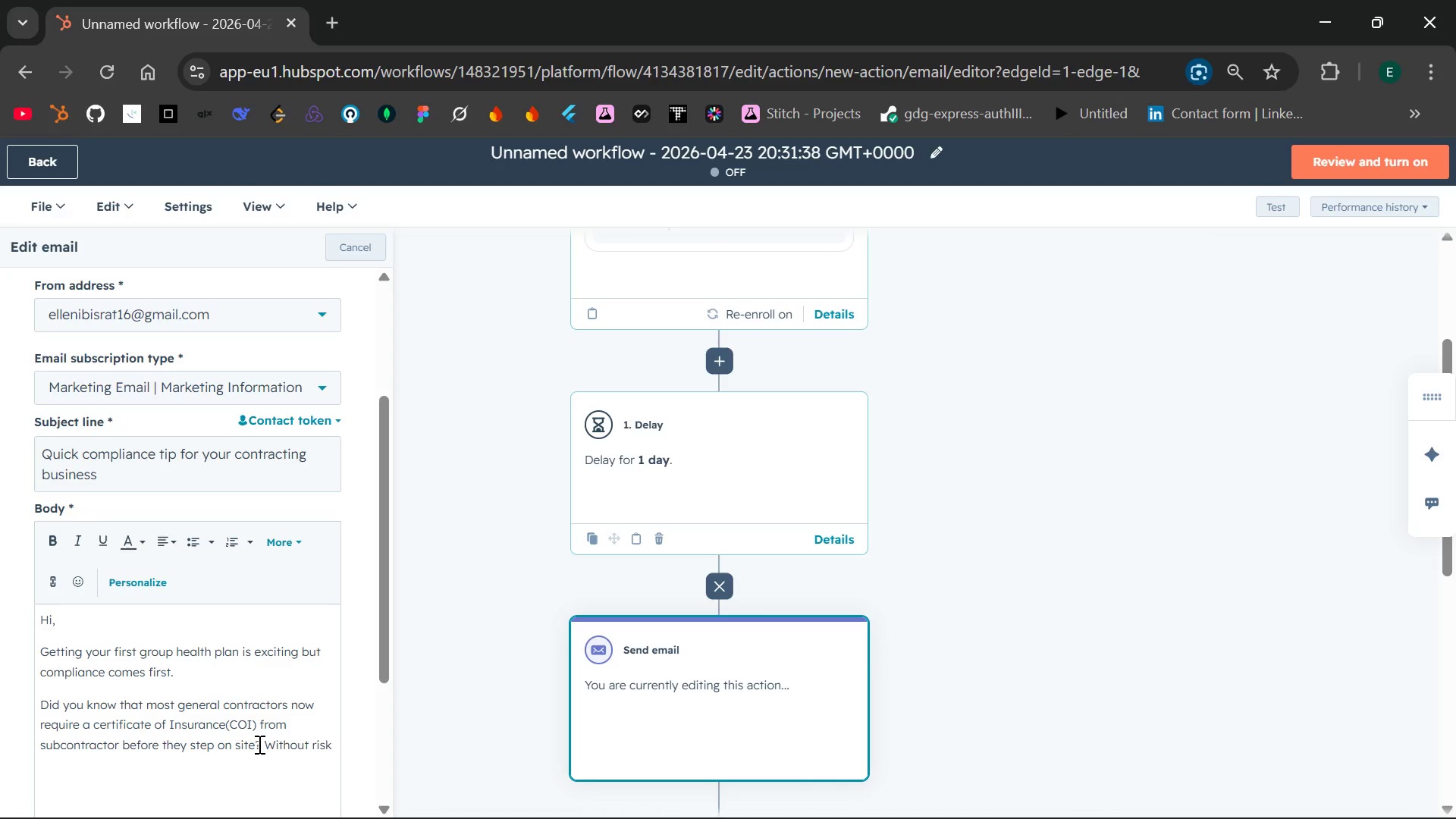 
key(Space)
 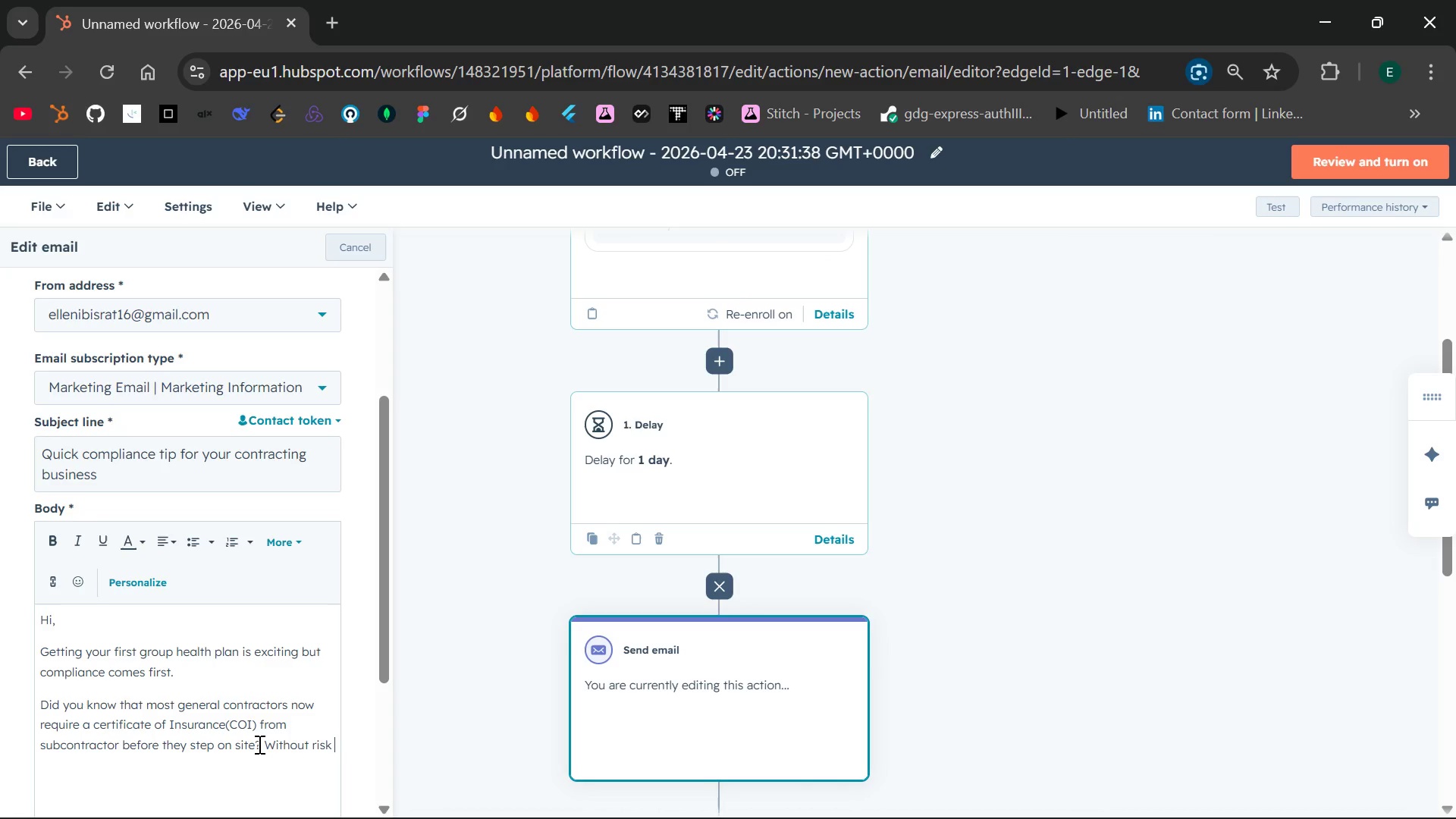 
wait(8.09)
 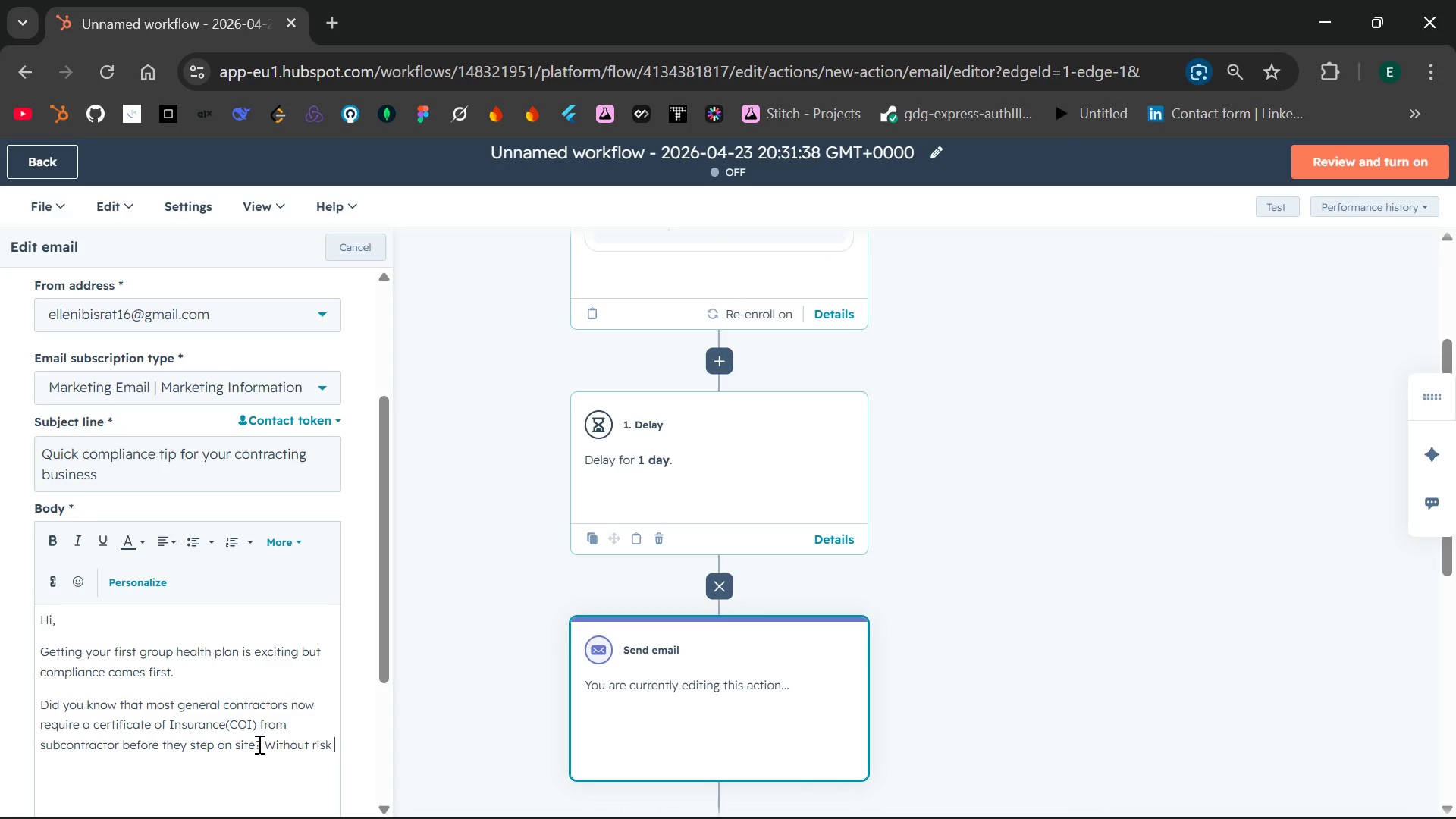 
type(an d)
key(Backspace)
key(Backspace)
type(d series delays.)
 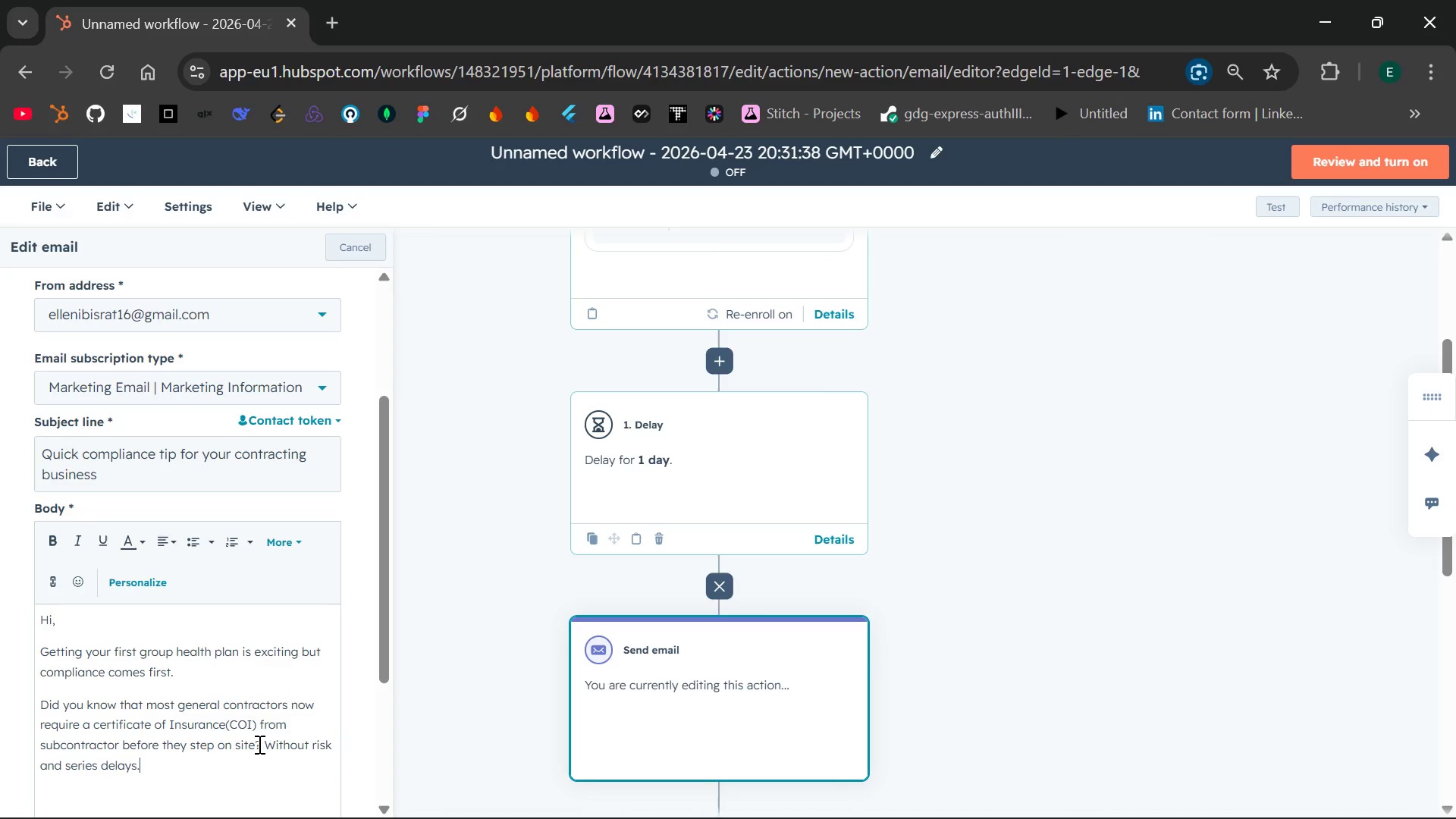 
key(Enter)
 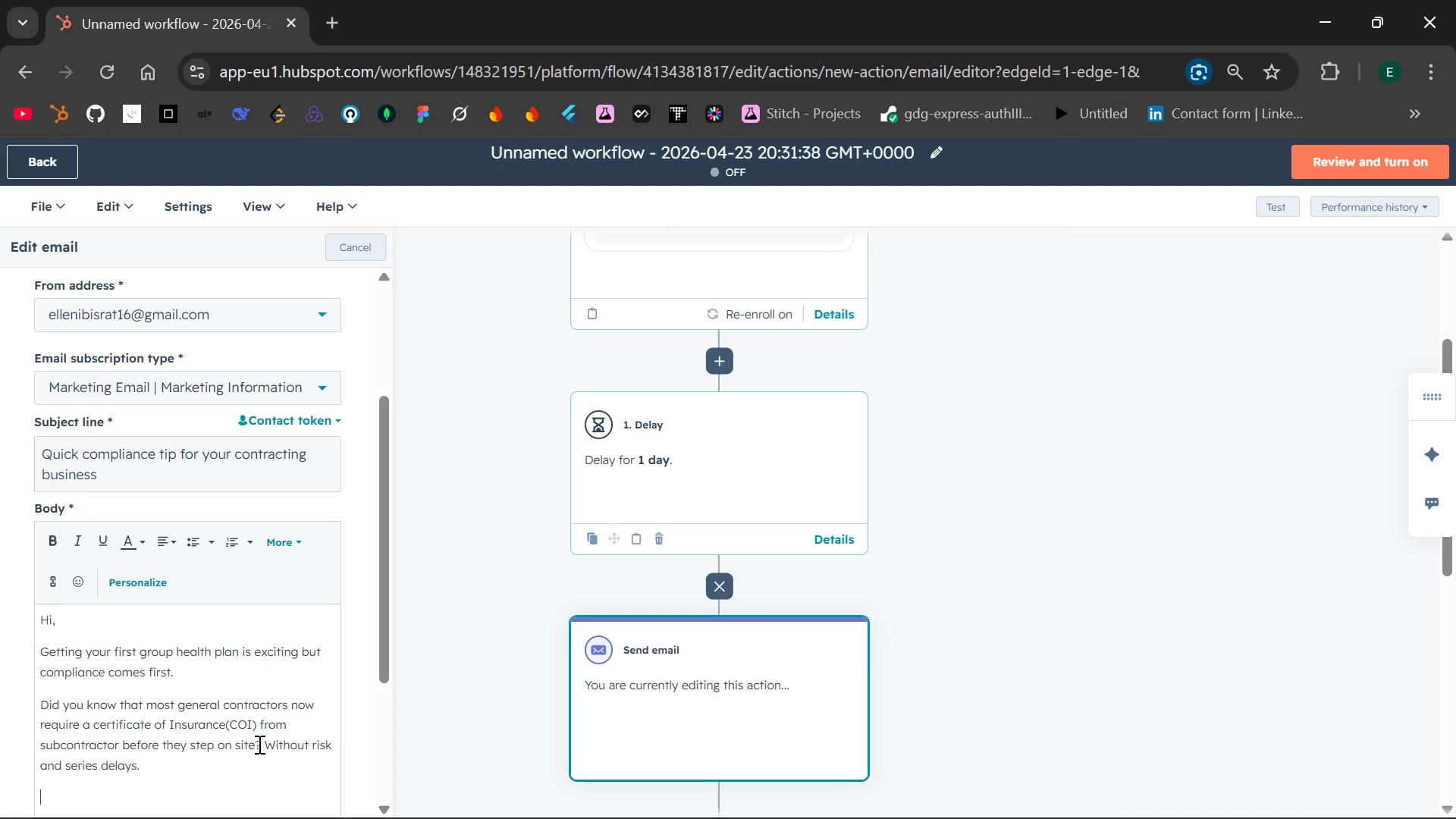 
type(Our free checklist walkes th)
key(Backspace)
type(y)
key(Backspace)
key(Backspace)
type(you through the exact stepps)
key(Backspace)
key(Backspace)
type(s to protect your business and meet prevailing )
 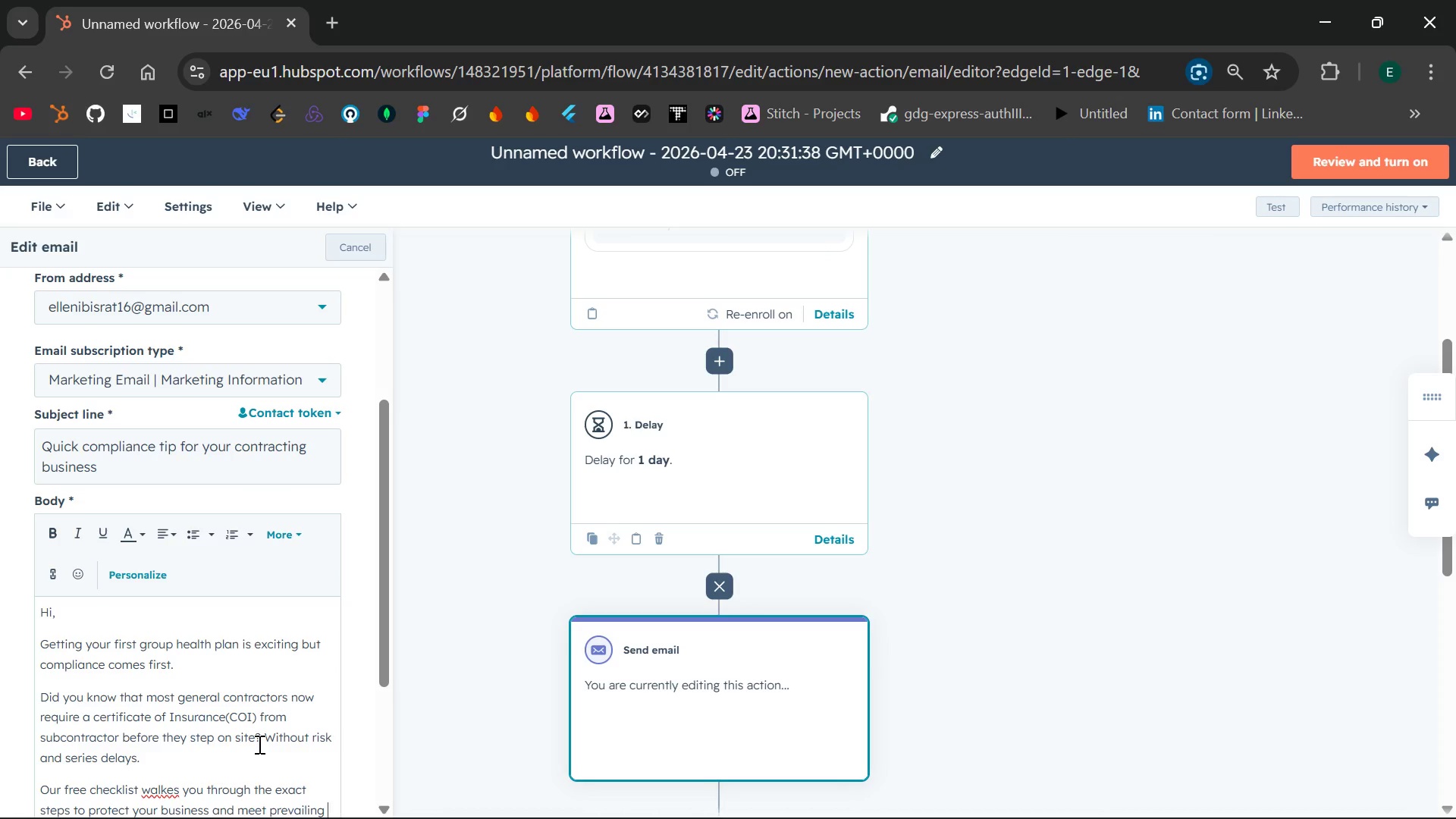 
type(wage requirements)
 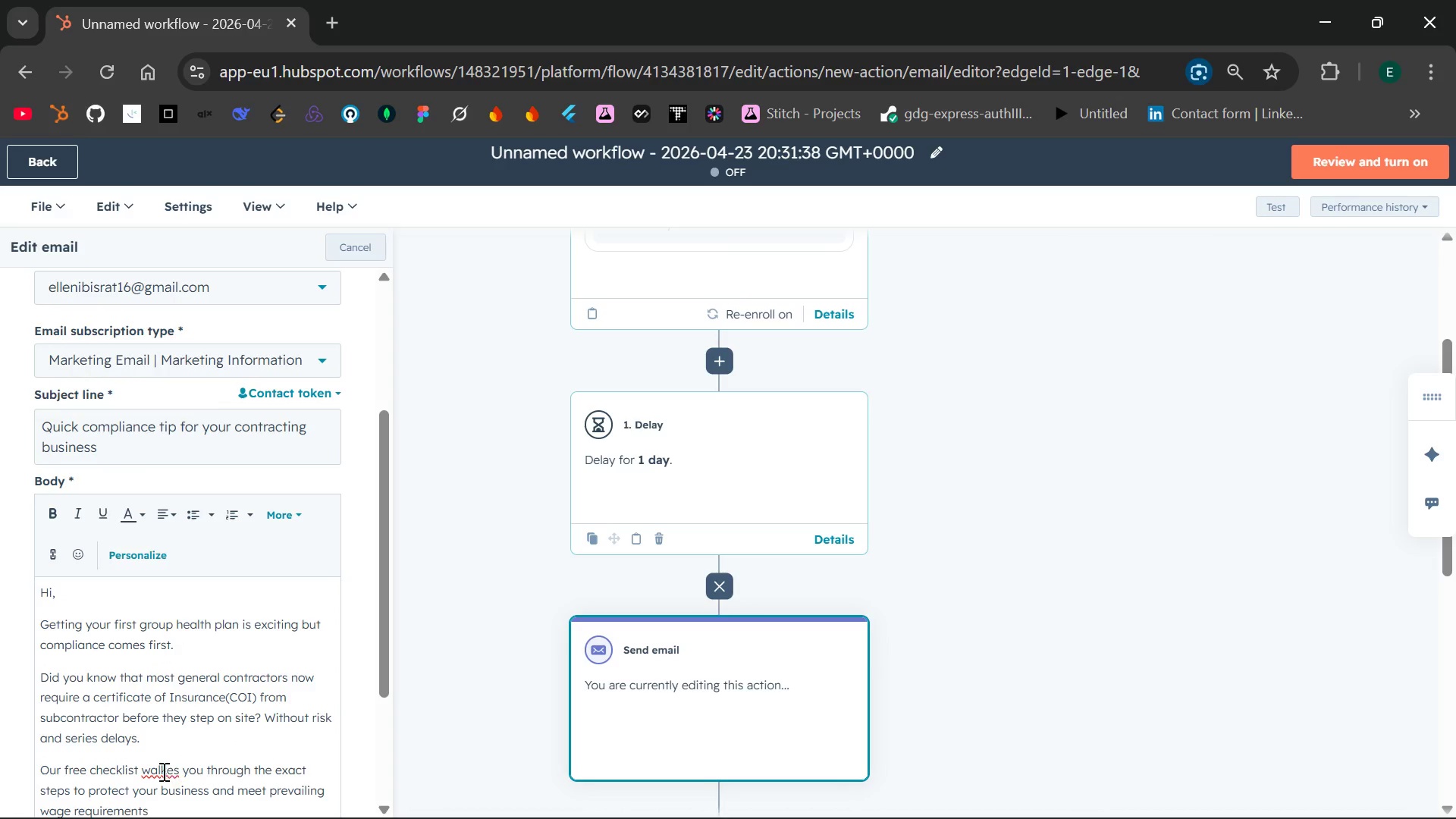 
double_click([157, 771])
 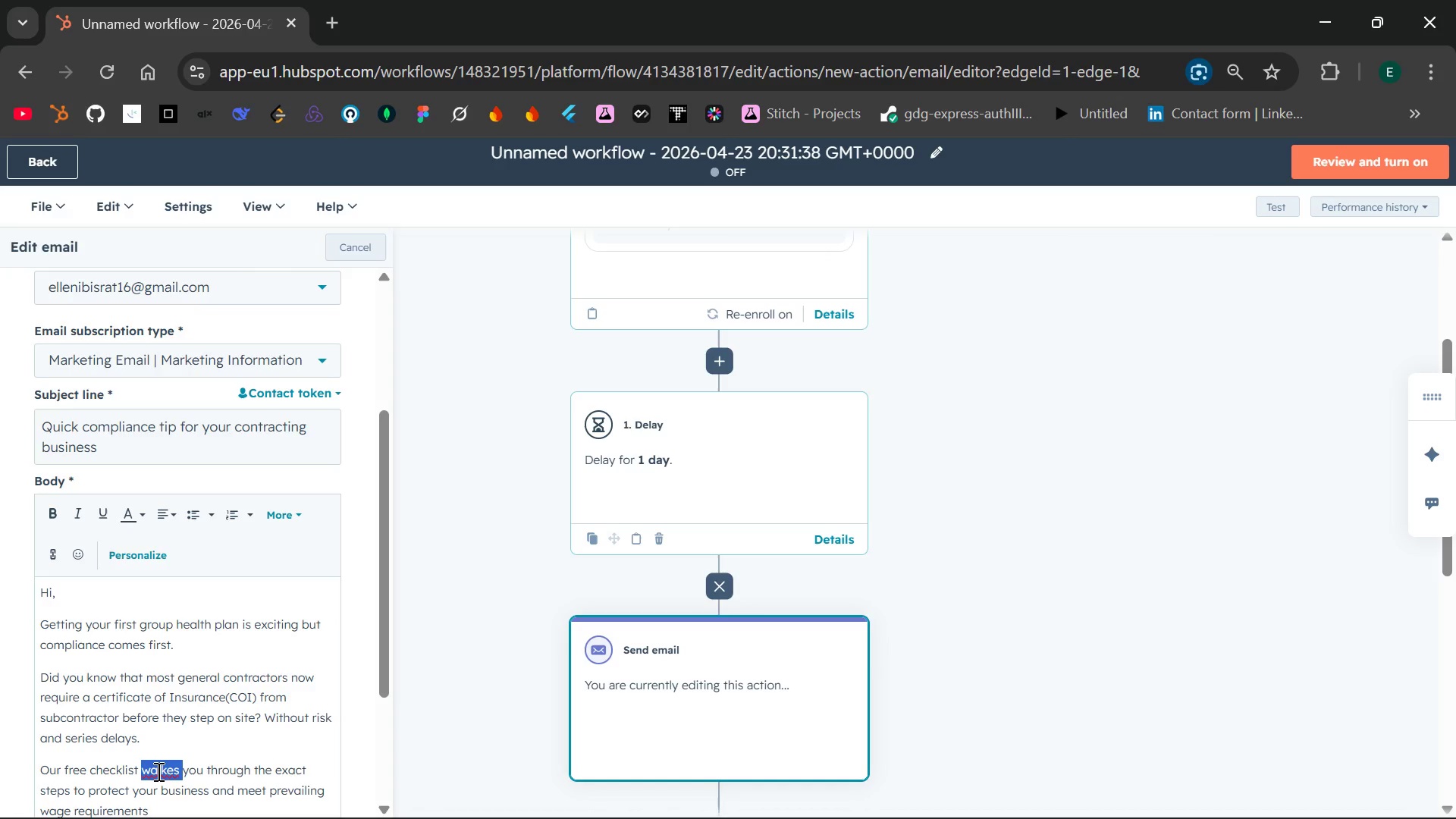 
type(walks )
 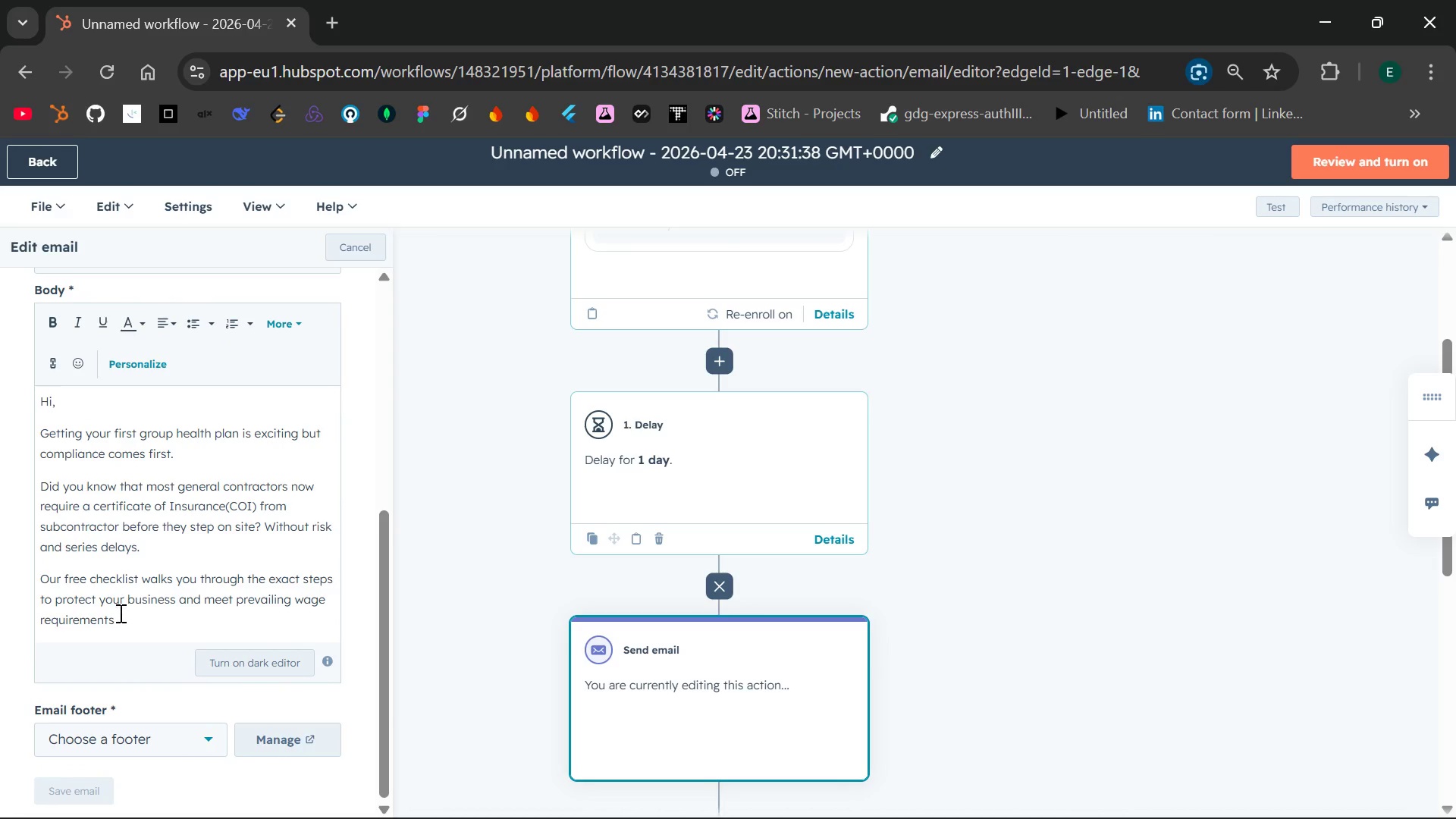 
left_click([134, 625])
 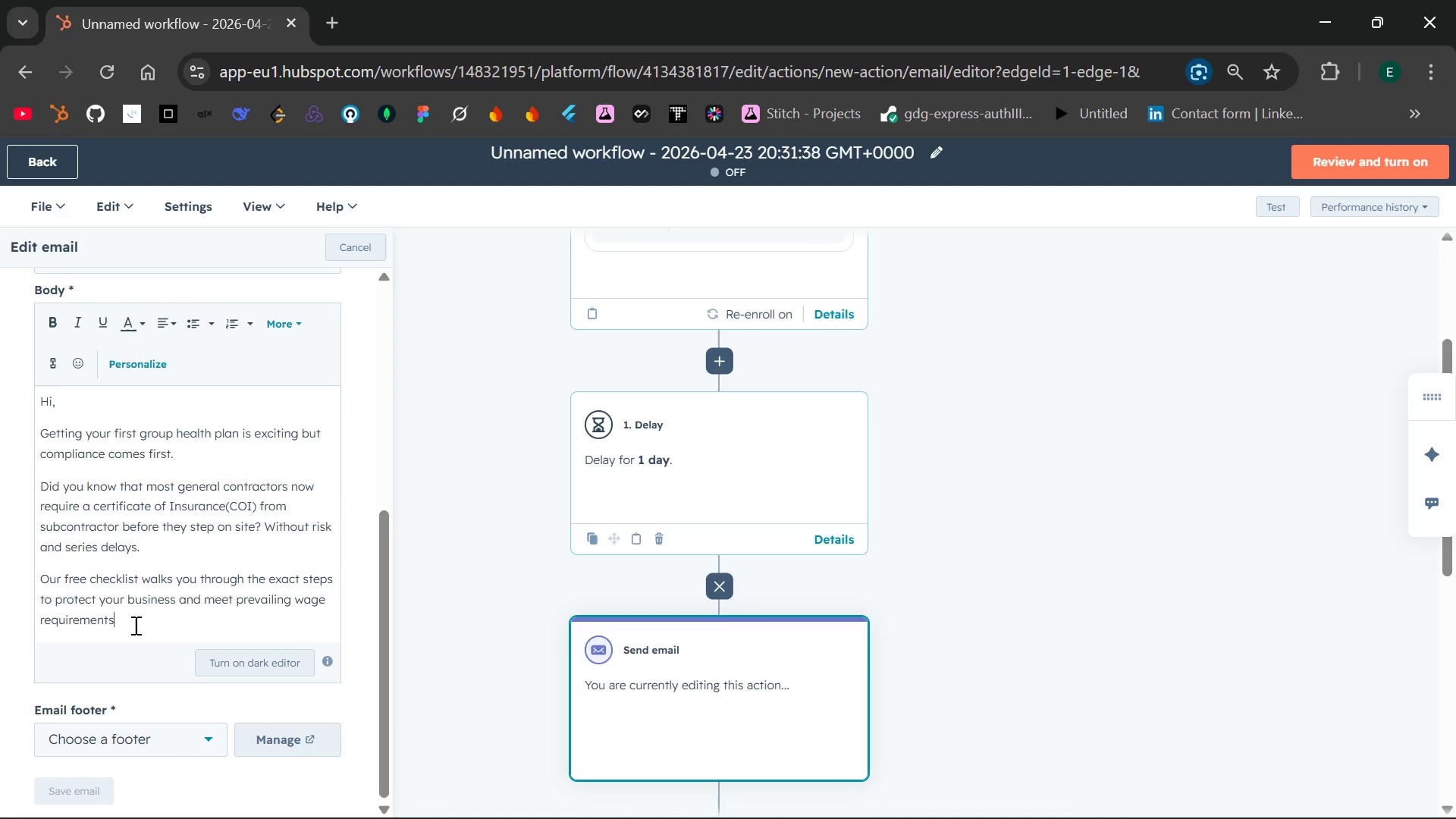 
key(Enter)
 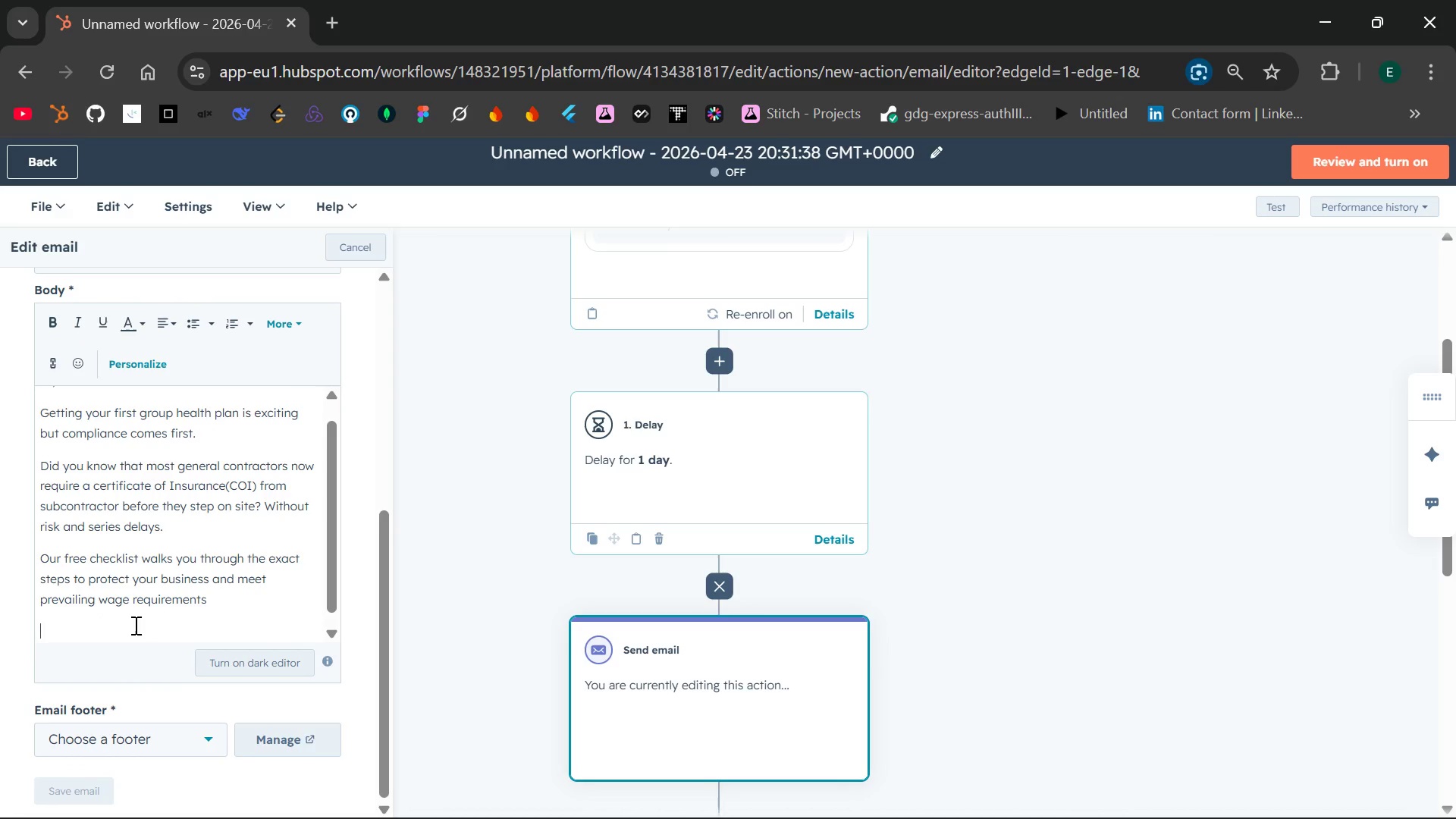 
type({v)
key(Backspace)
type(View the Checklist and full guid])
 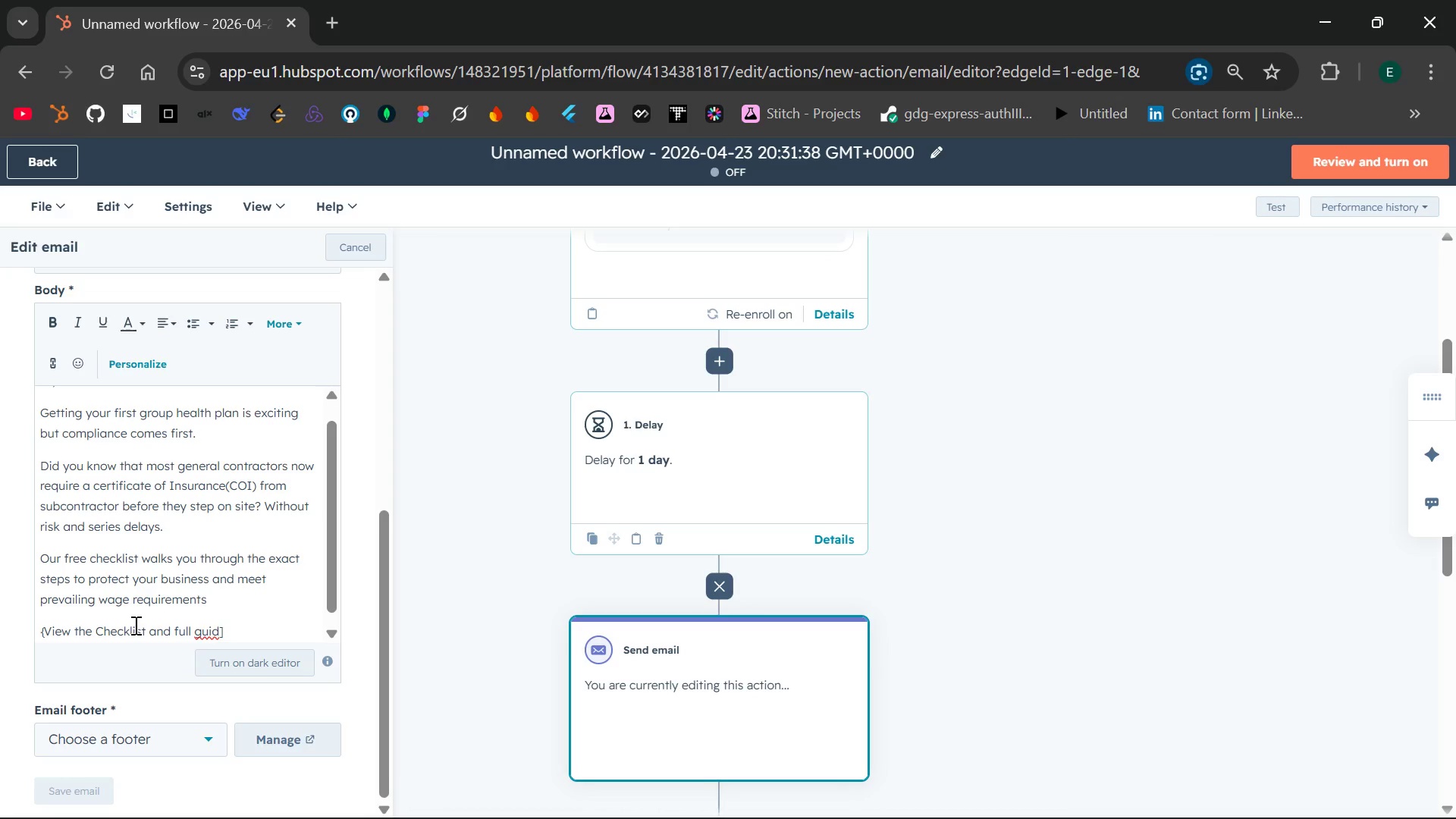 
key(Enter)
 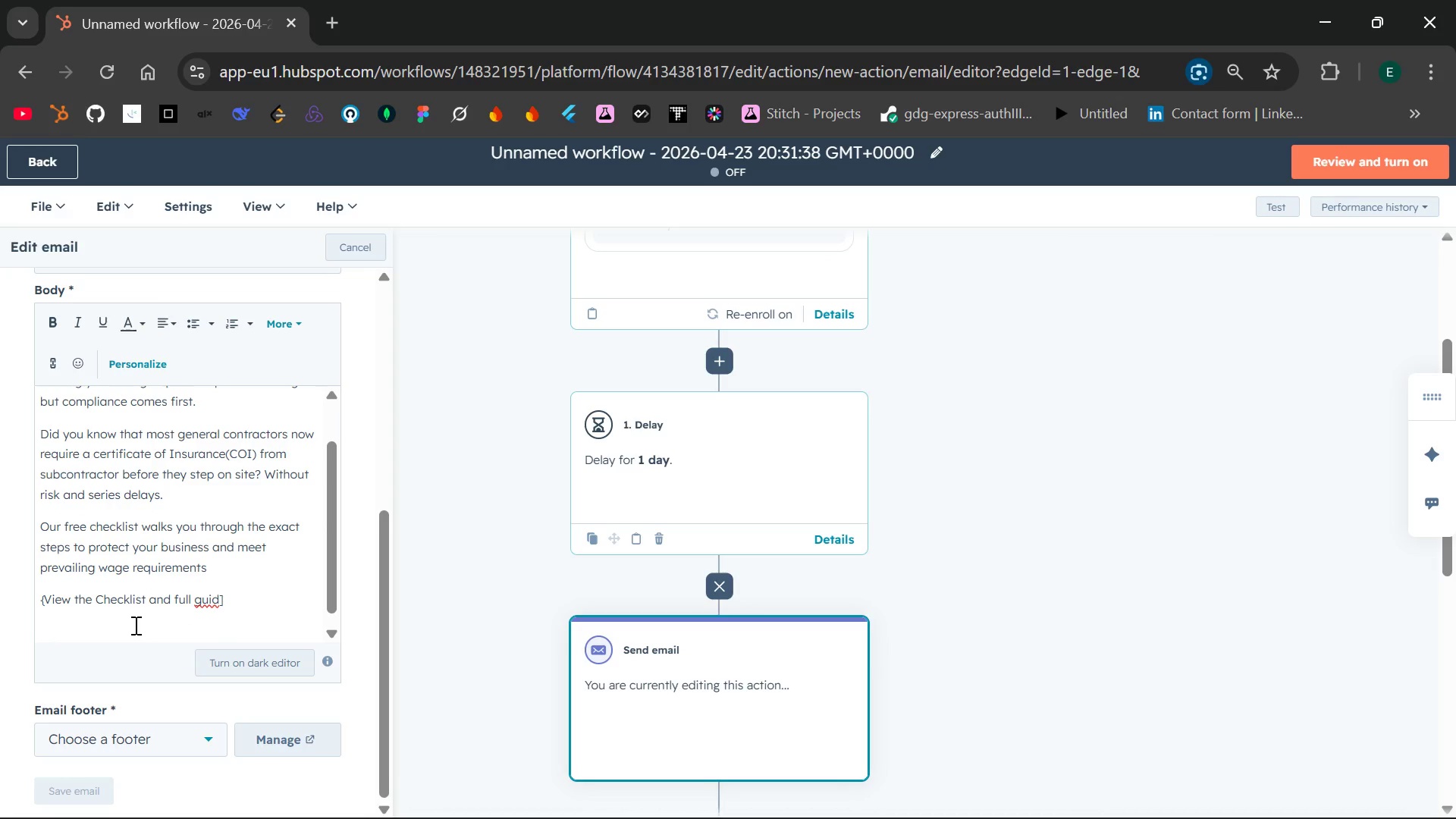 
type((https://)
 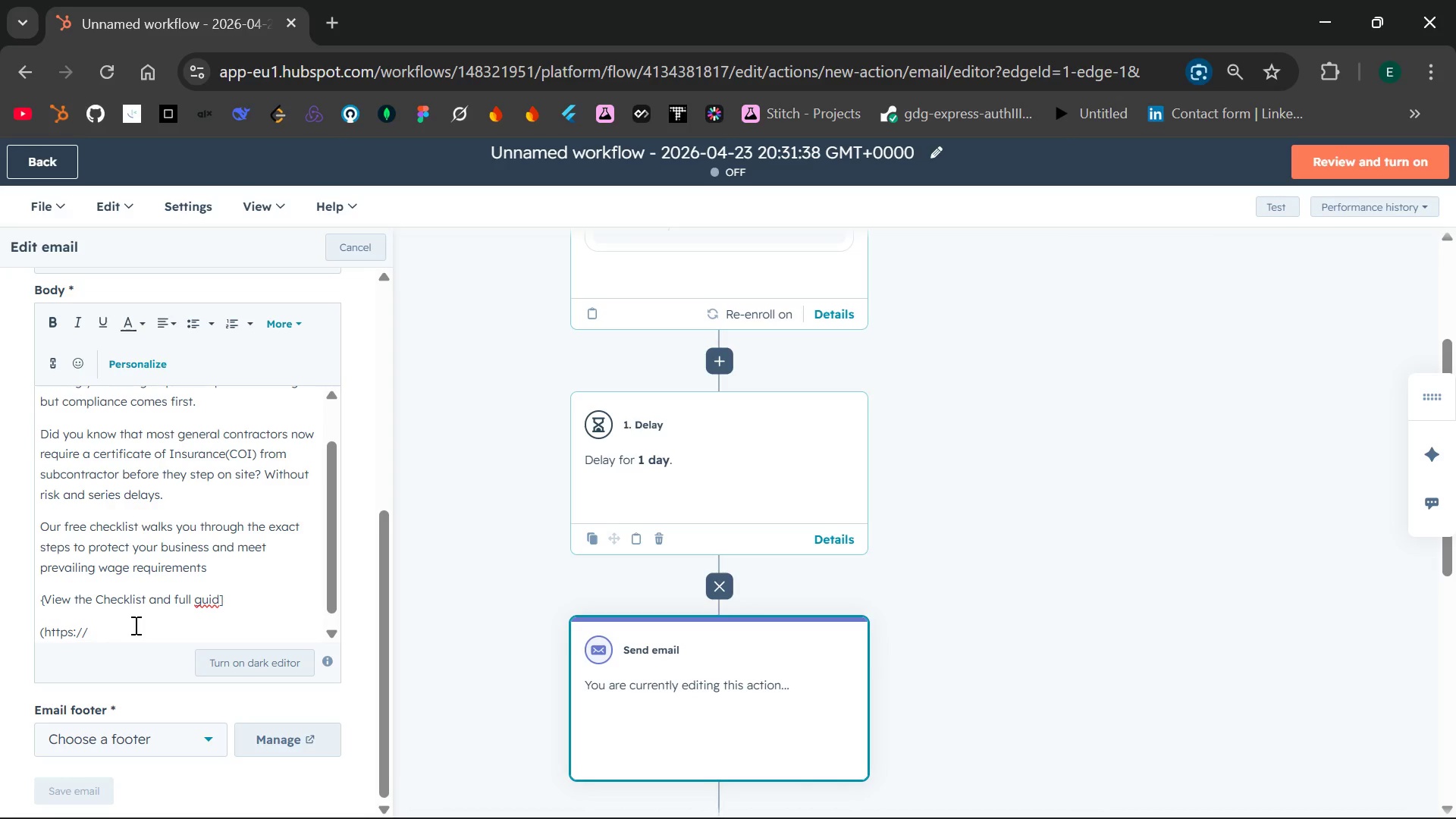 
key(Control+V)
 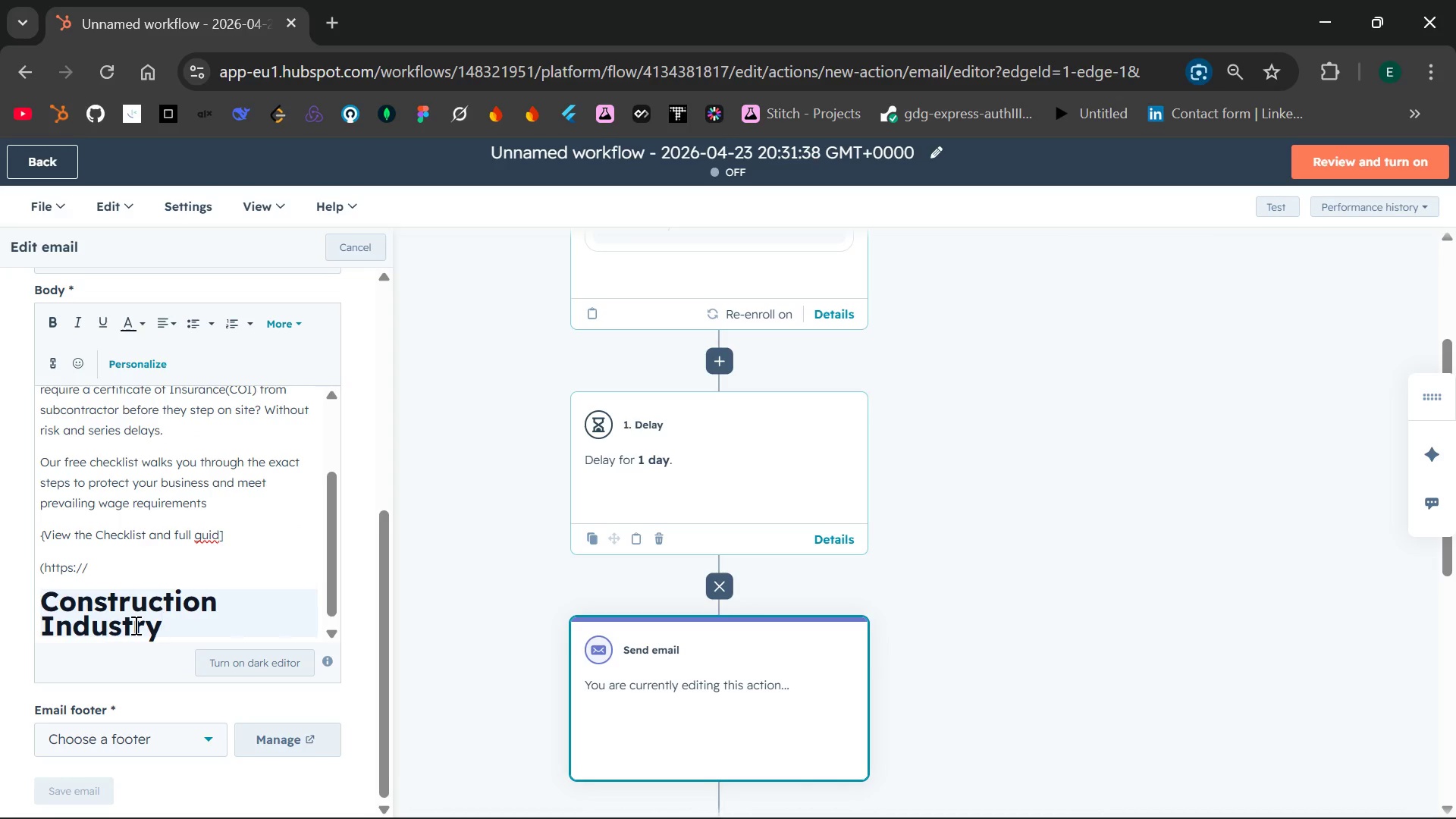 
key(Control+Z)
 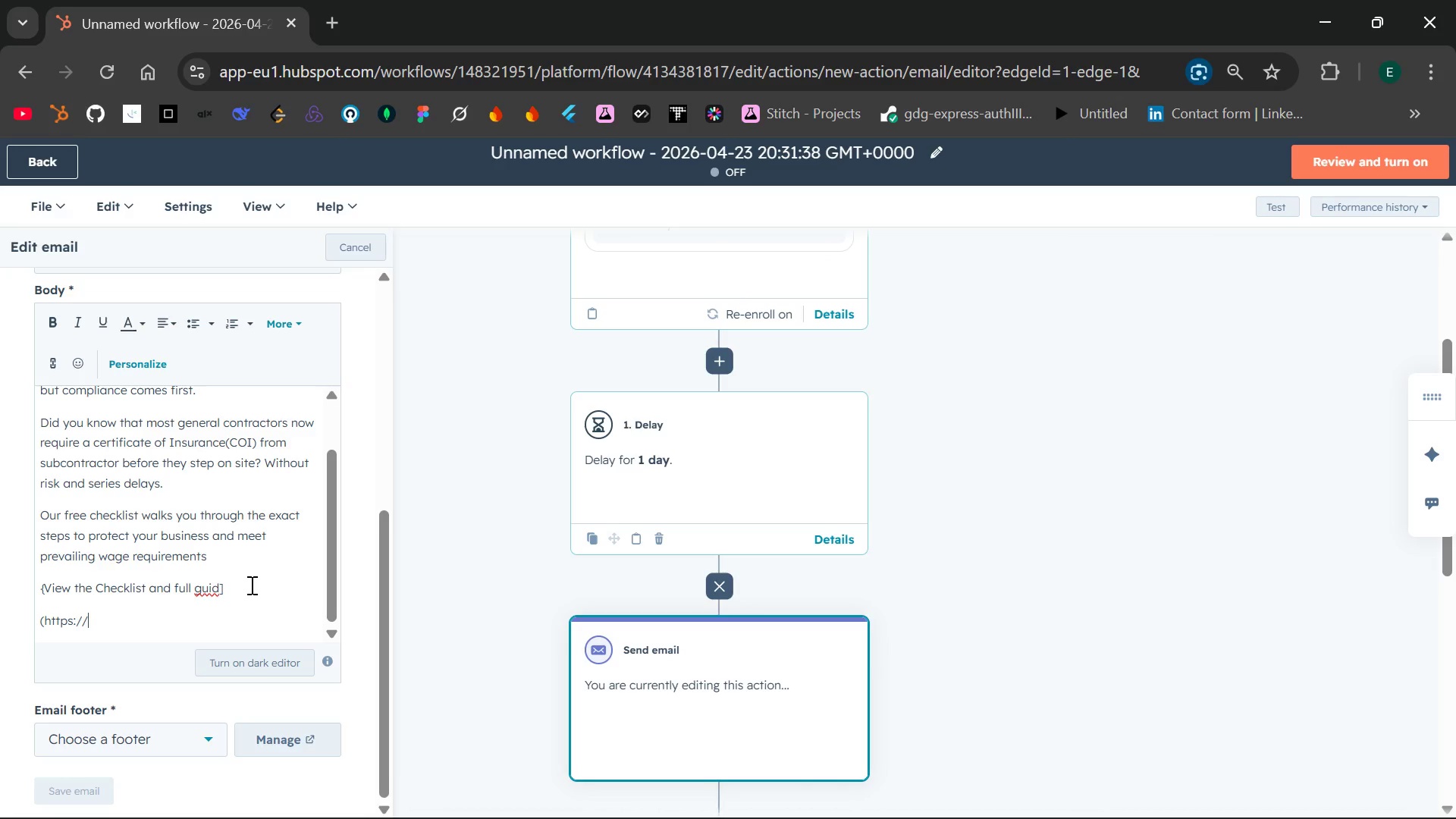 
wait(11.72)
 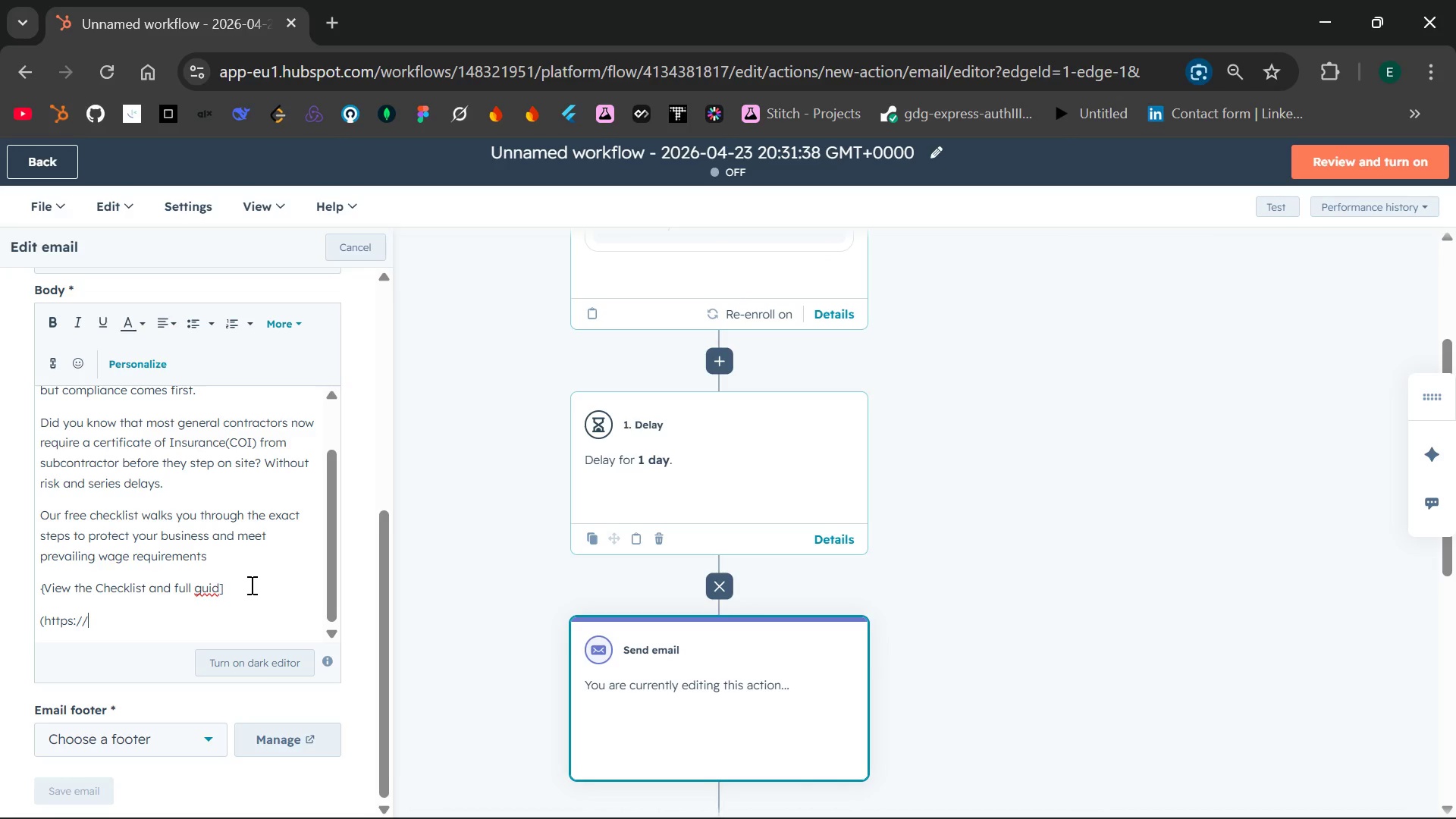 
left_click([36, 167])
 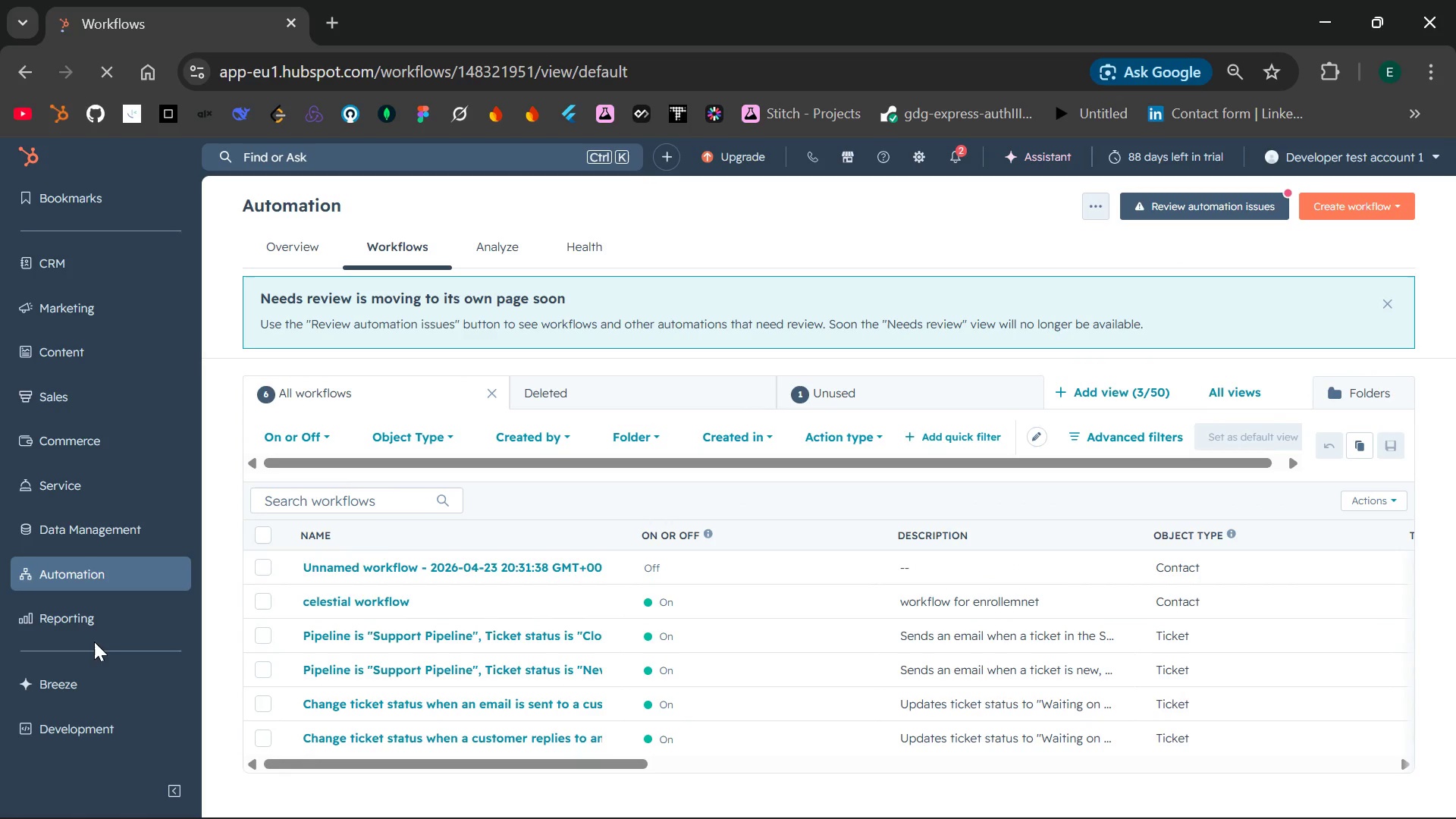 
wait(13.27)
 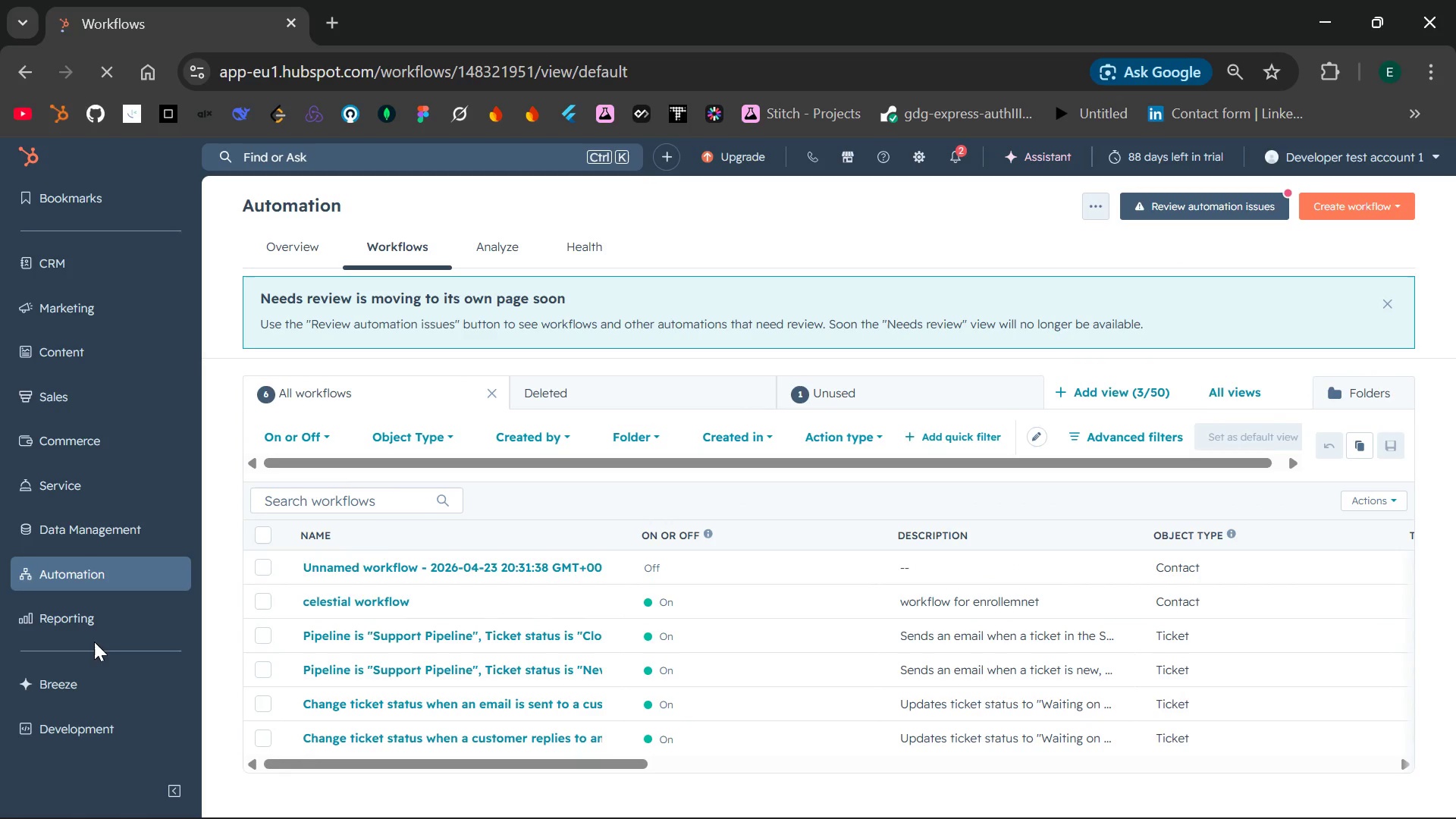 
left_click([174, 312])
 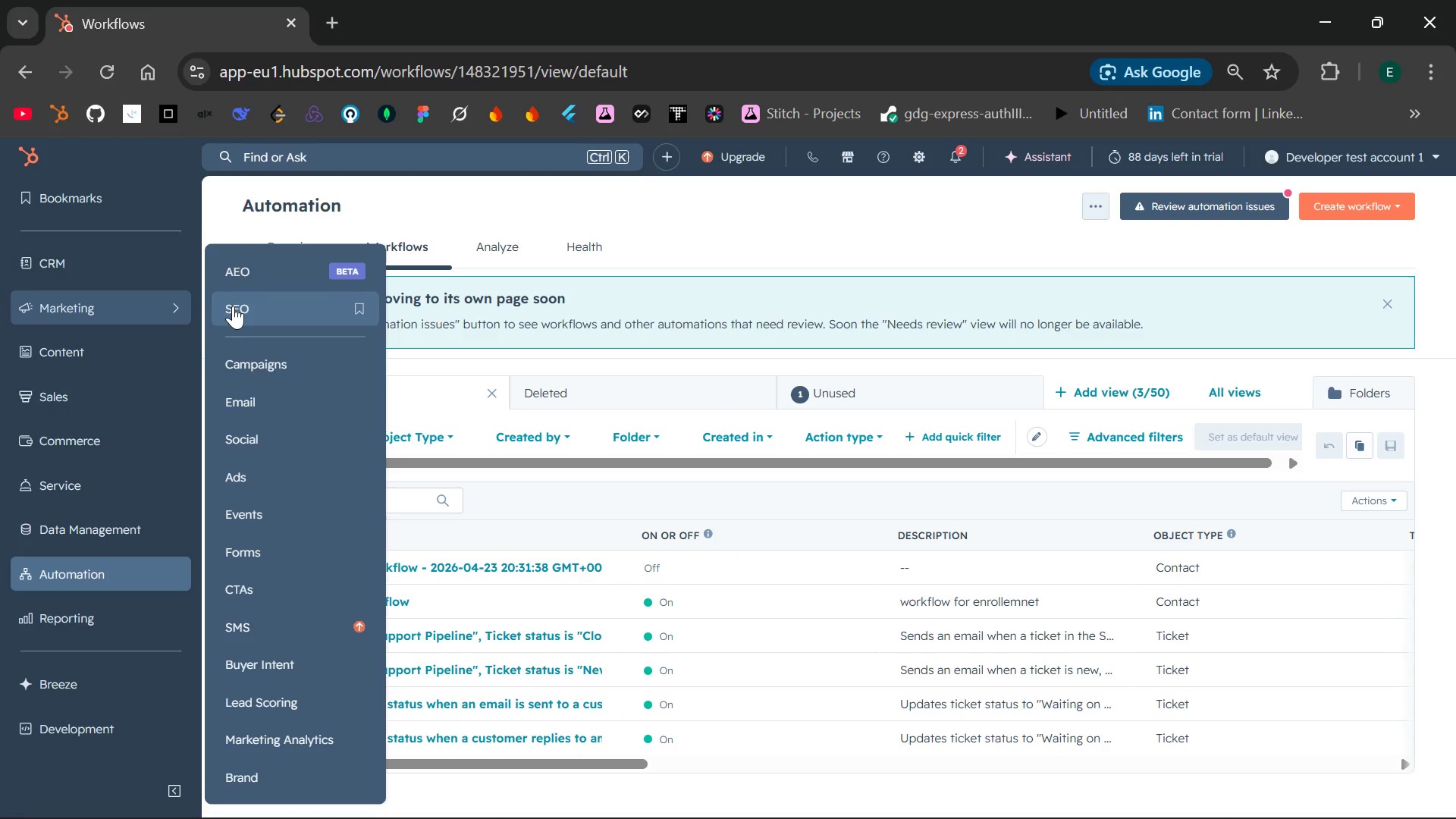 
left_click([234, 306])
 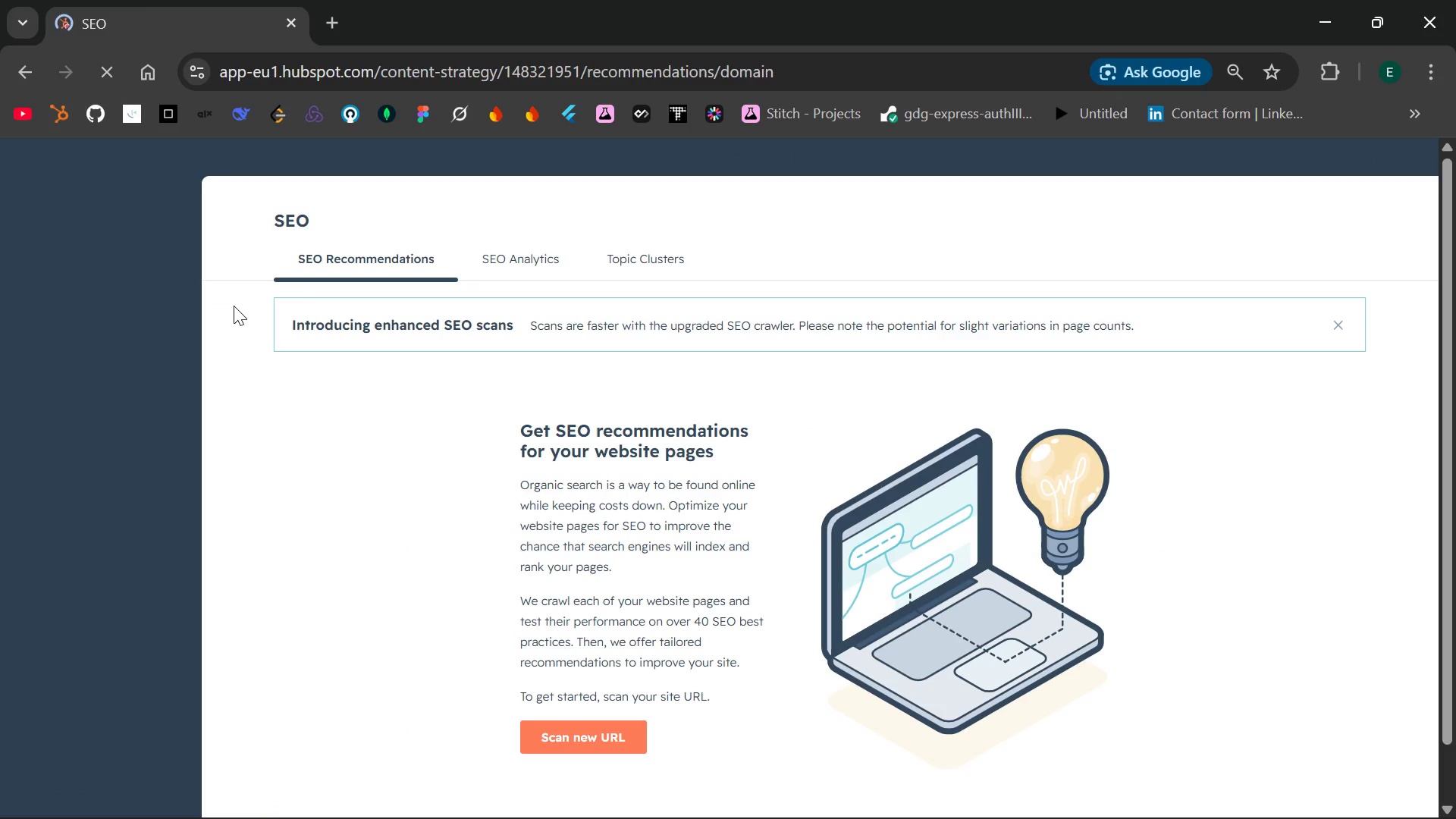 
left_click([619, 259])
 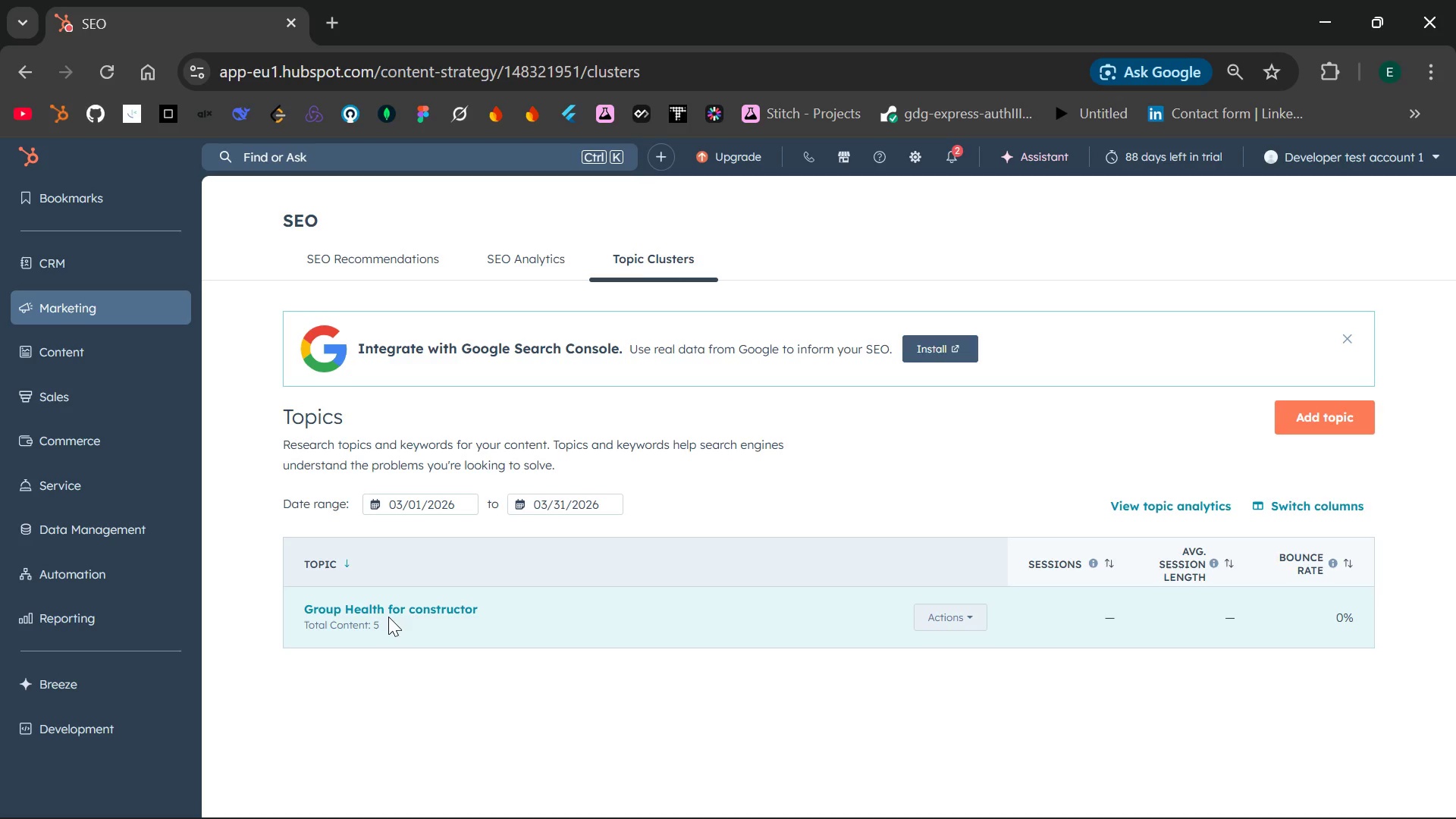 
left_click([384, 607])
 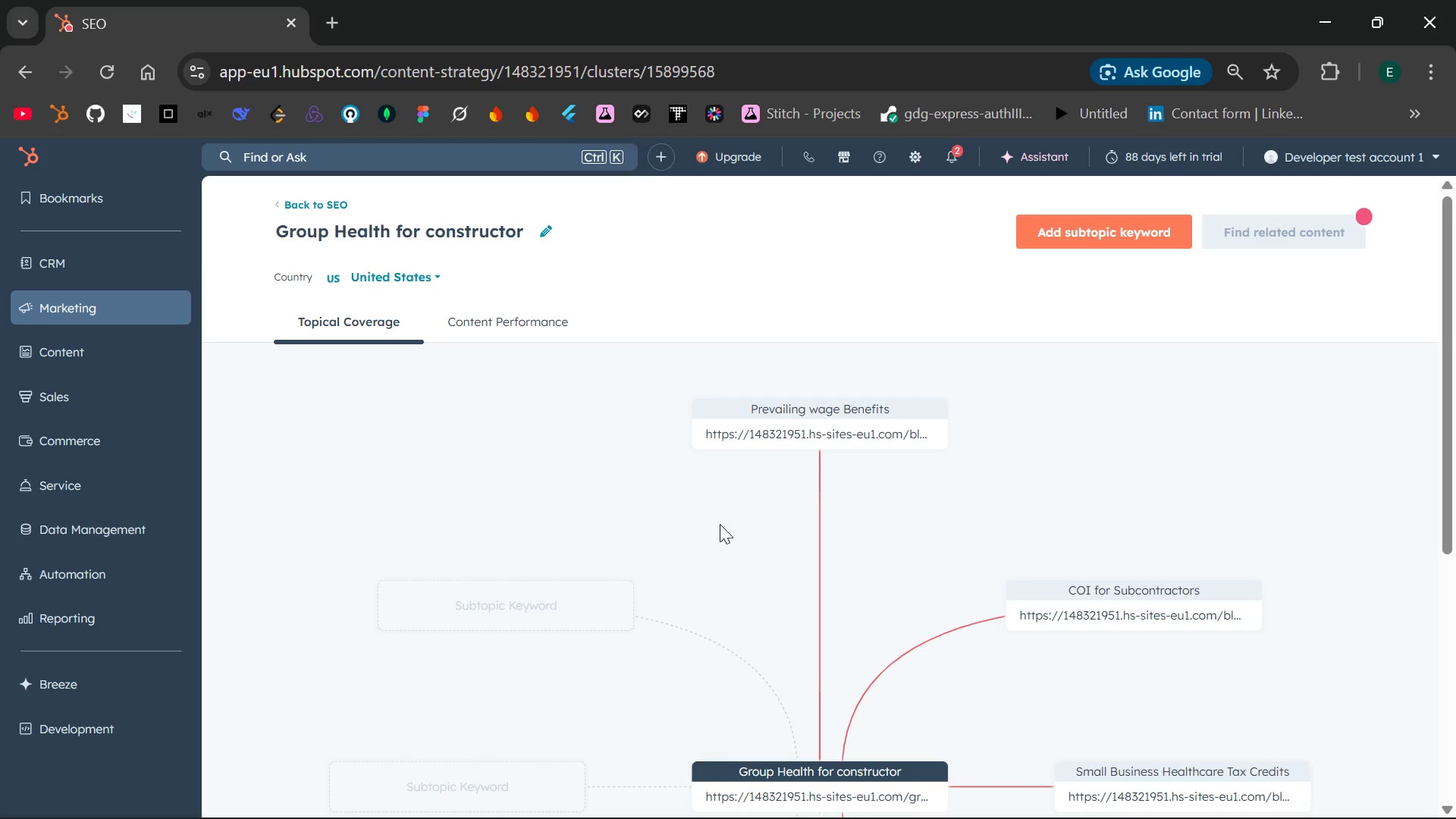 
left_click([817, 427])
 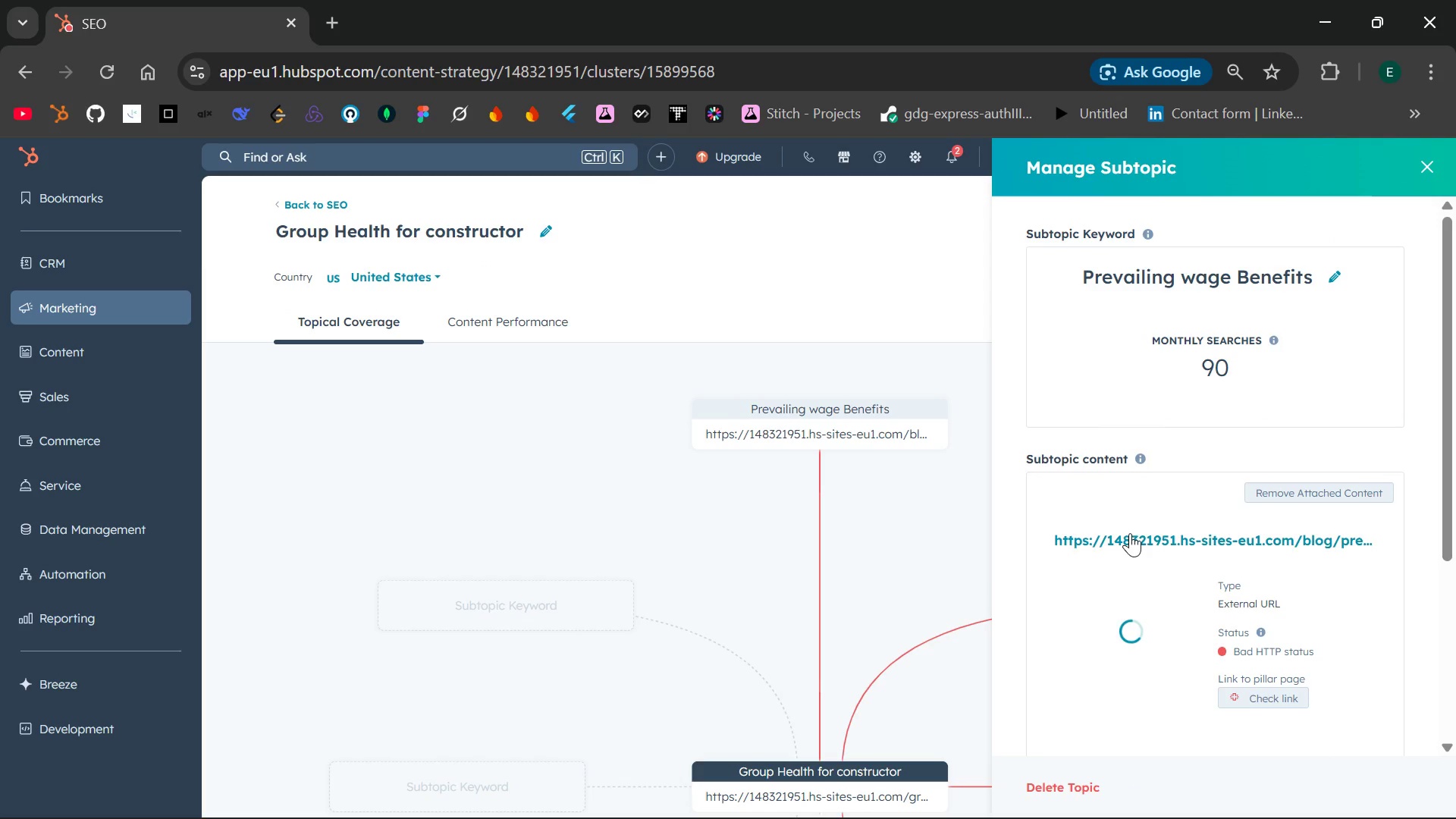 
mouse_move([1106, 532])
 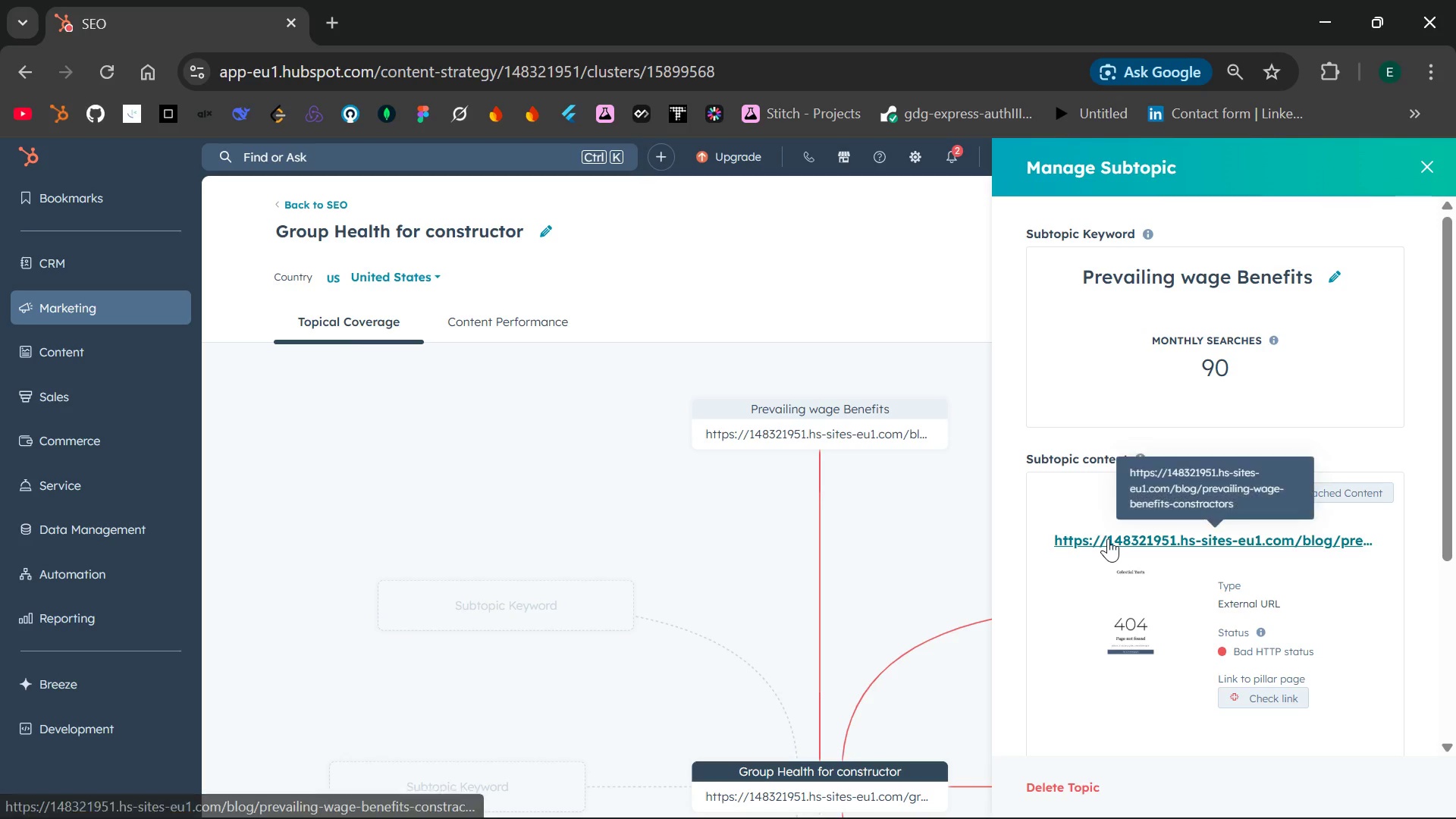 
left_click_drag(start_coordinate=[1108, 538], to_coordinate=[1139, 538])
 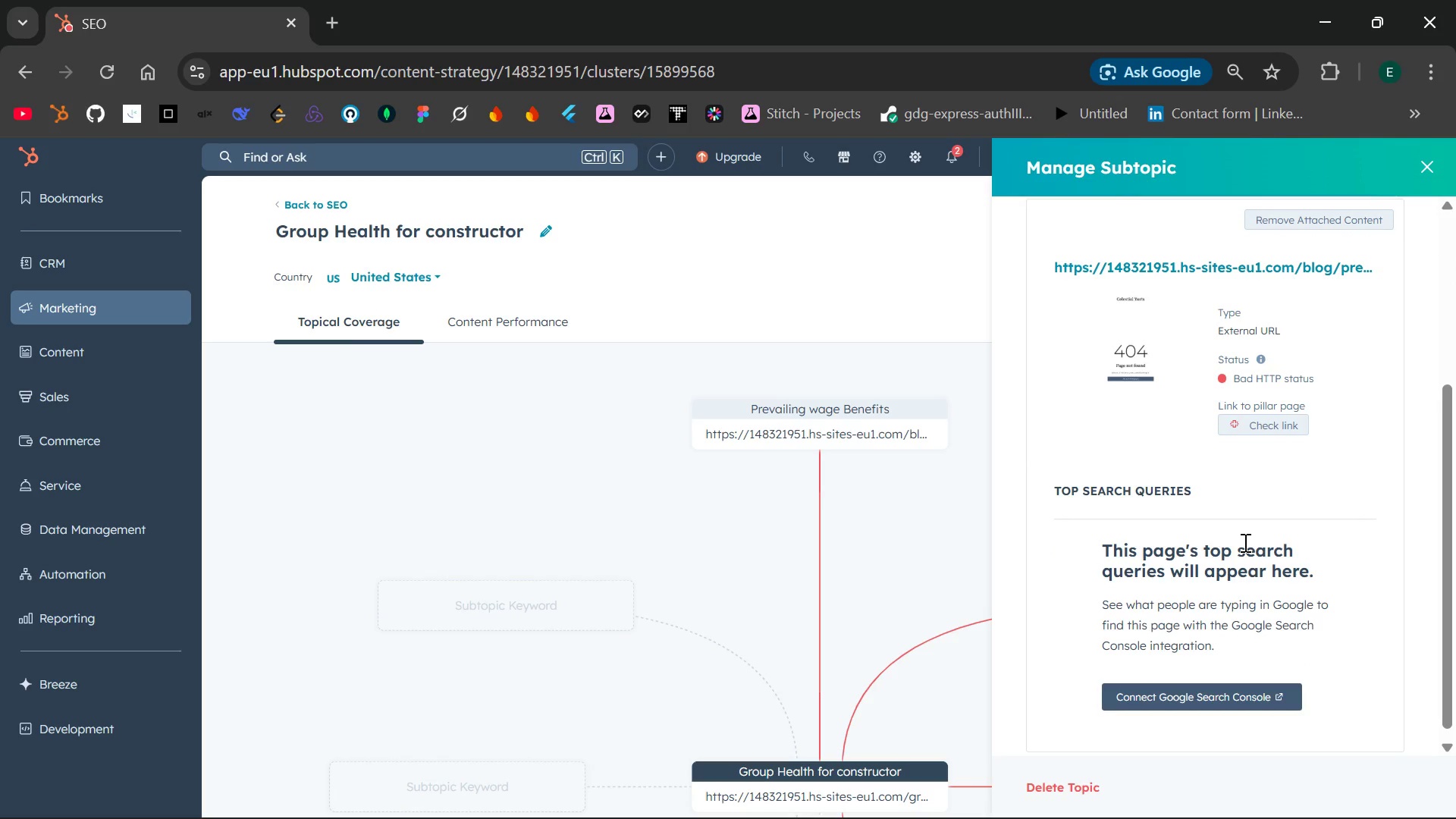 
wait(10.34)
 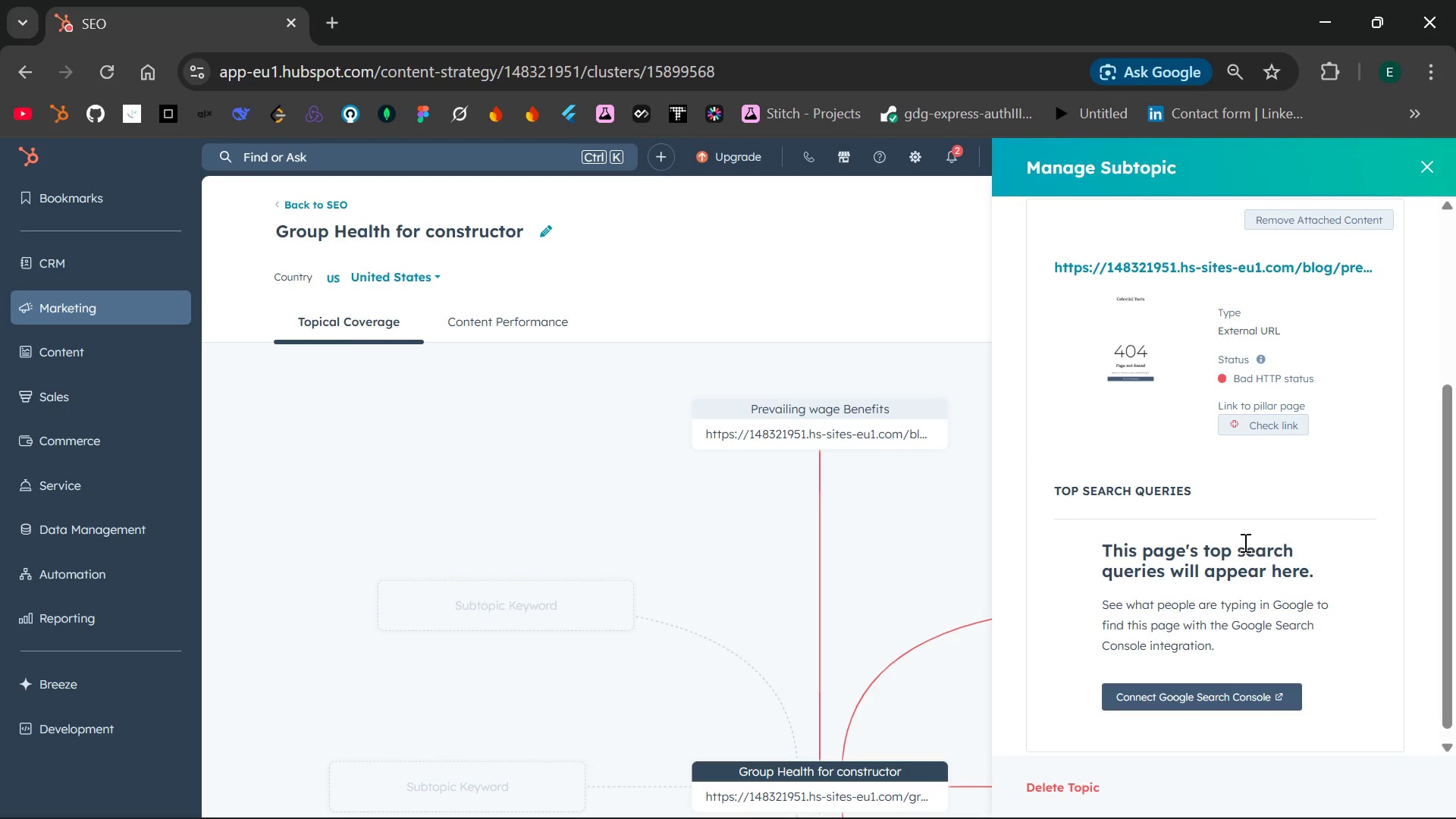 
left_click_drag(start_coordinate=[1295, 537], to_coordinate=[1278, 538])
 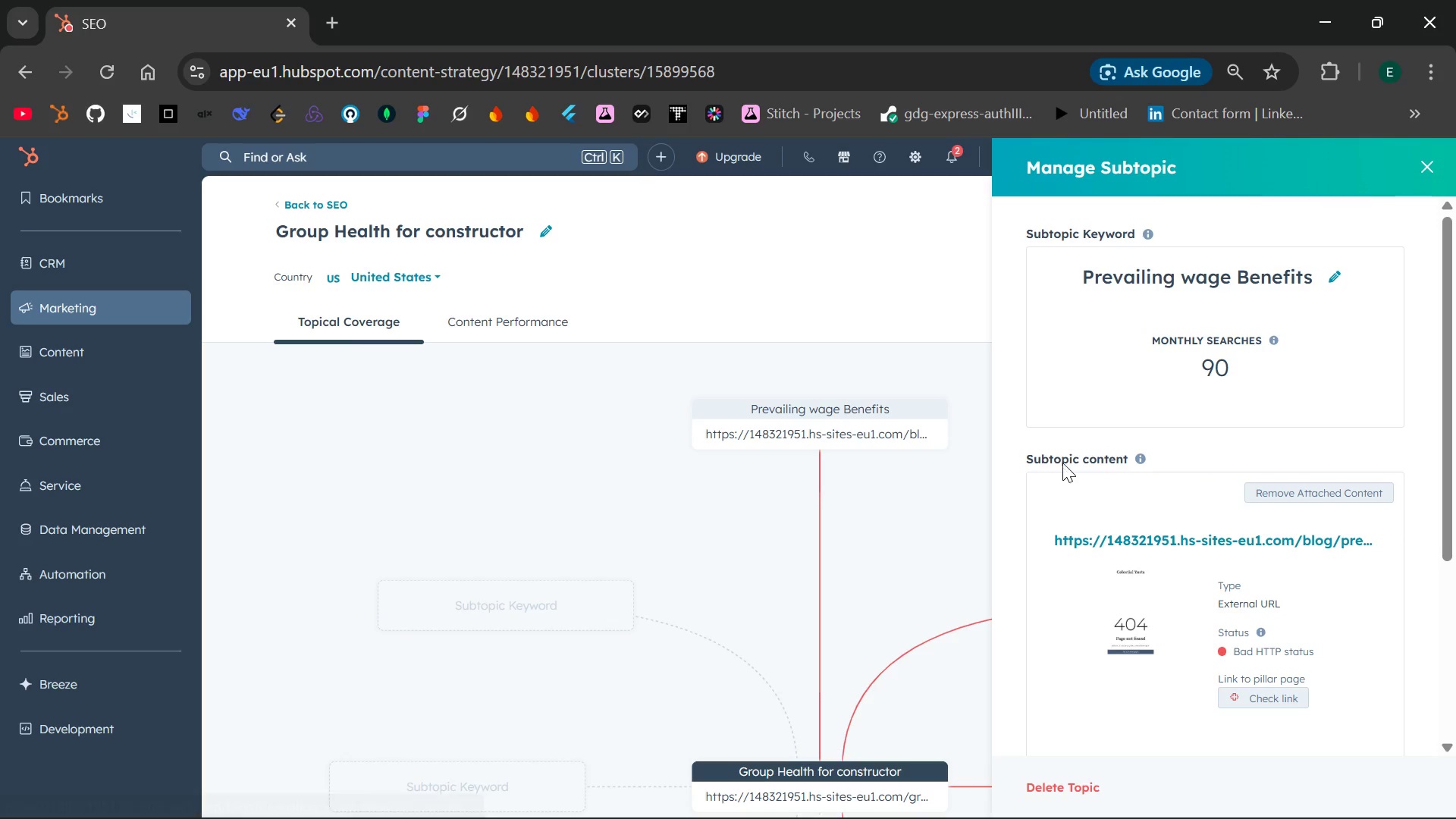 
left_click([1057, 447])
 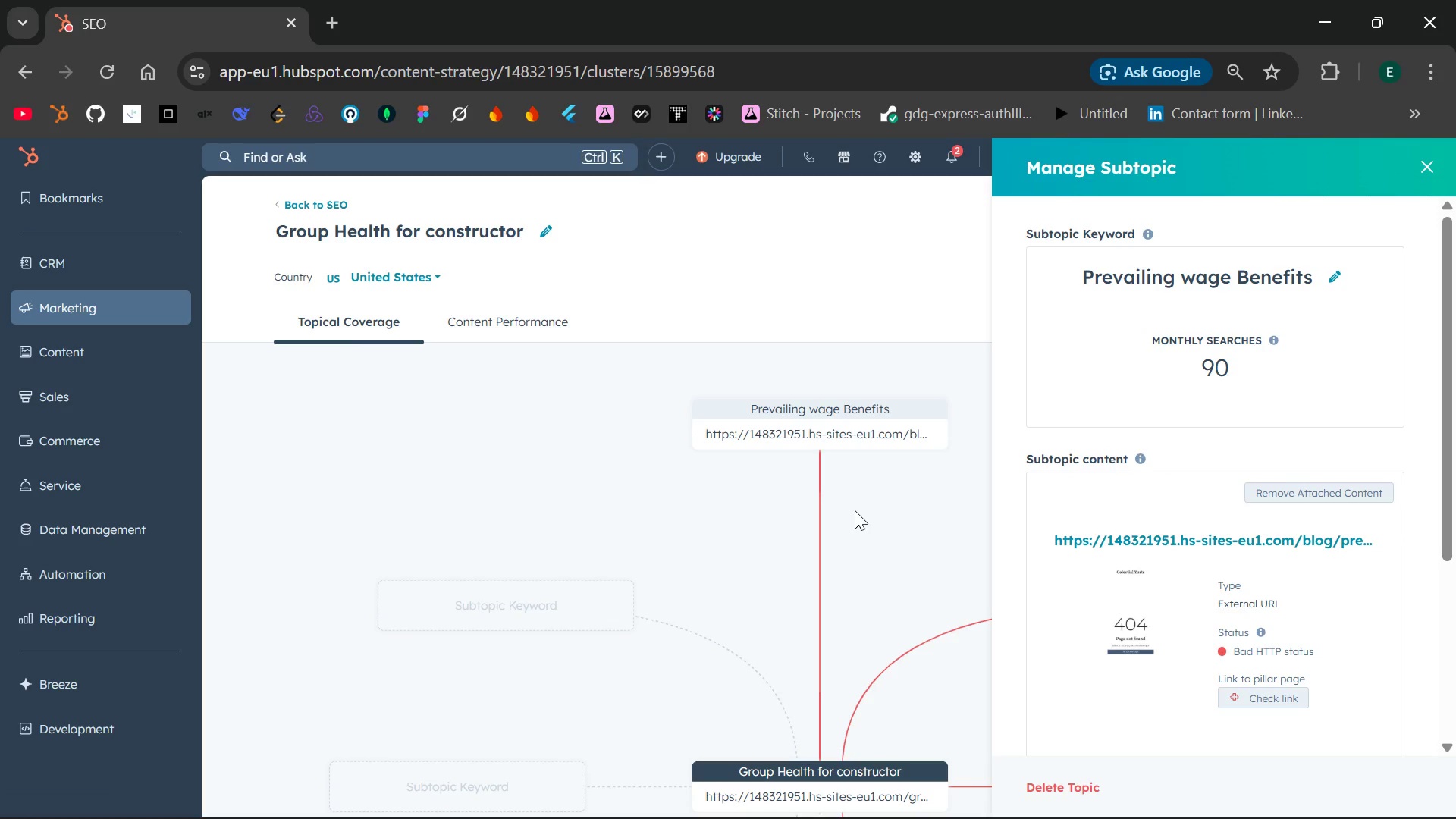 
left_click([854, 512])
 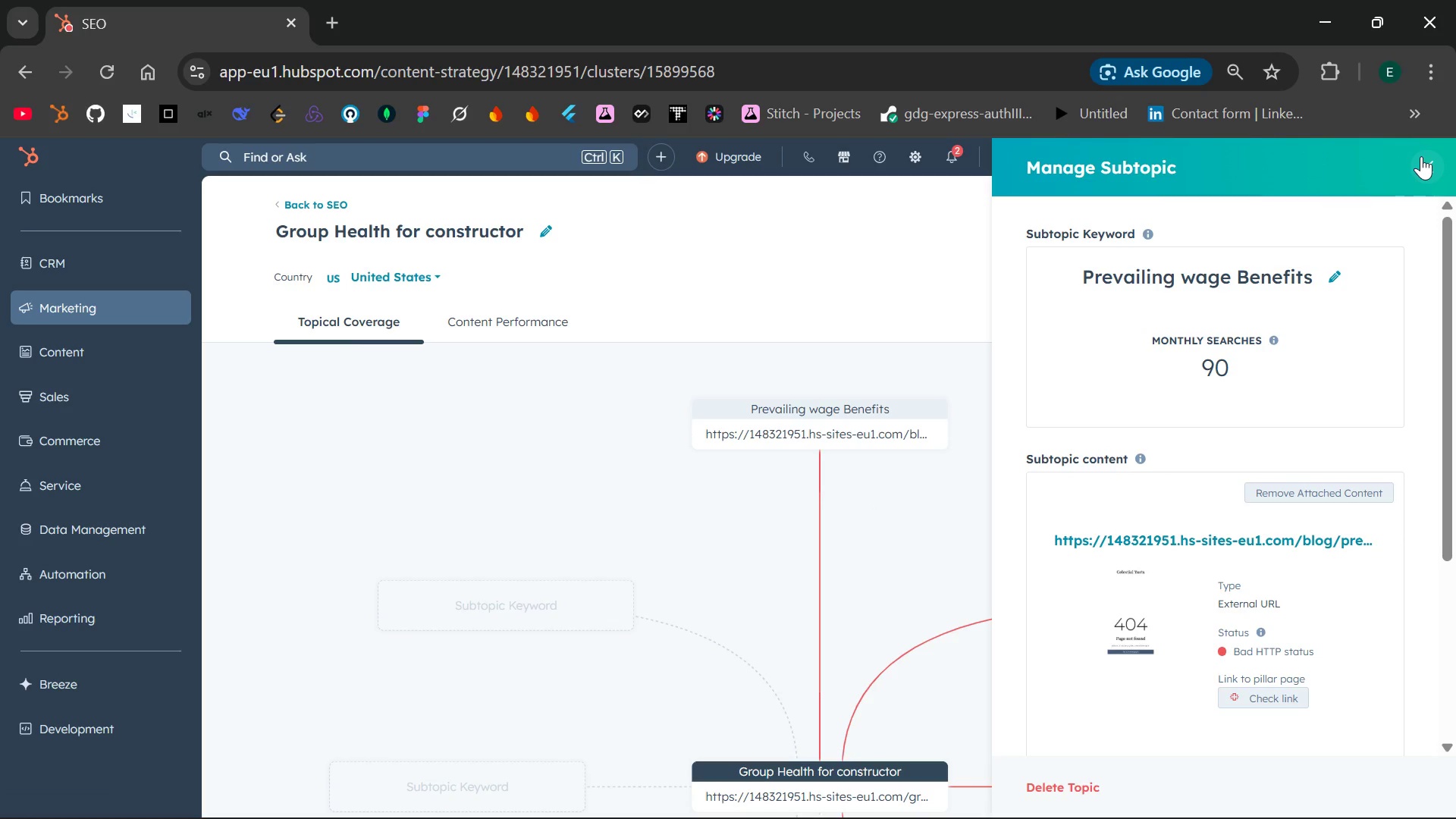 
left_click([1421, 156])
 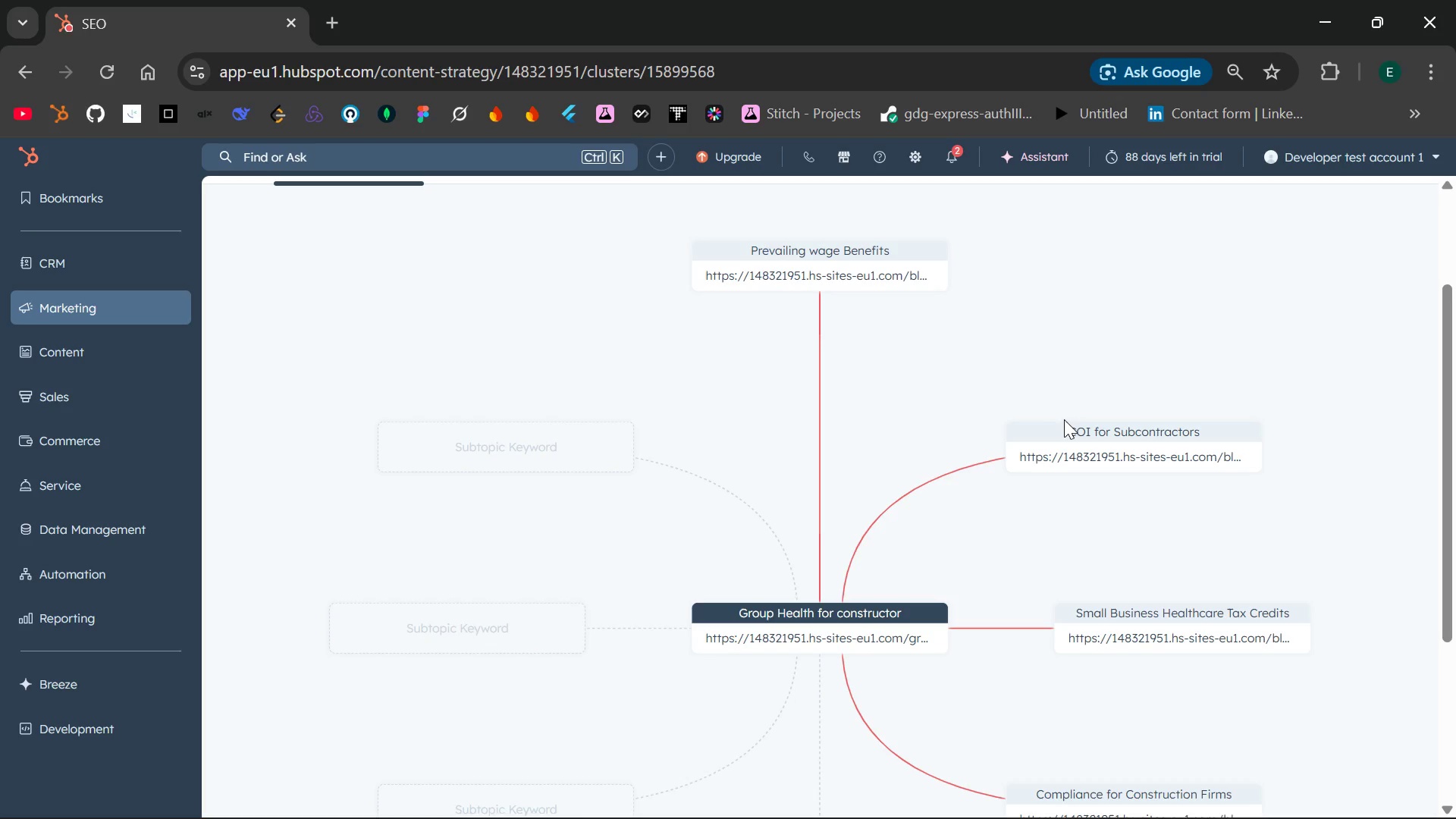 
left_click([1069, 434])
 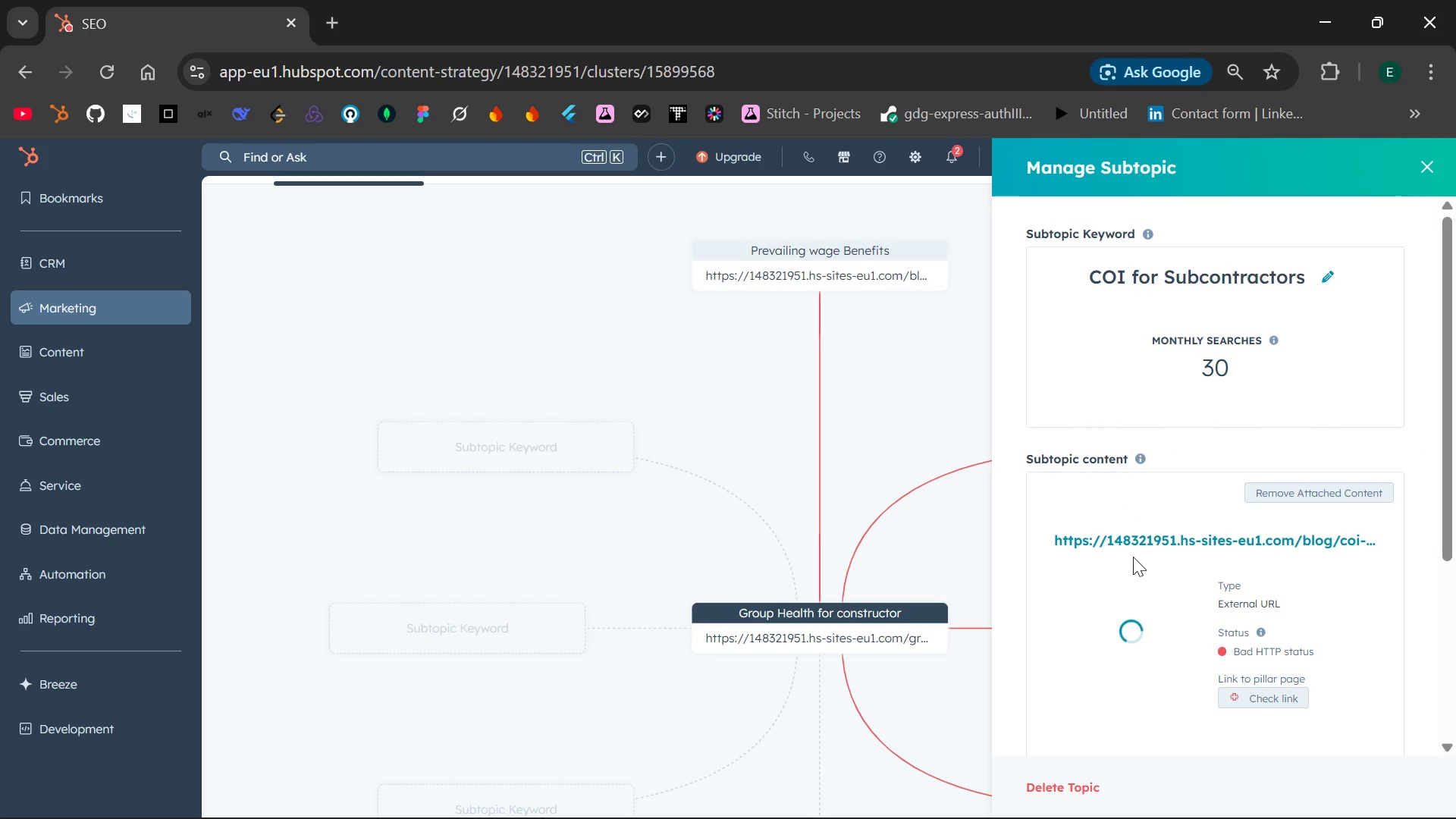 
left_click_drag(start_coordinate=[1106, 543], to_coordinate=[1135, 536])
 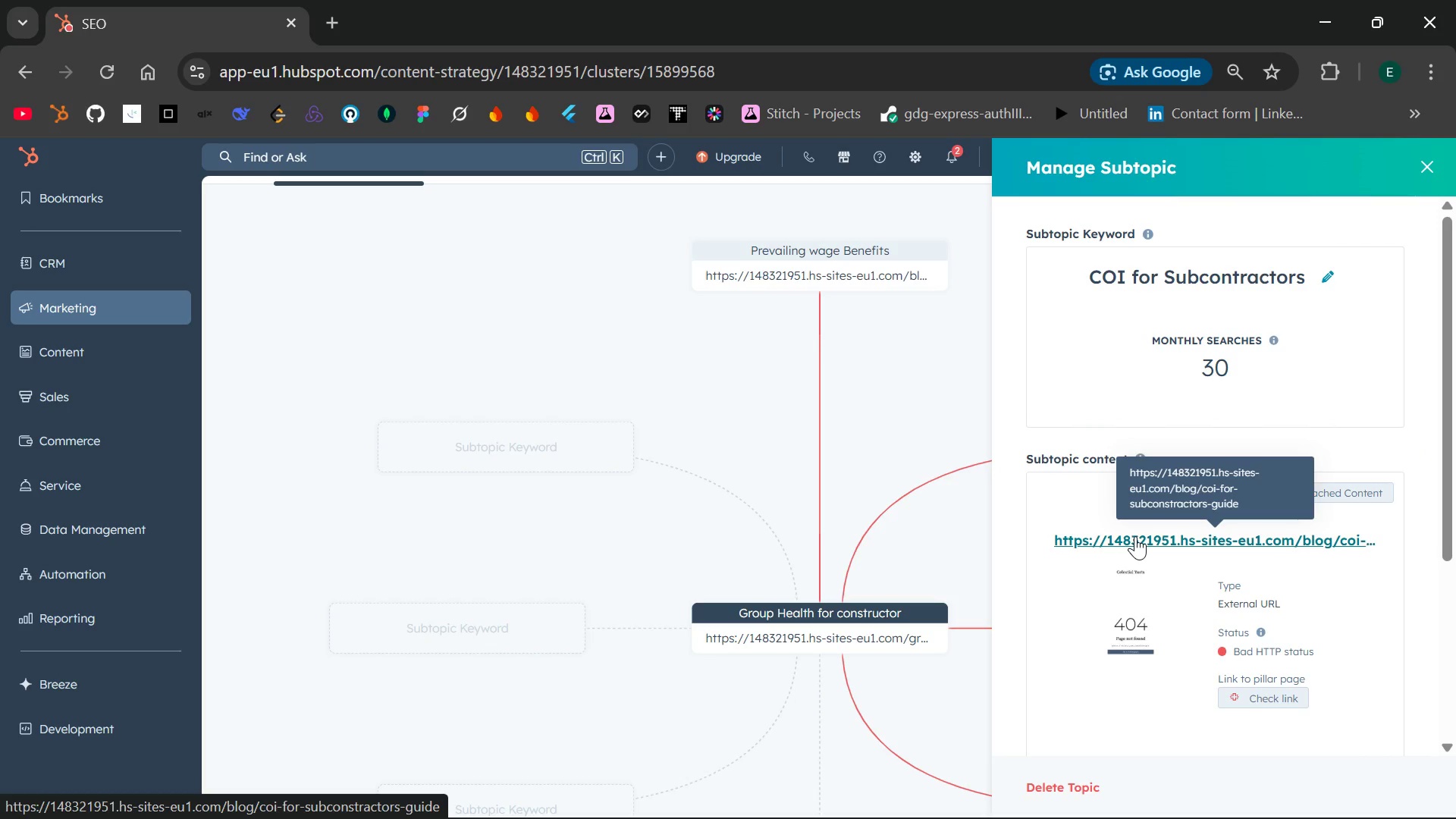 
left_click([1135, 536])
 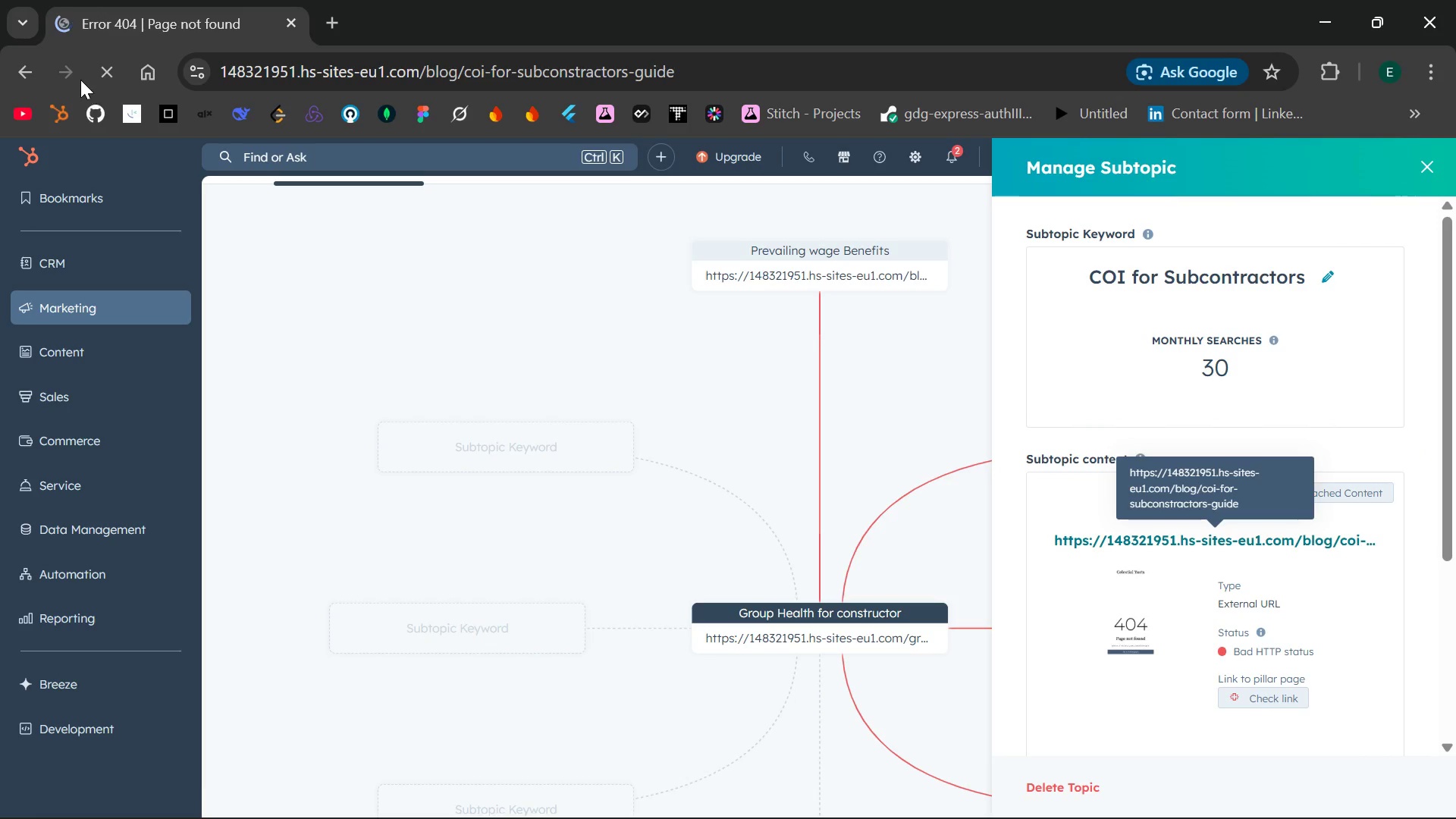 
left_click([32, 71])
 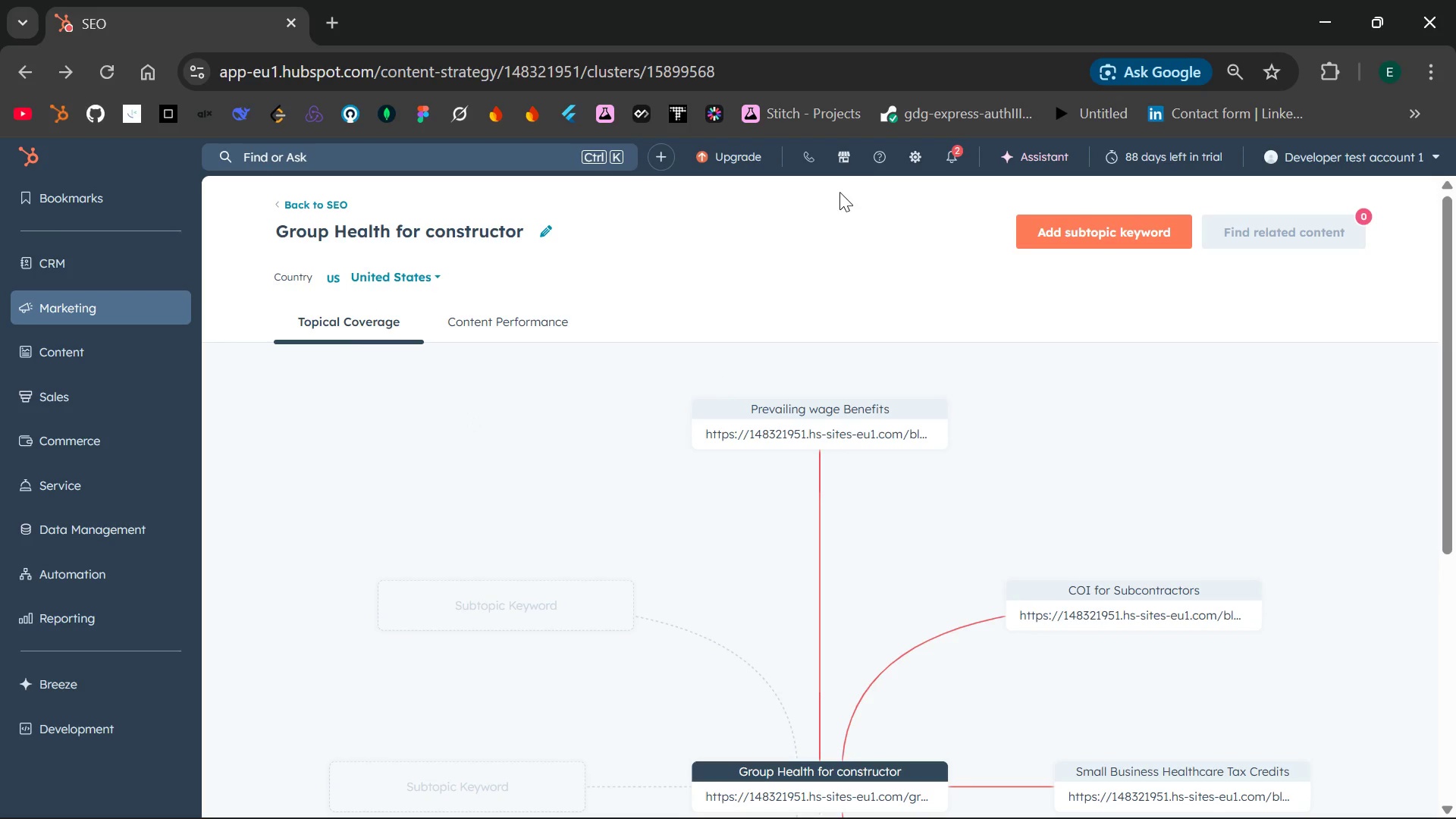 
wait(6.47)
 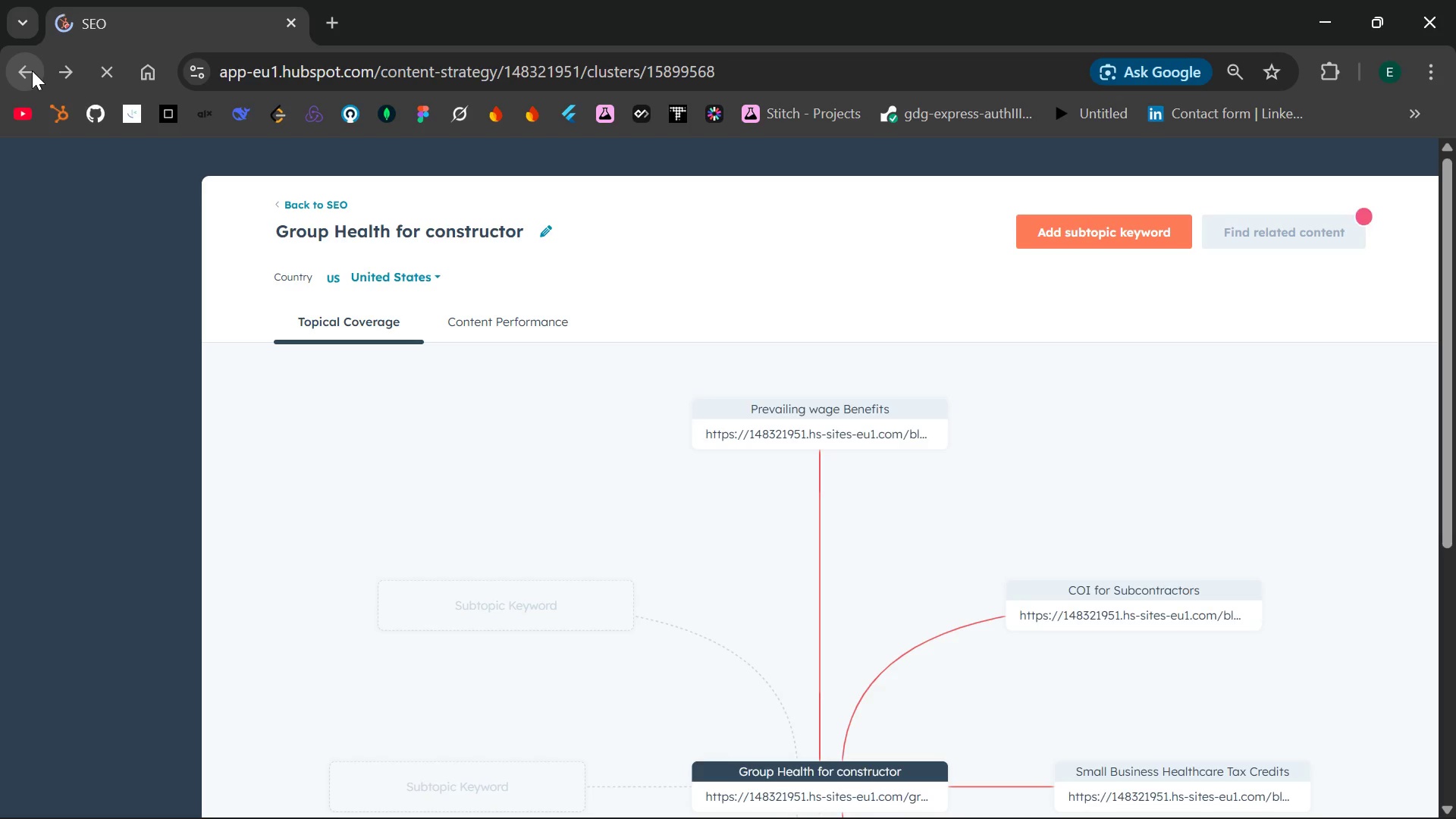 
left_click([914, 158])
 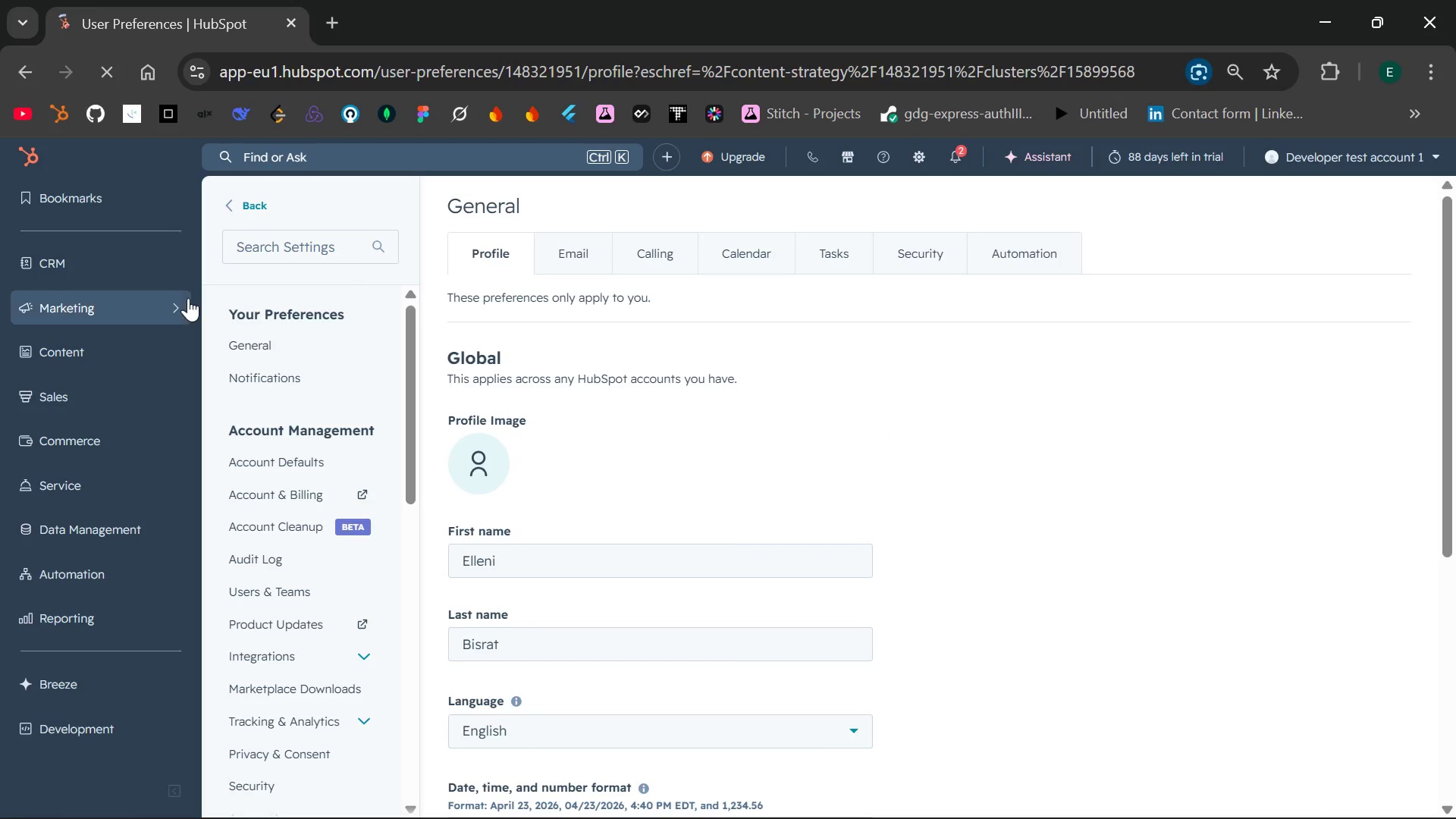 
left_click([287, 249])
 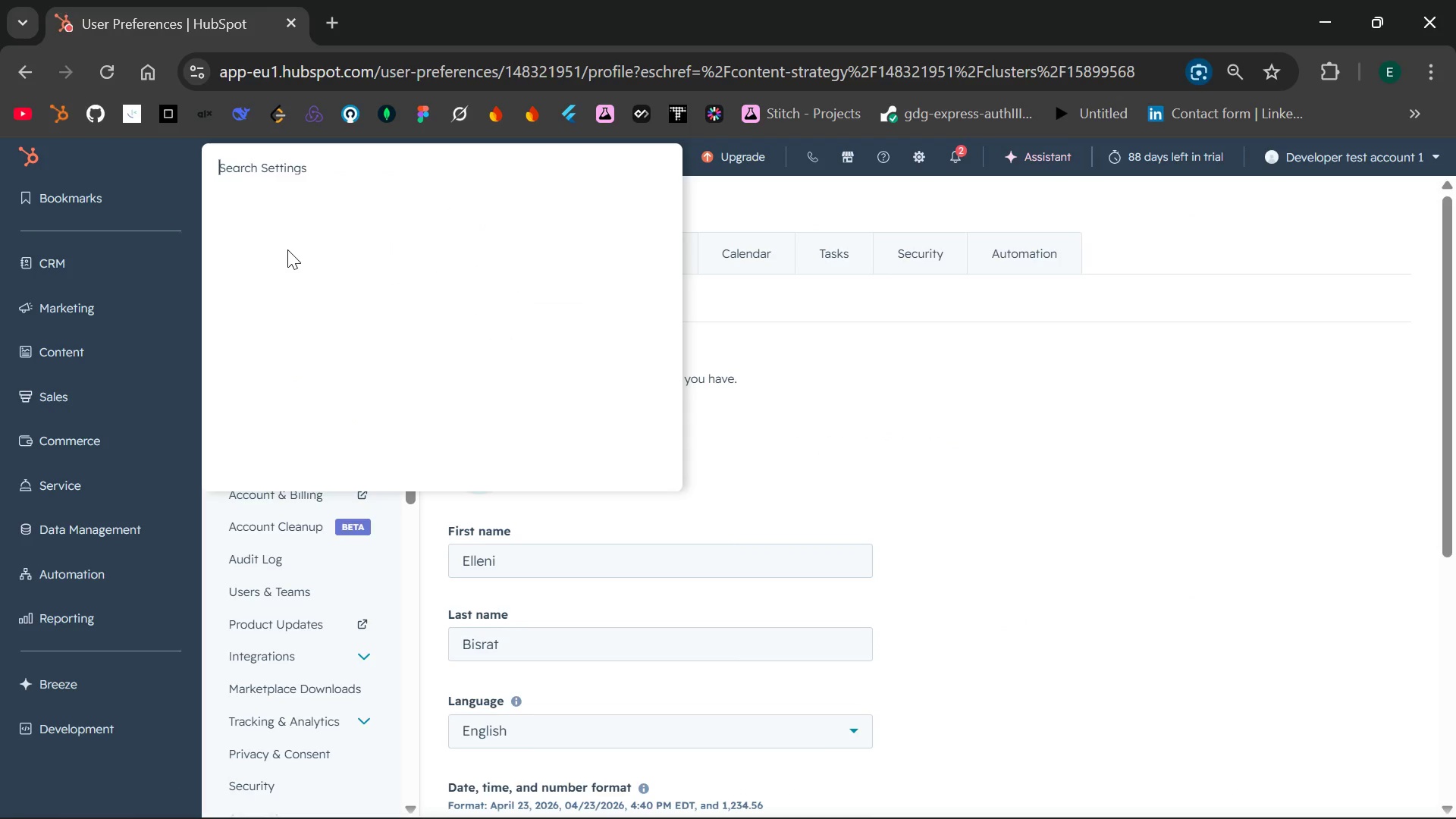 
type(domain)
 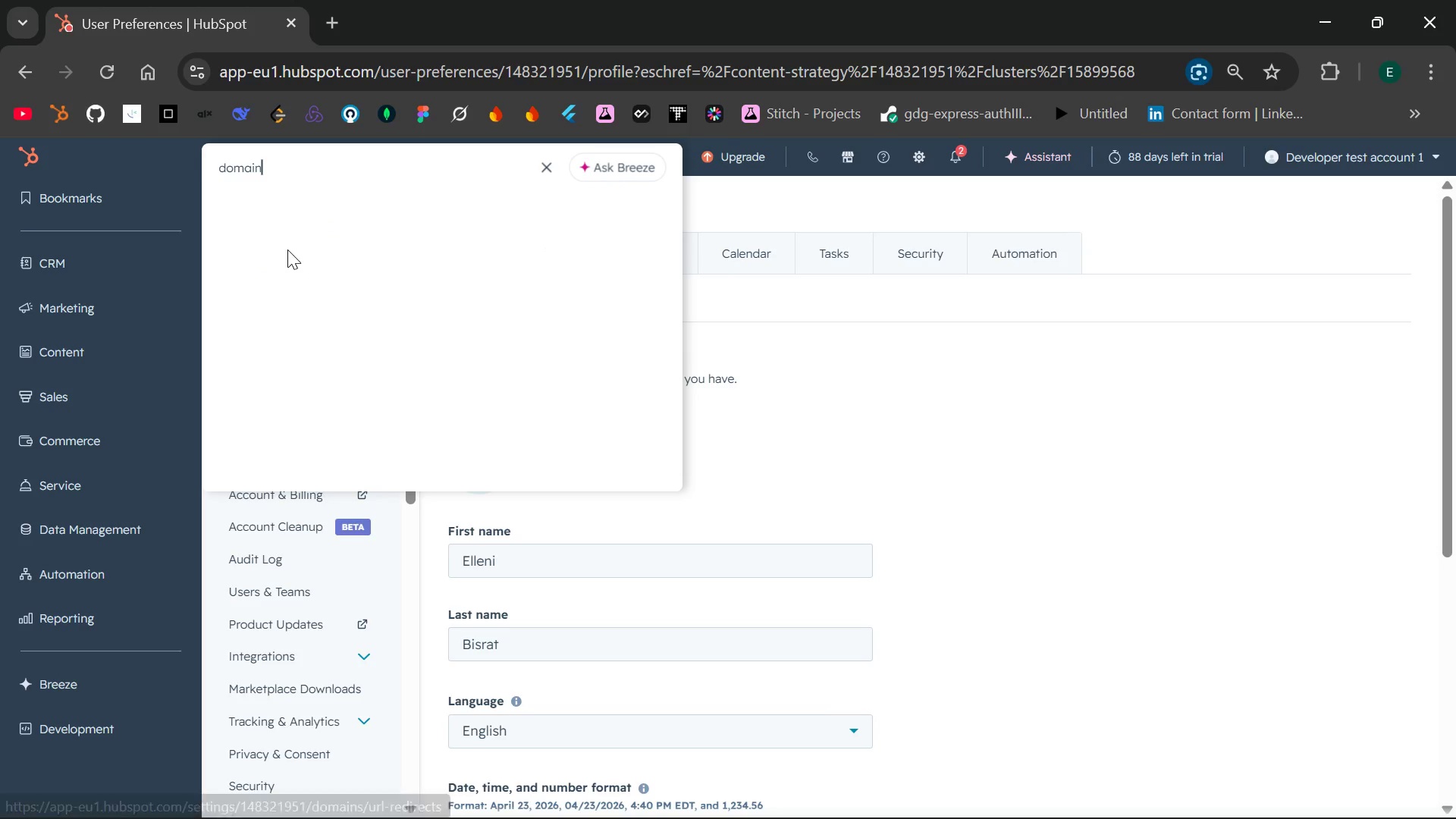 
key(Enter)
 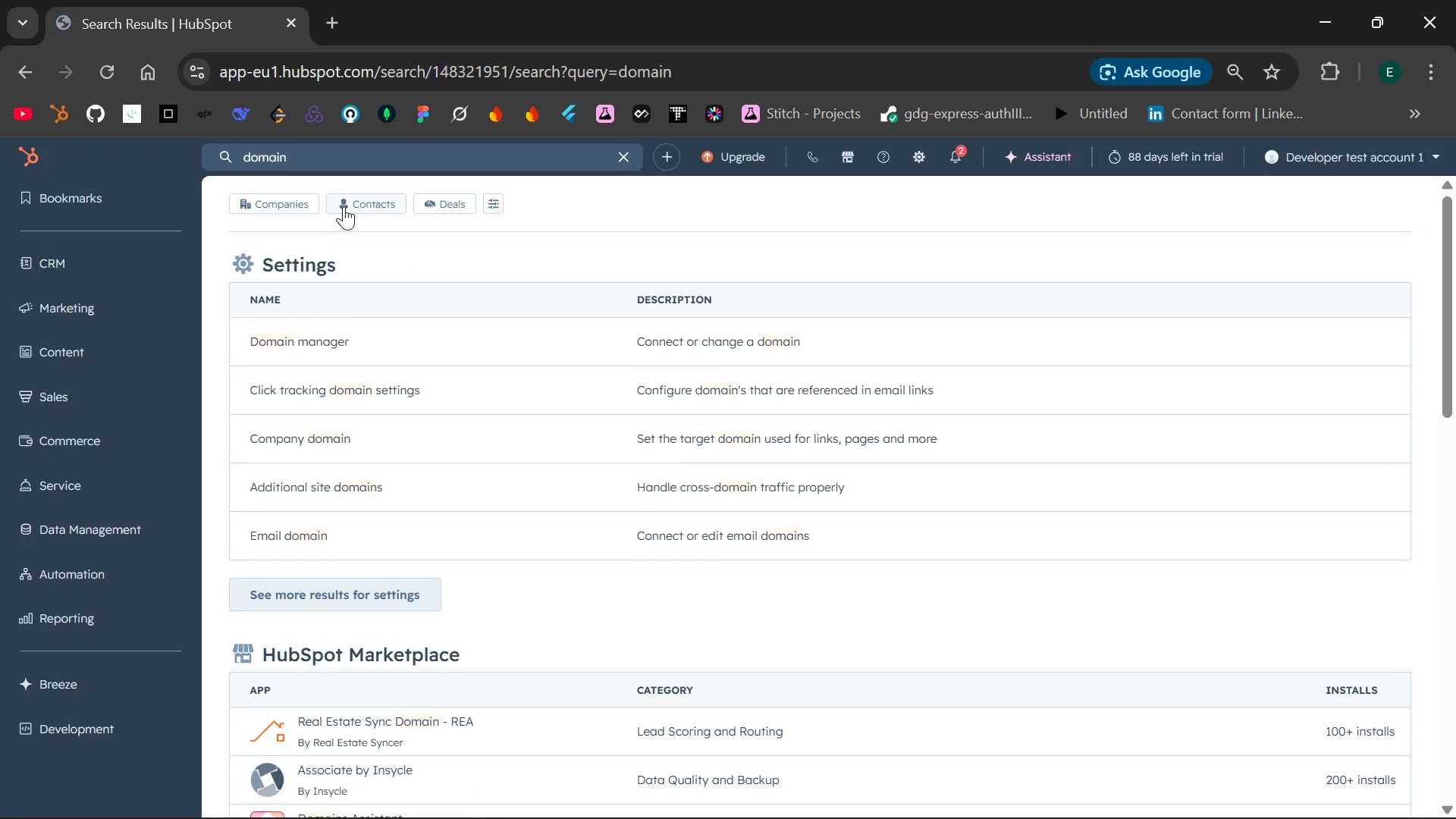 
wait(6.45)
 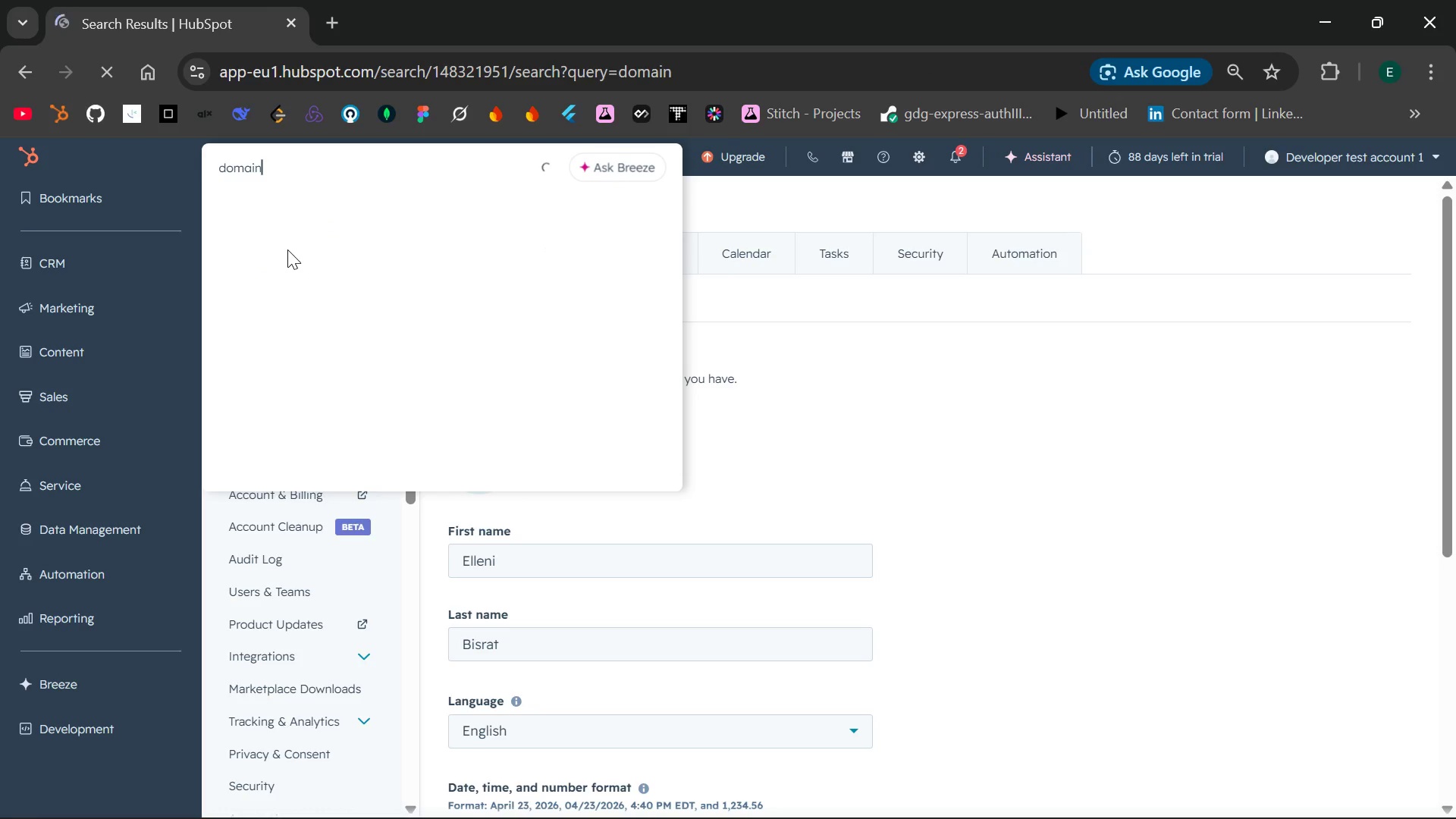 
left_click([919, 158])
 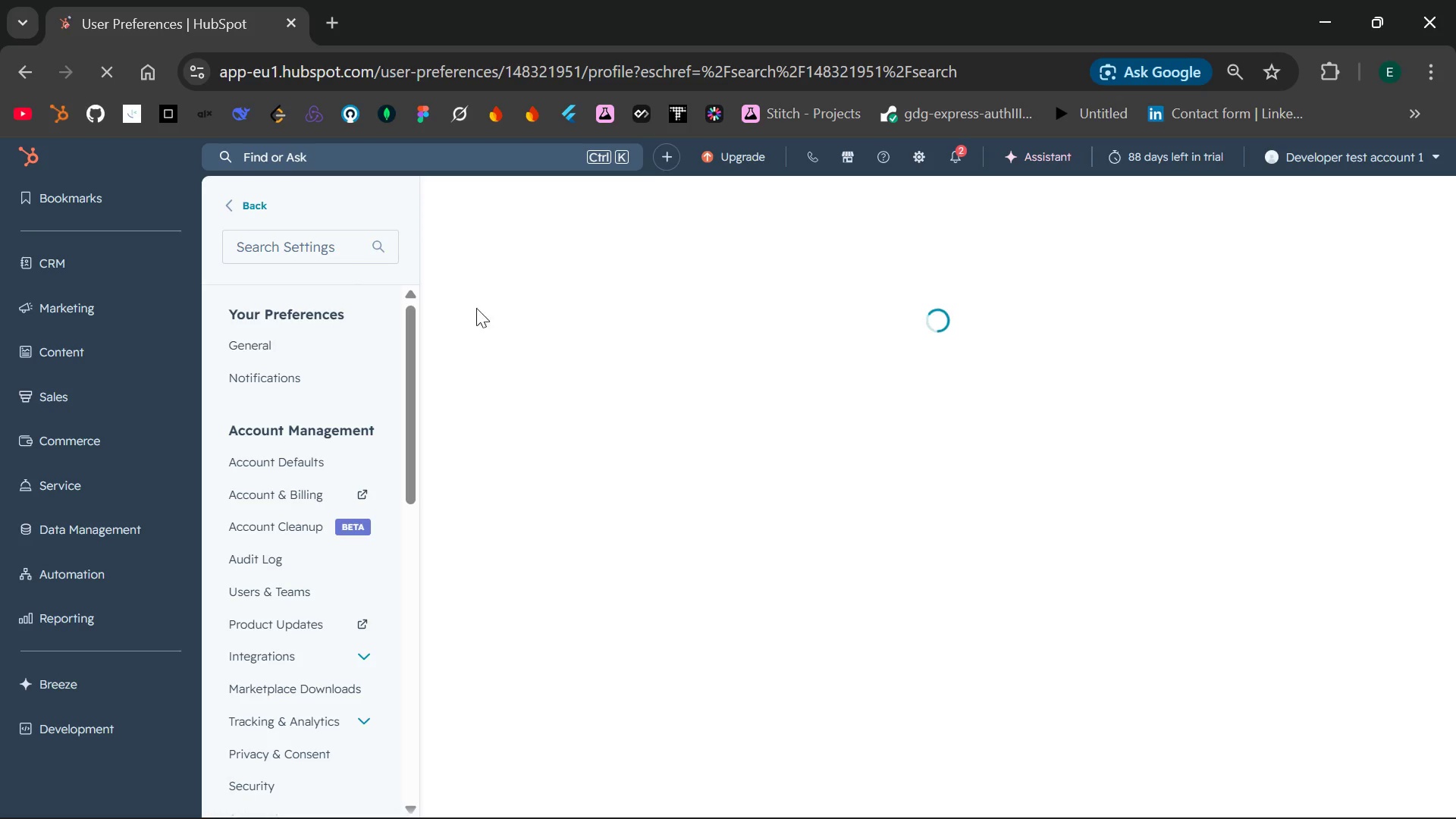 
left_click([313, 249])
 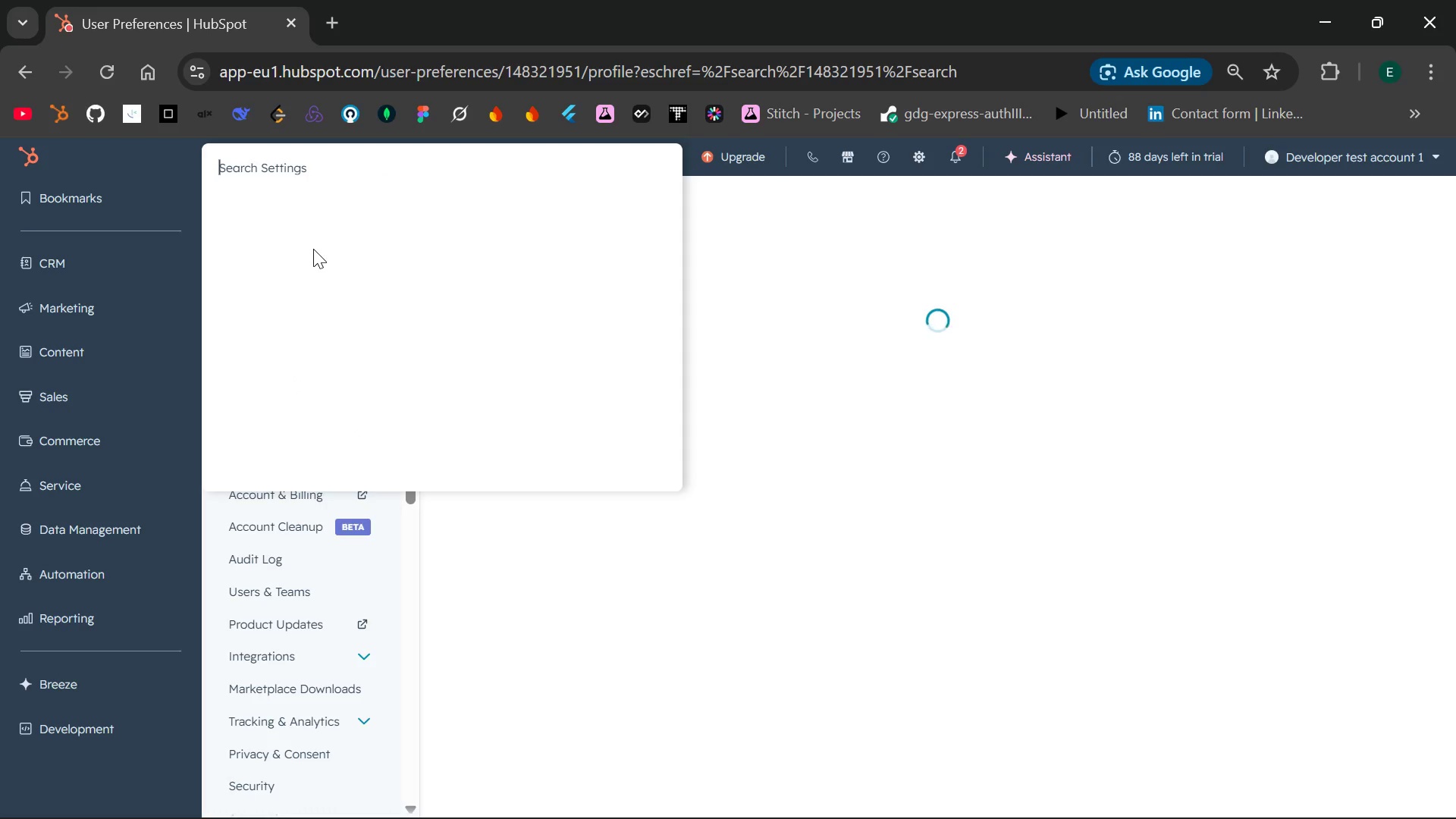 
type(domainaDomain and ut)
key(Backspace)
type(rl)
 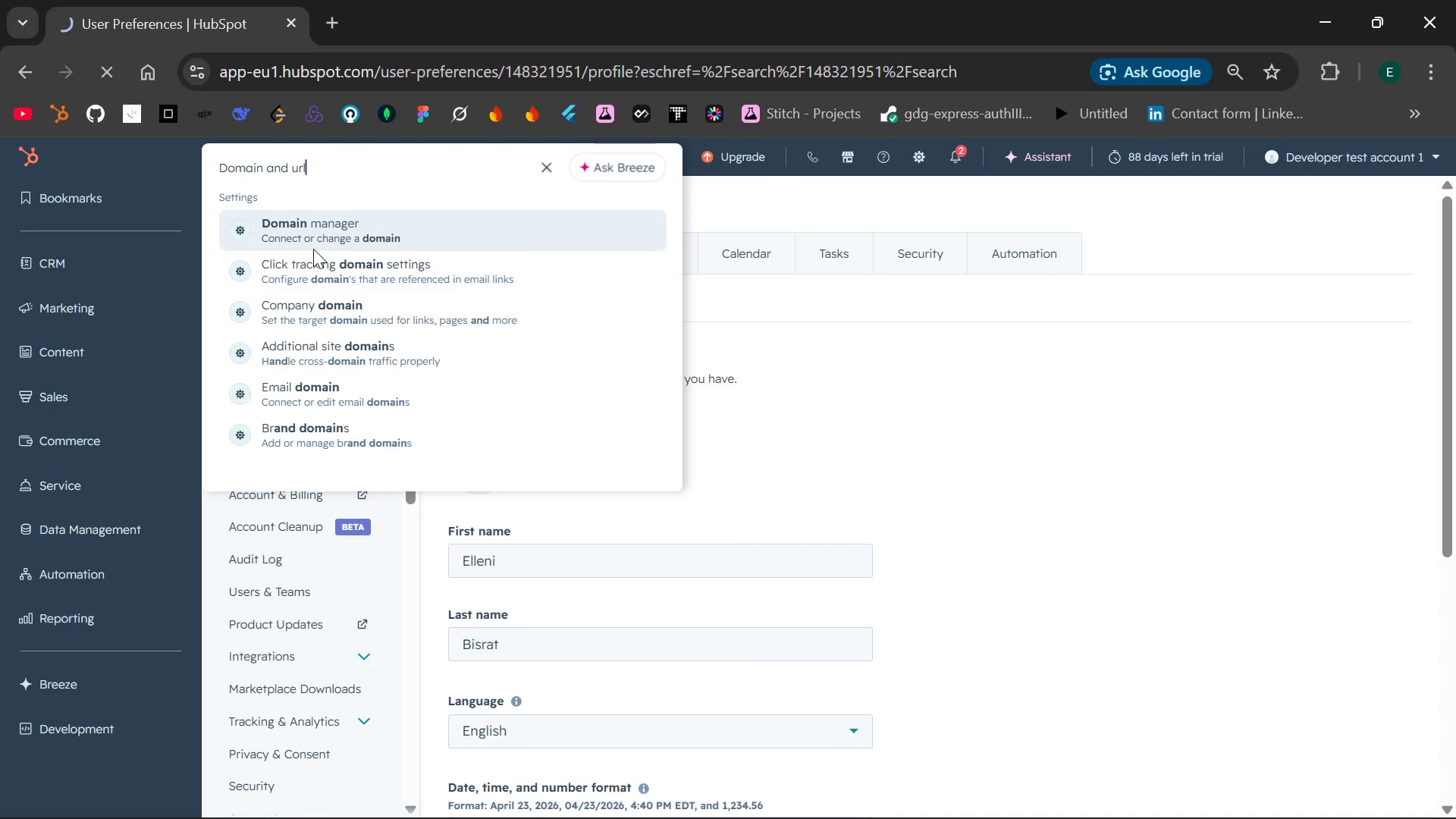 
key(Enter)
 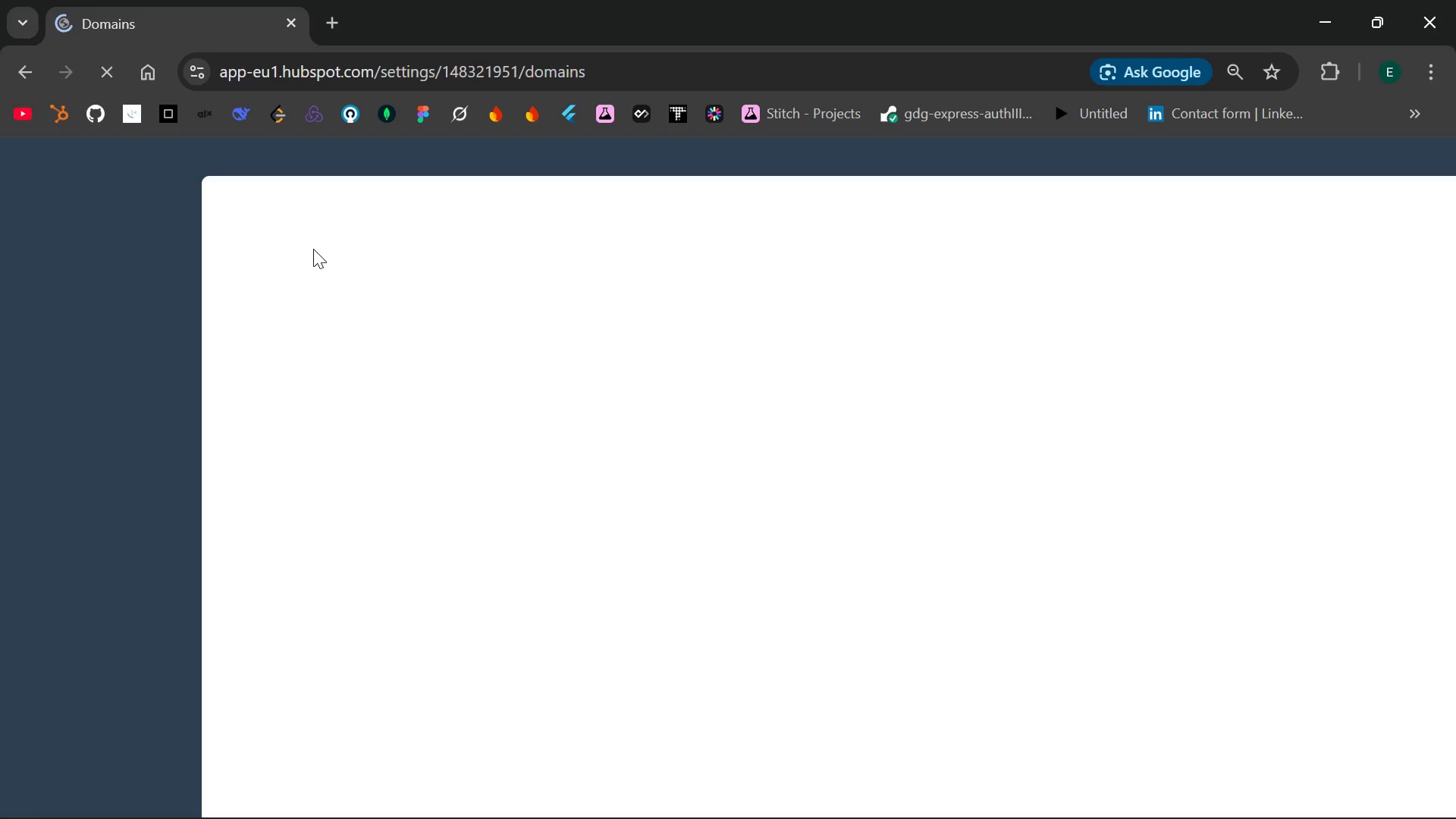 
wait(12.28)
 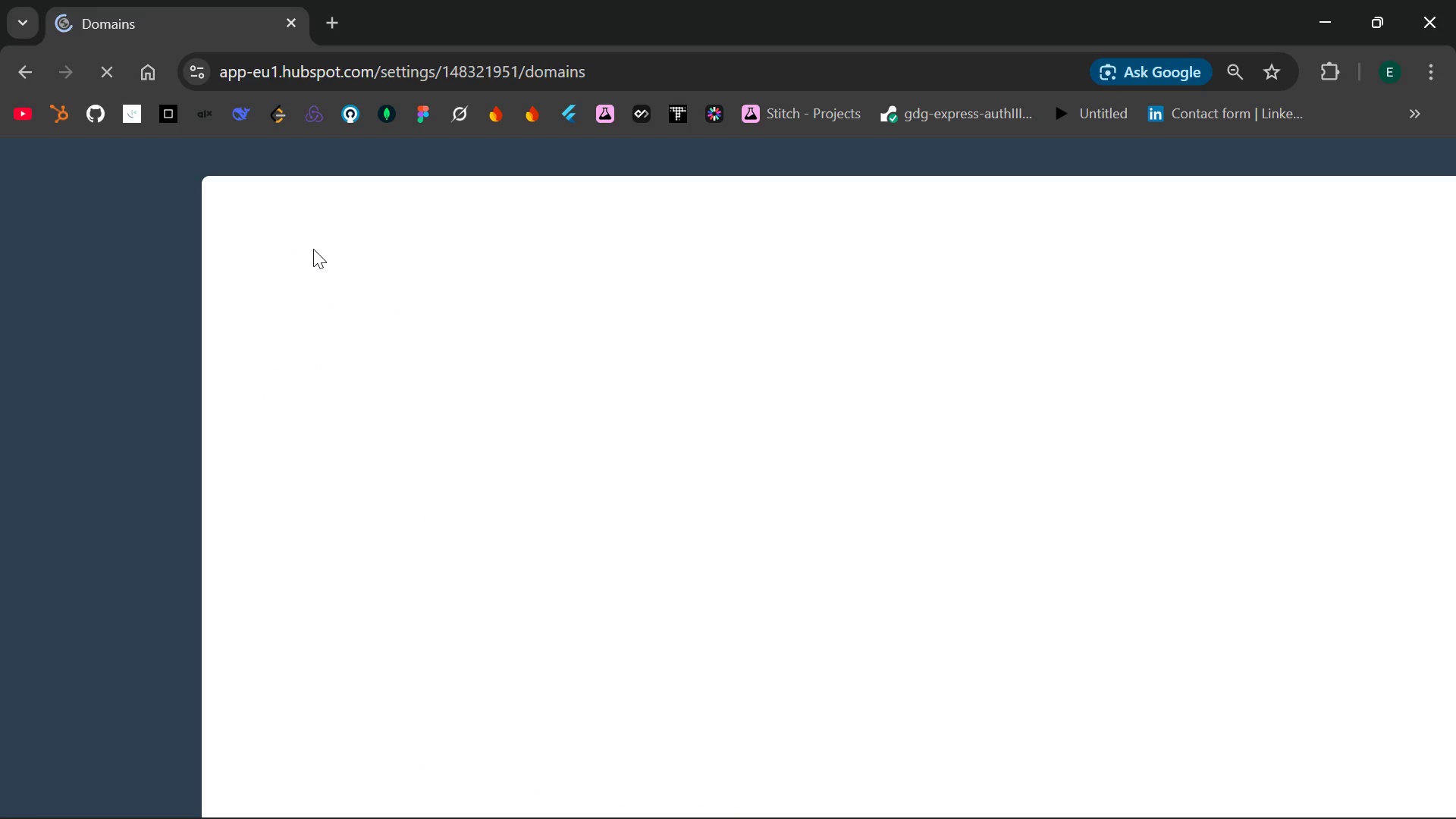 
left_click([617, 465])
 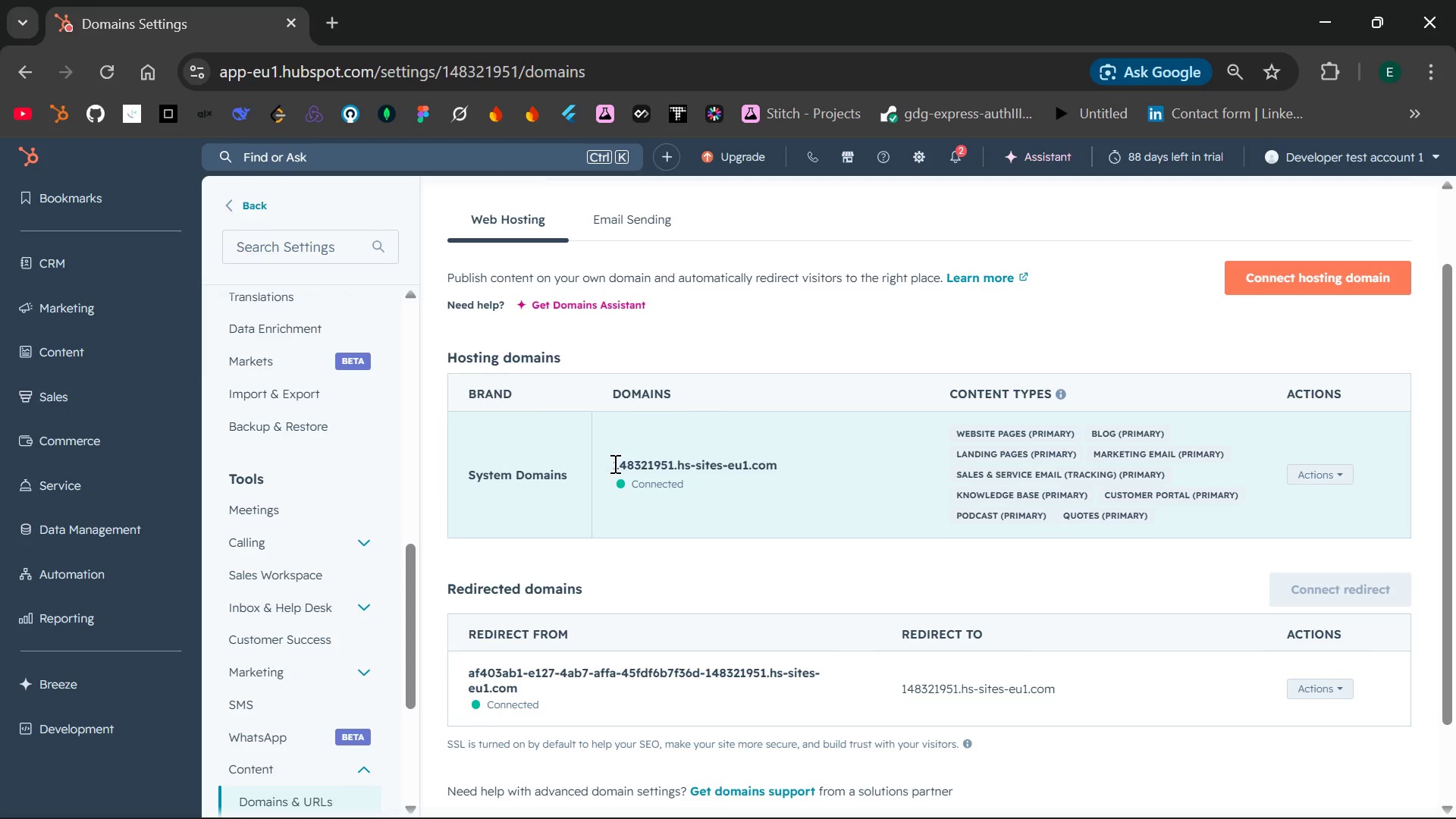 
left_click_drag(start_coordinate=[613, 463], to_coordinate=[795, 469])
 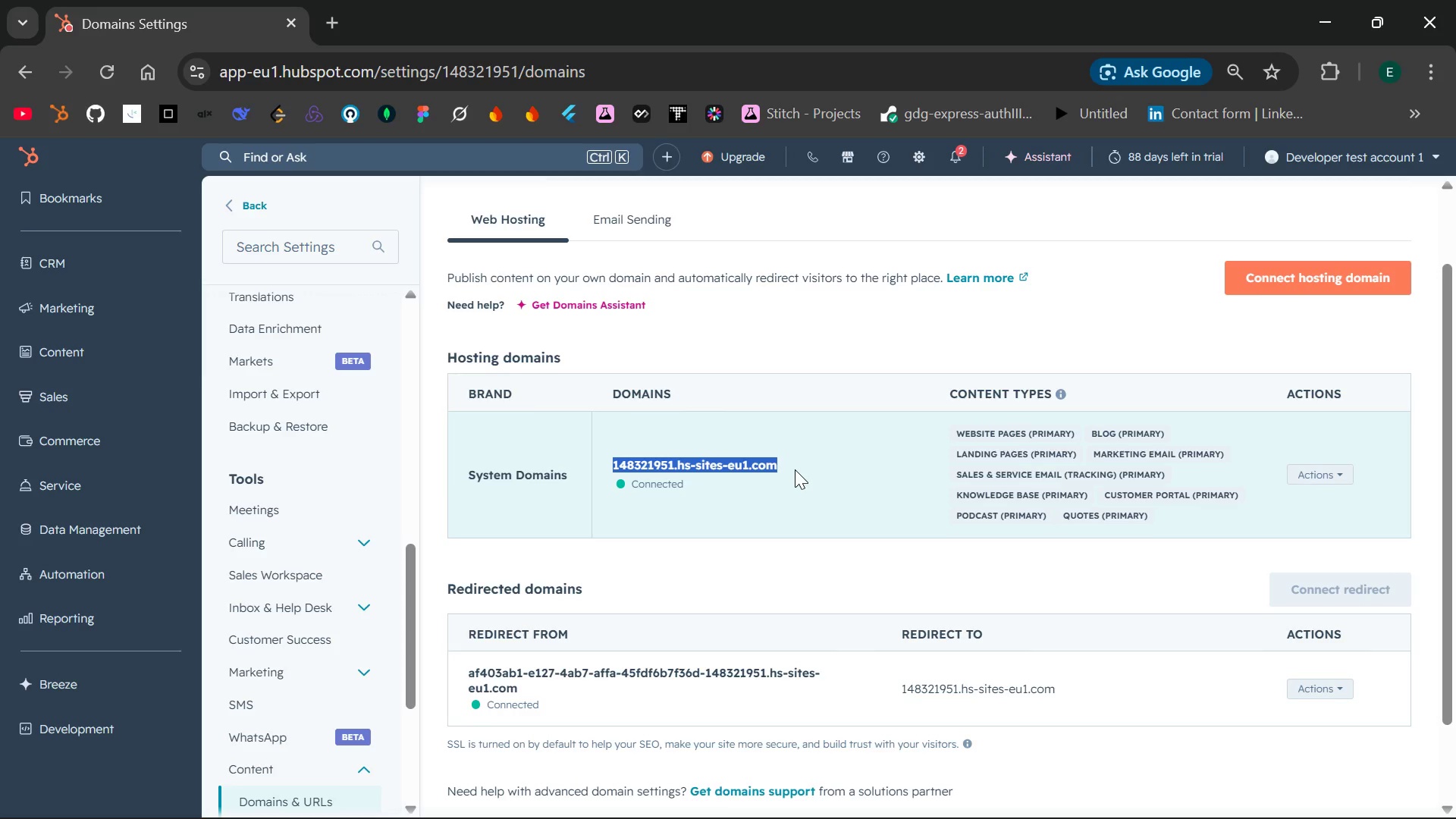 
key(Control+C)
 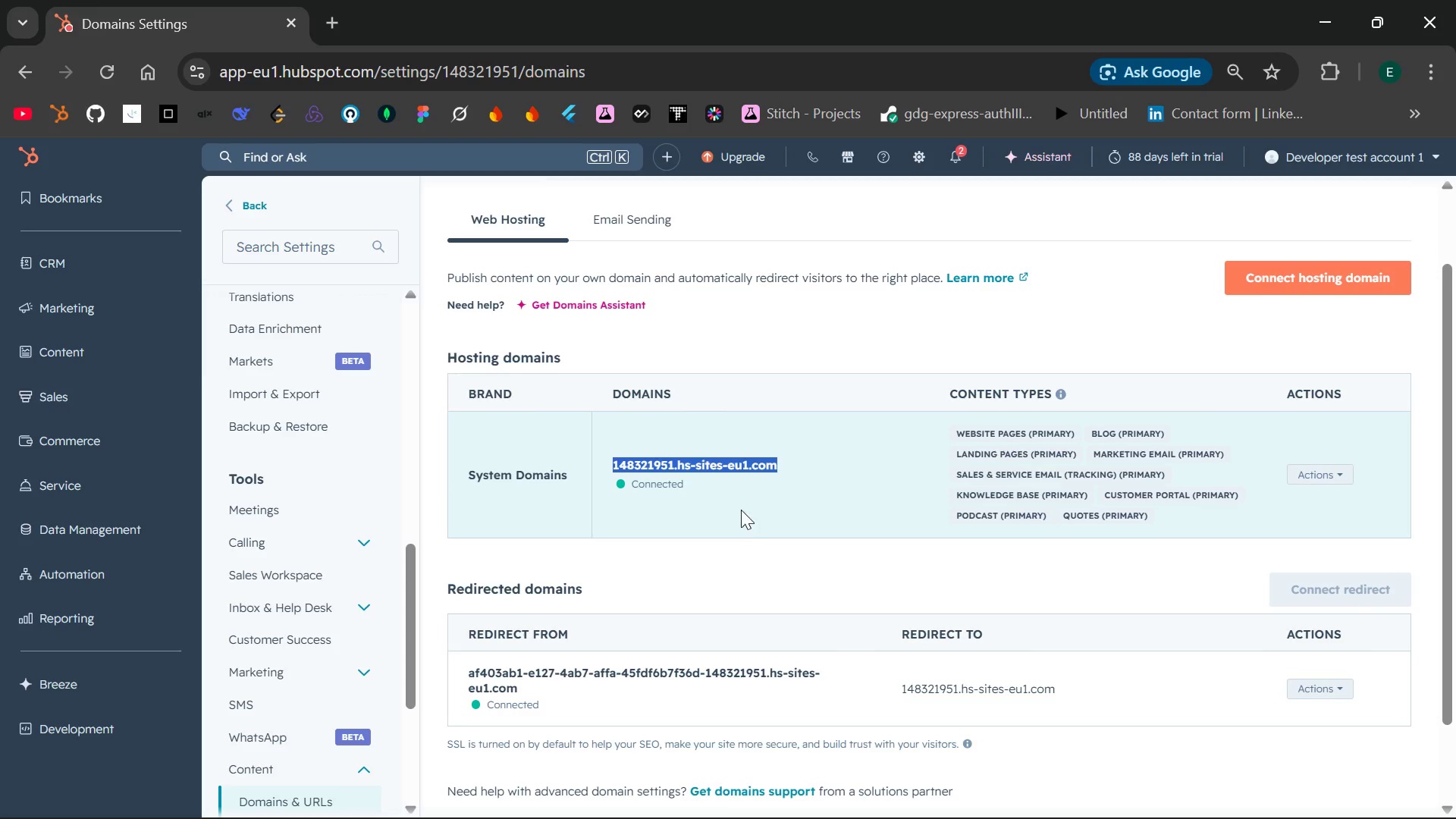 
left_click([741, 510])
 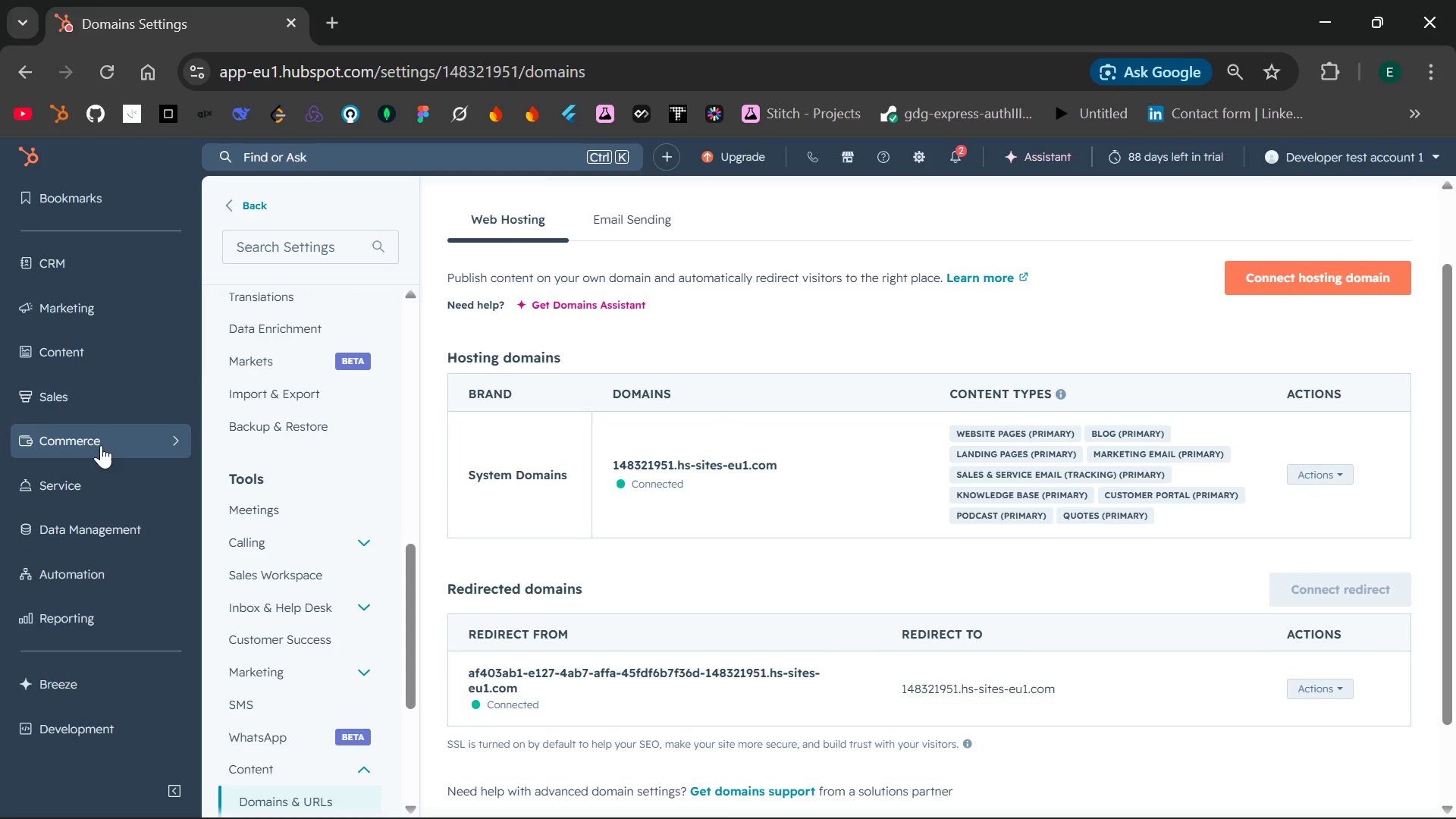 
wait(6.47)
 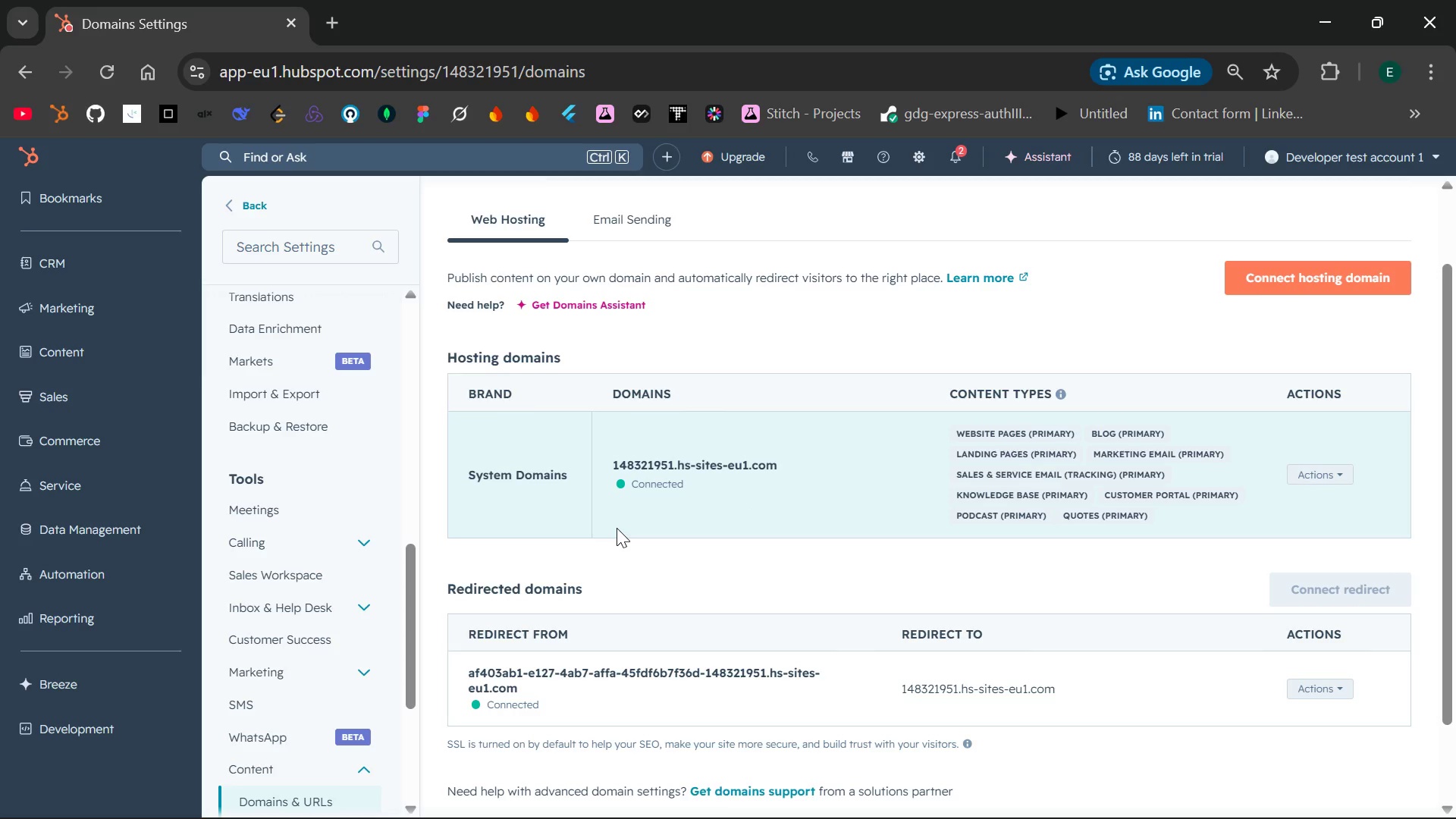 
left_click([150, 579])
 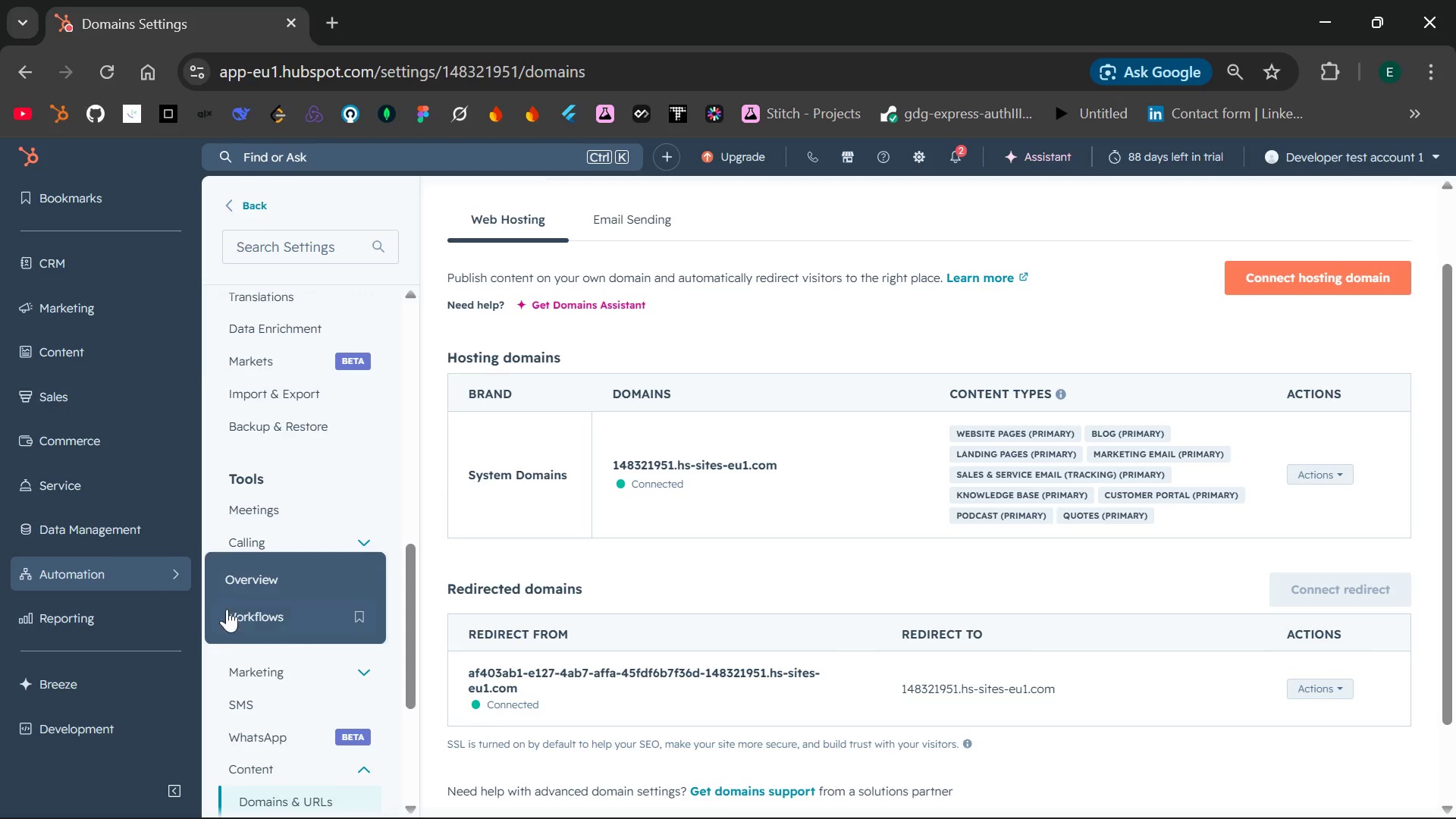 
left_click([234, 616])
 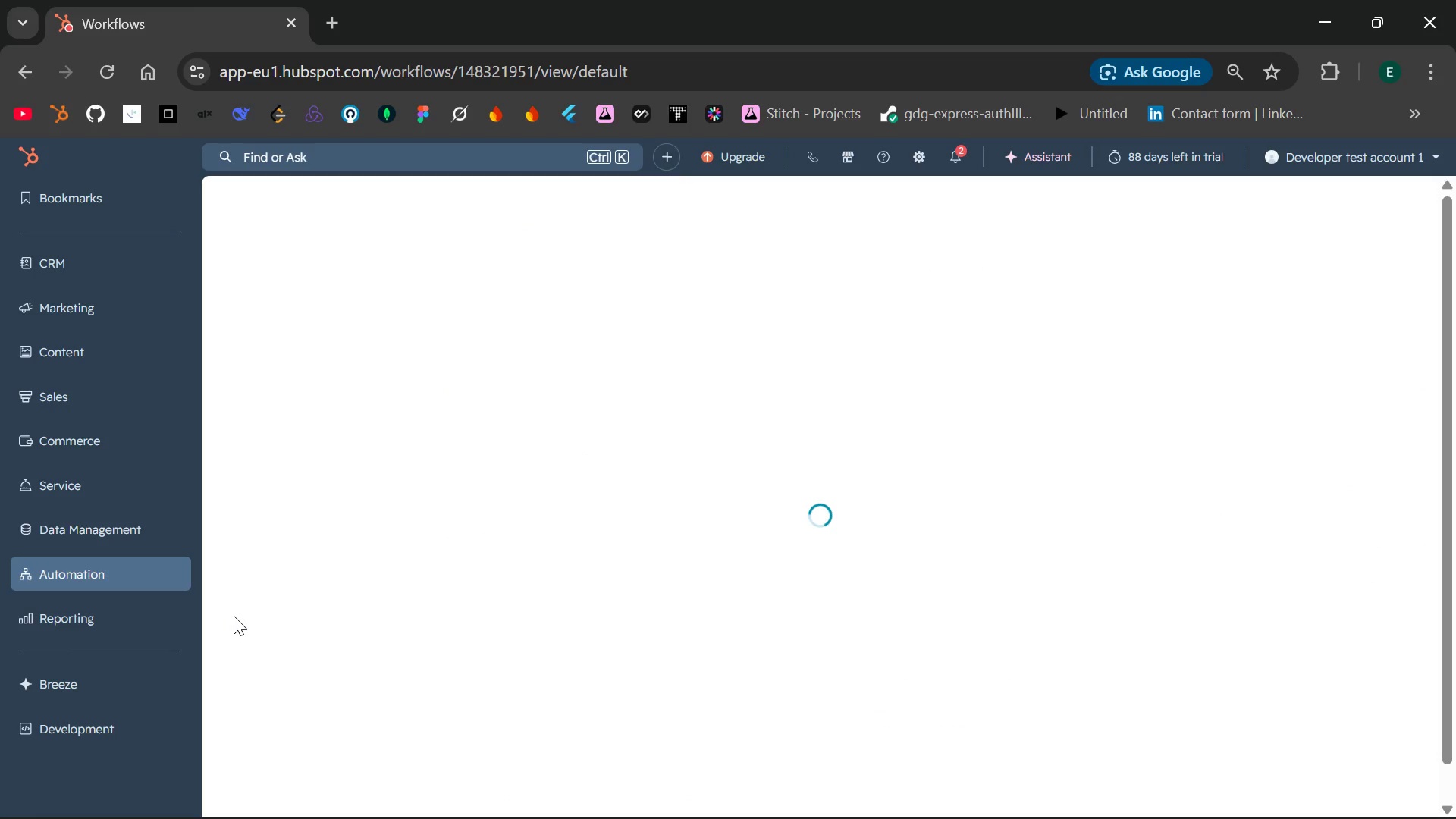 
wait(10.94)
 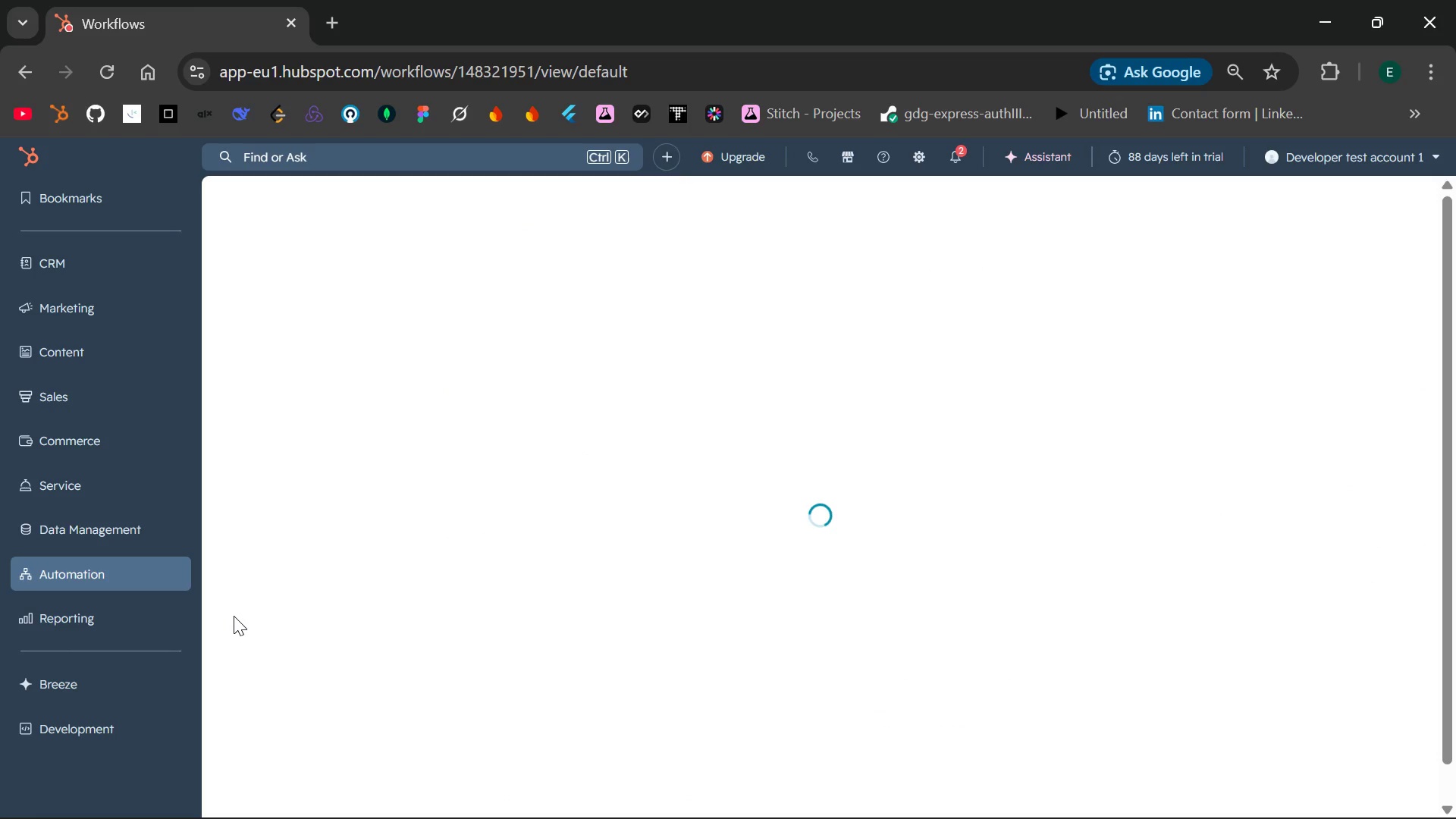 
left_click([340, 563])
 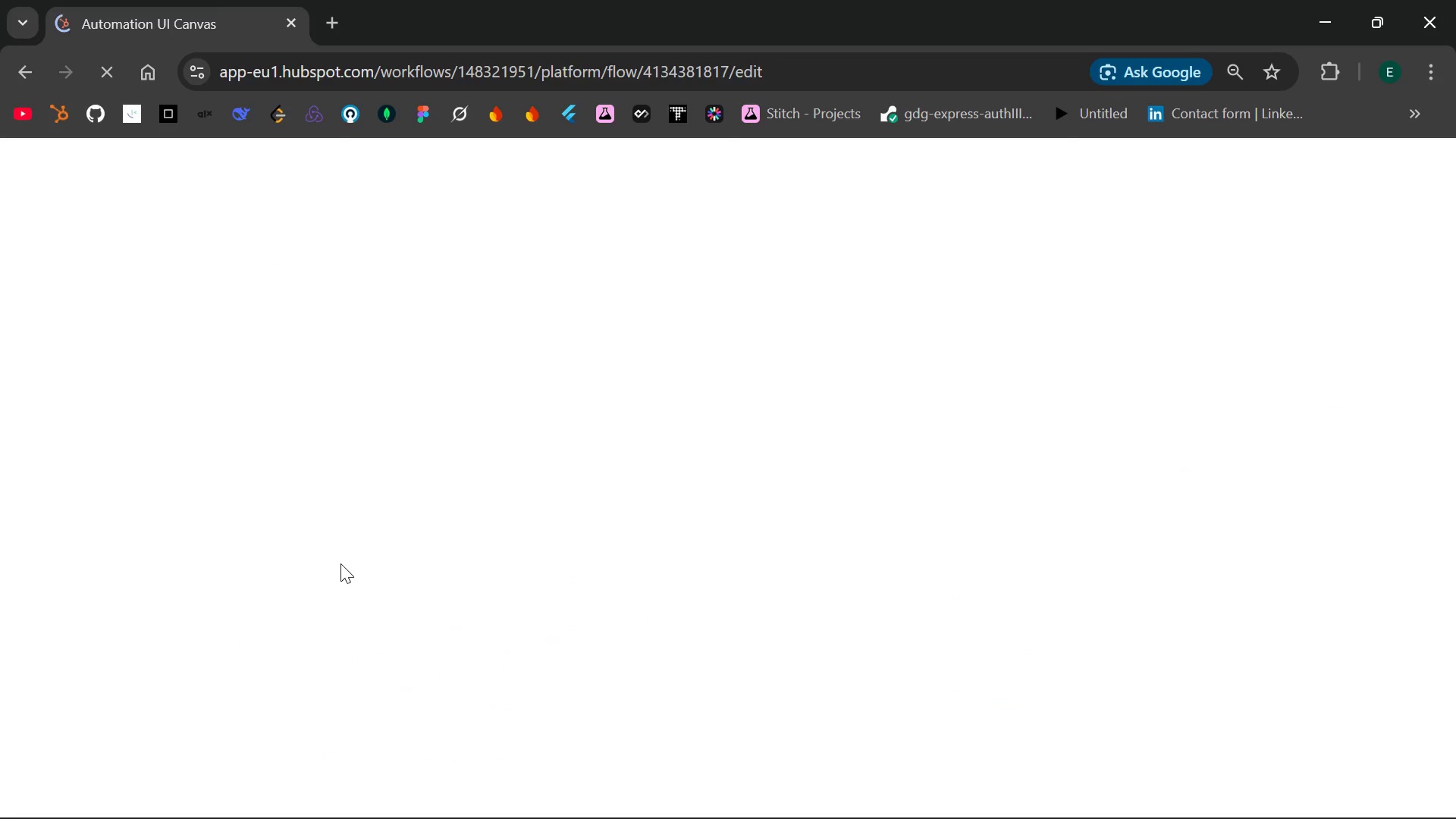 
left_click([340, 563])
 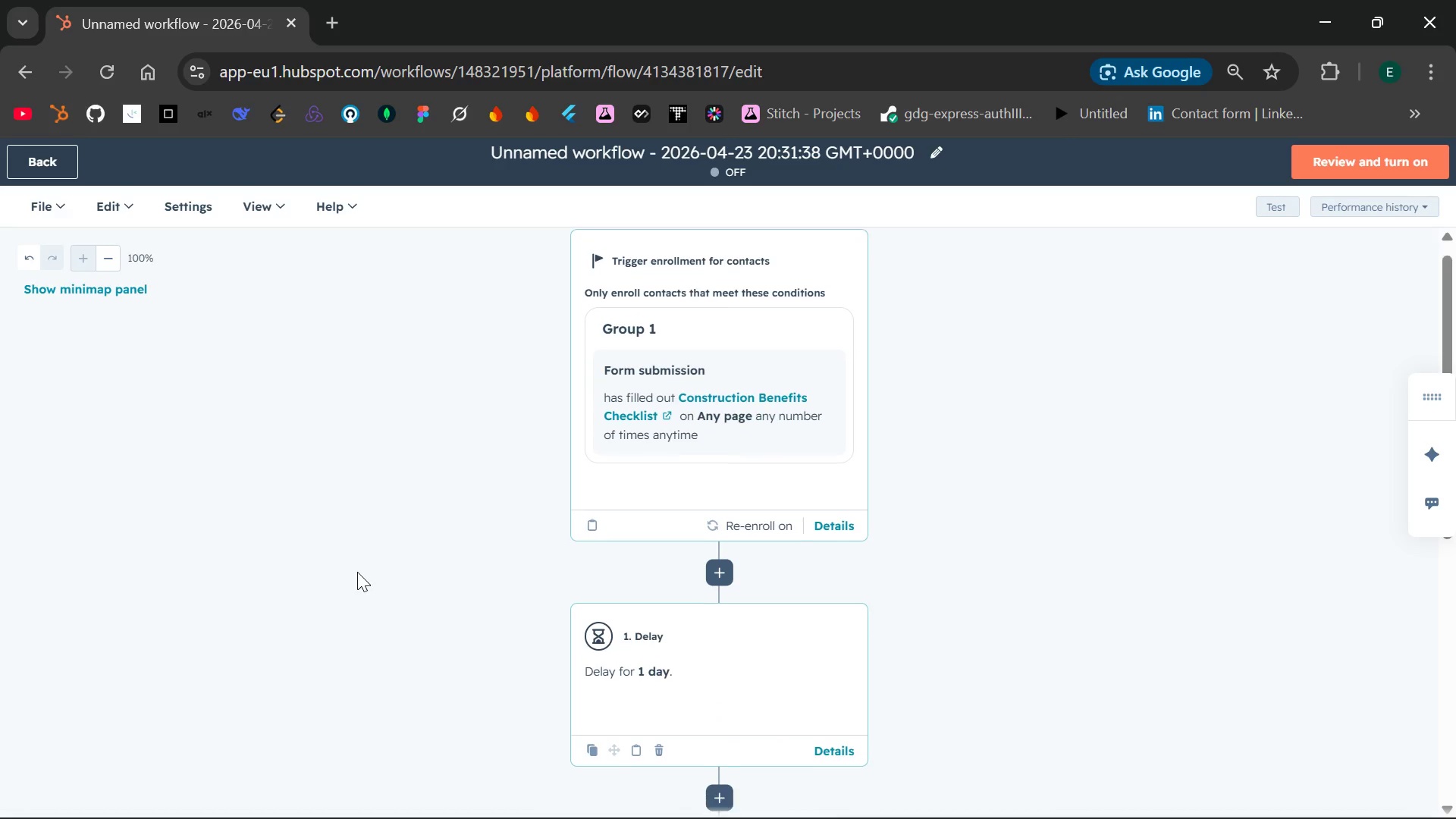 
wait(7.64)
 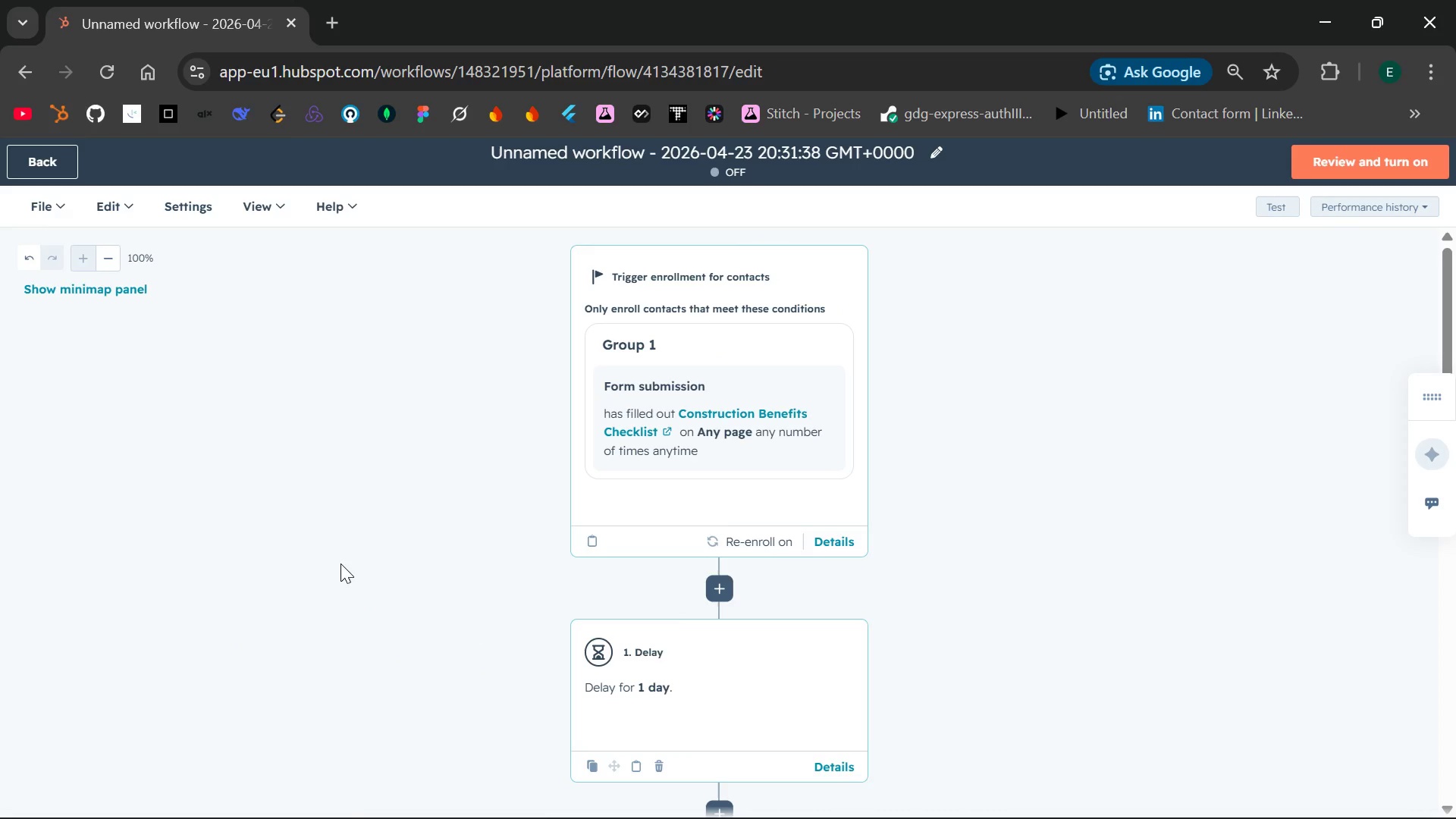 
left_click([723, 538])
 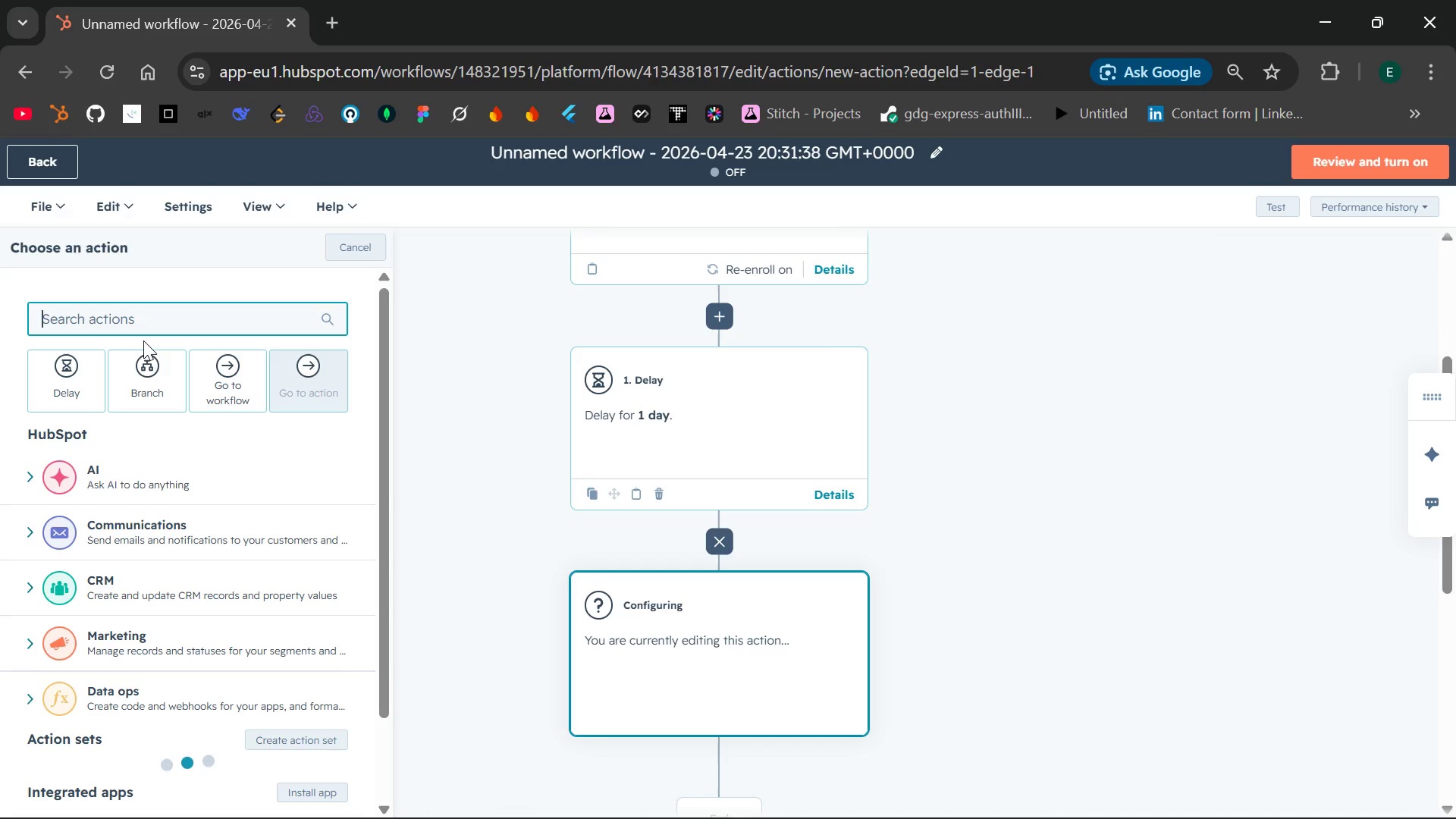 
type(send)
 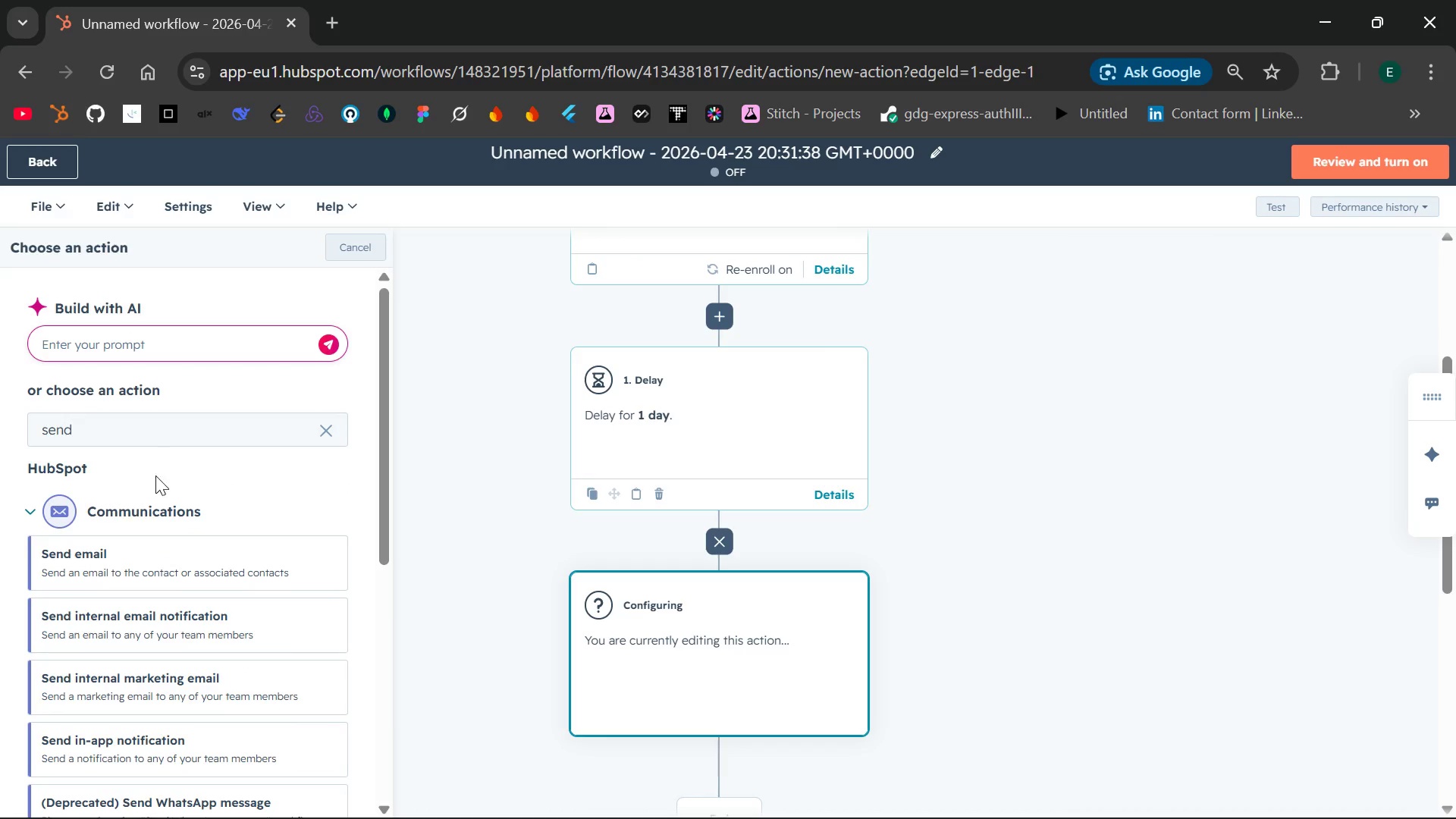 
left_click([134, 571])
 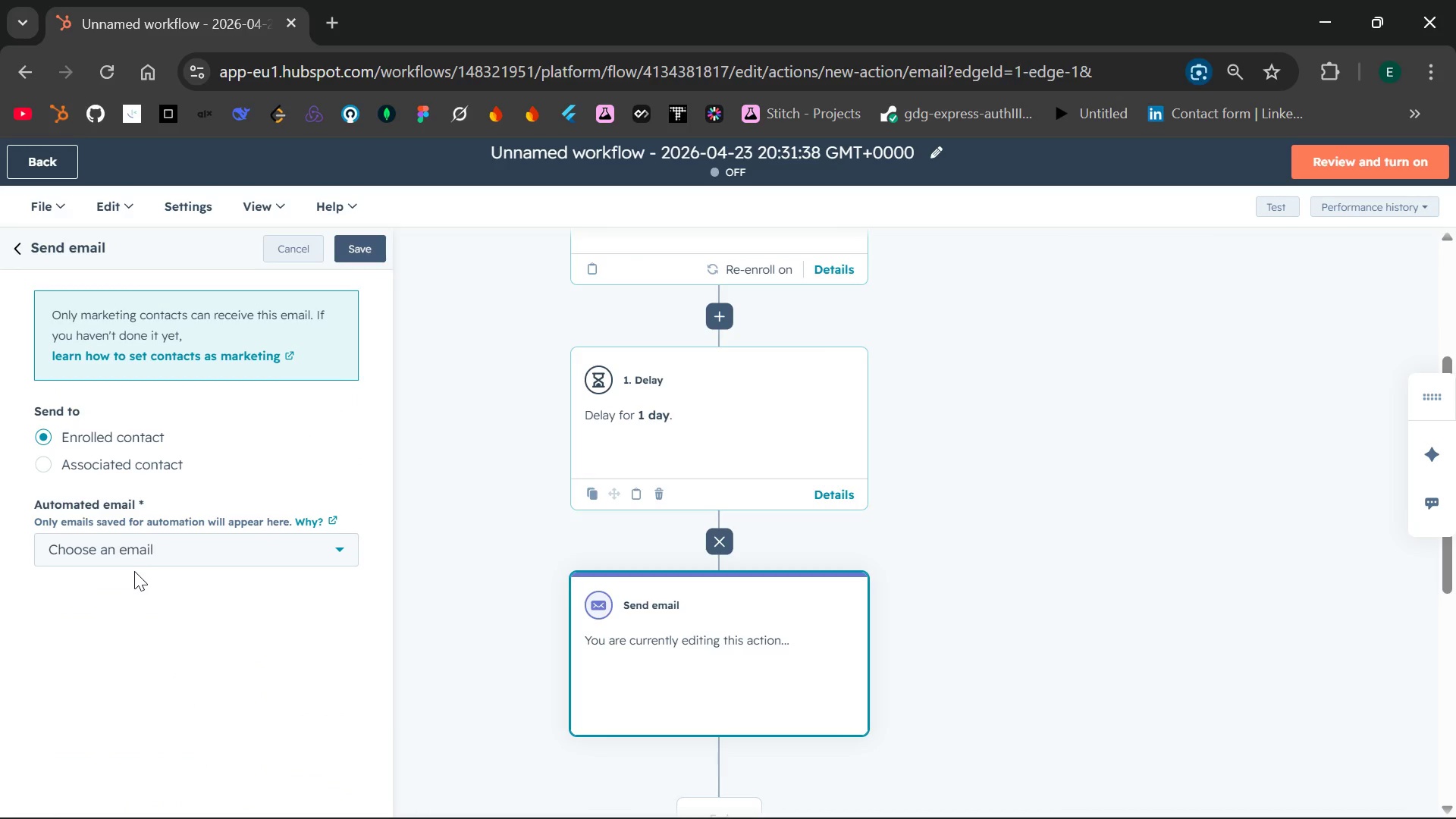 
left_click([179, 555])
 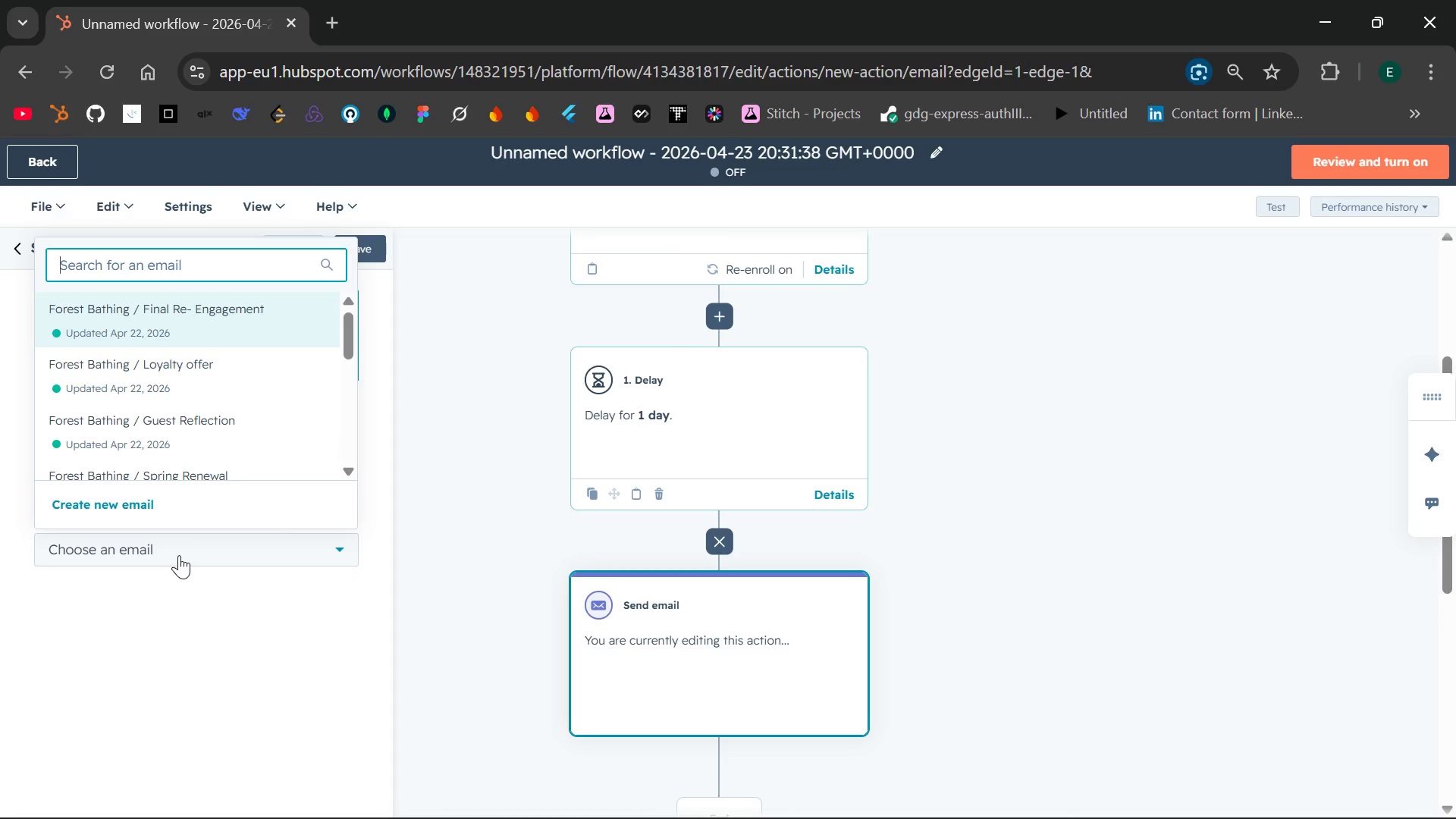 
wait(7.44)
 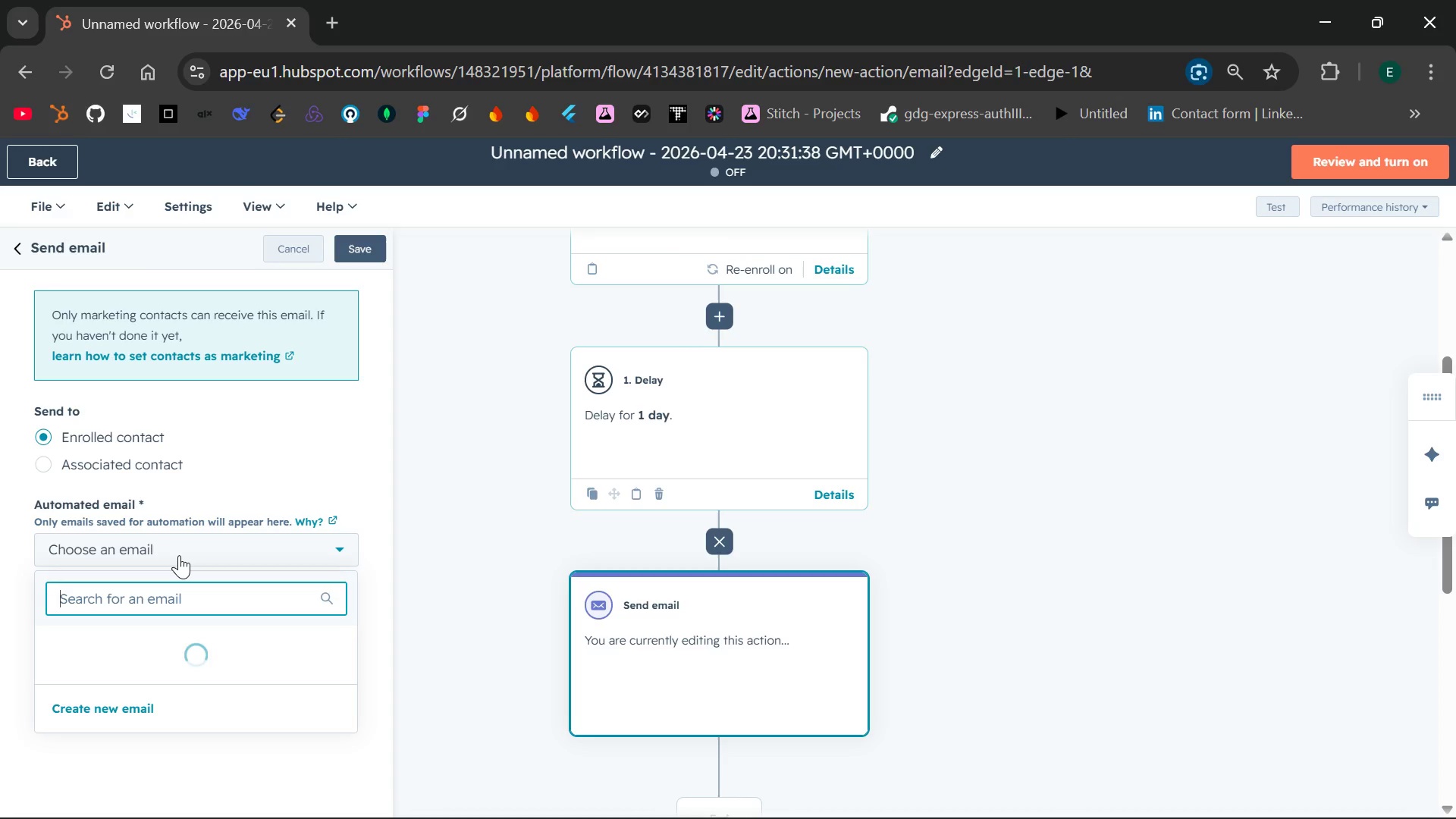 
left_click([104, 507])
 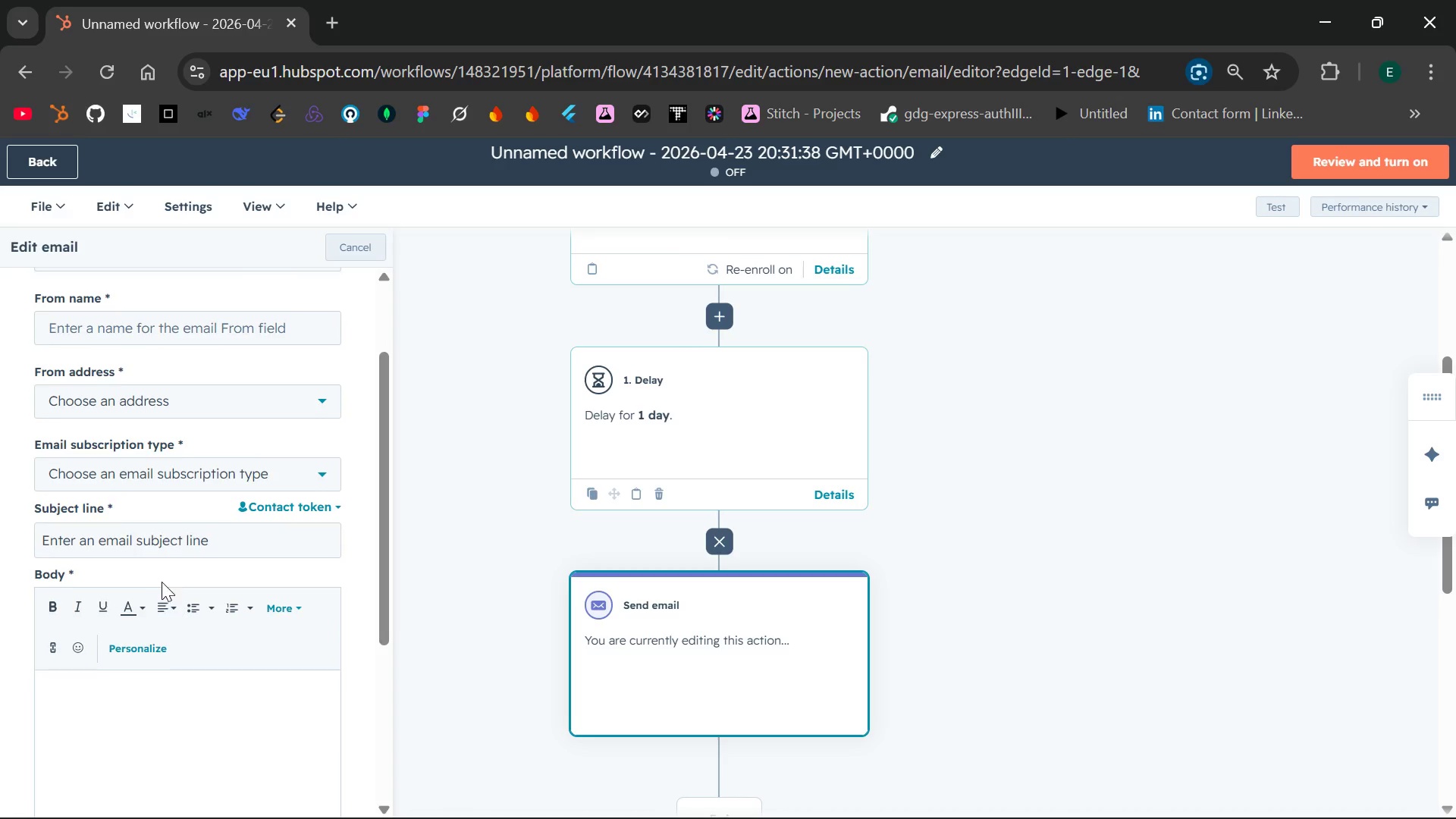 
wait(5.7)
 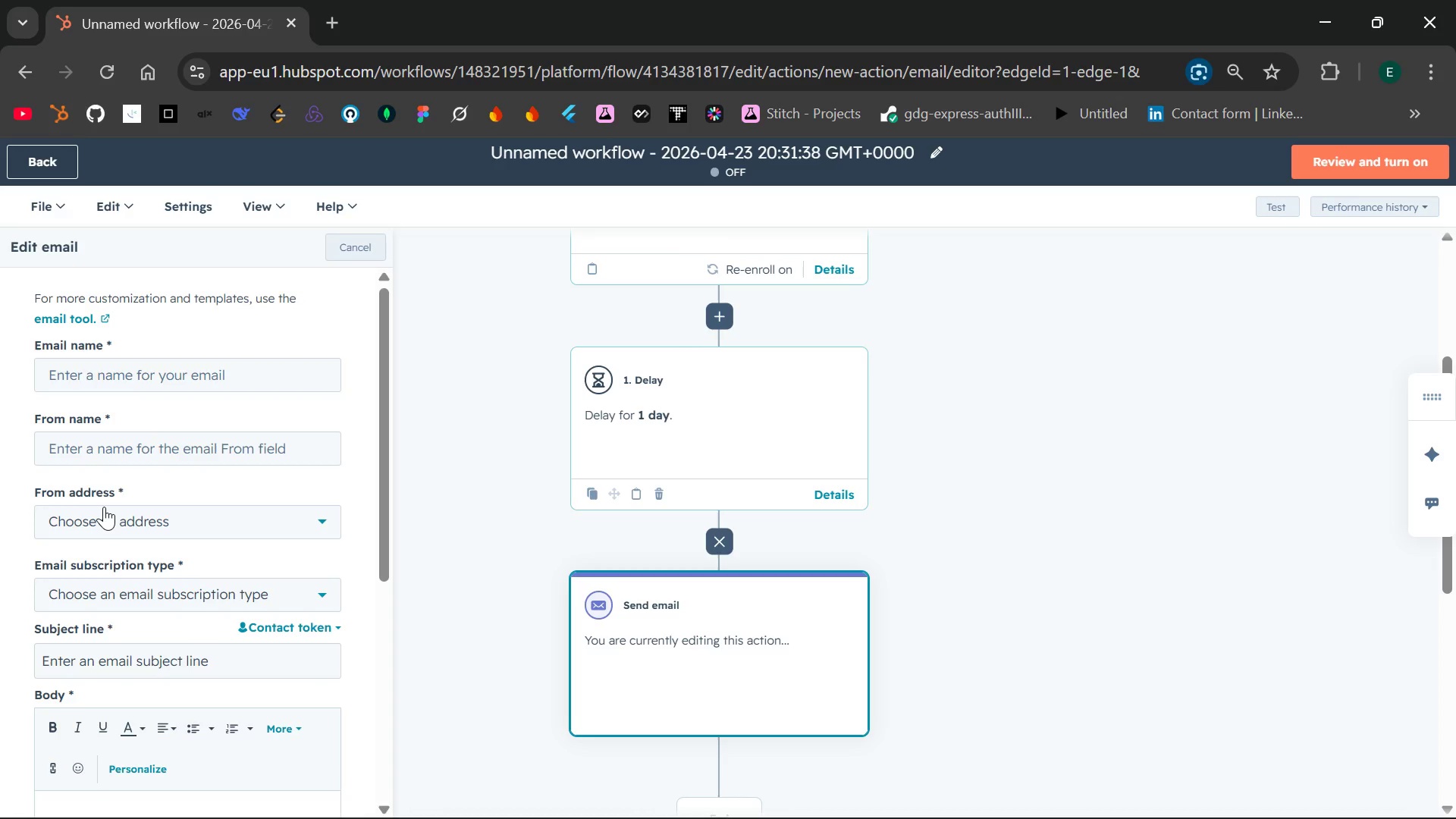 
left_click([96, 649])
 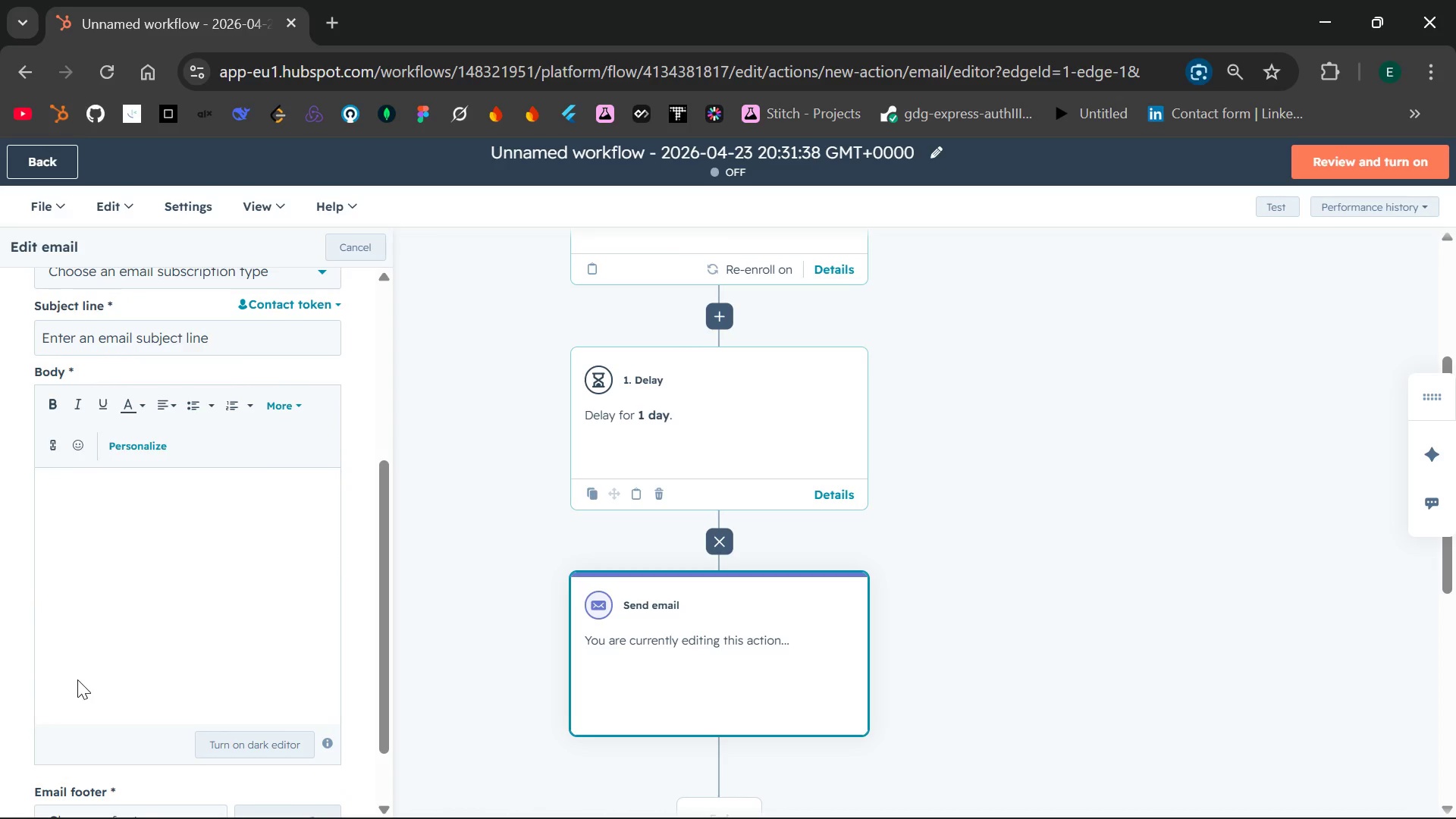 
key(Control+V)
 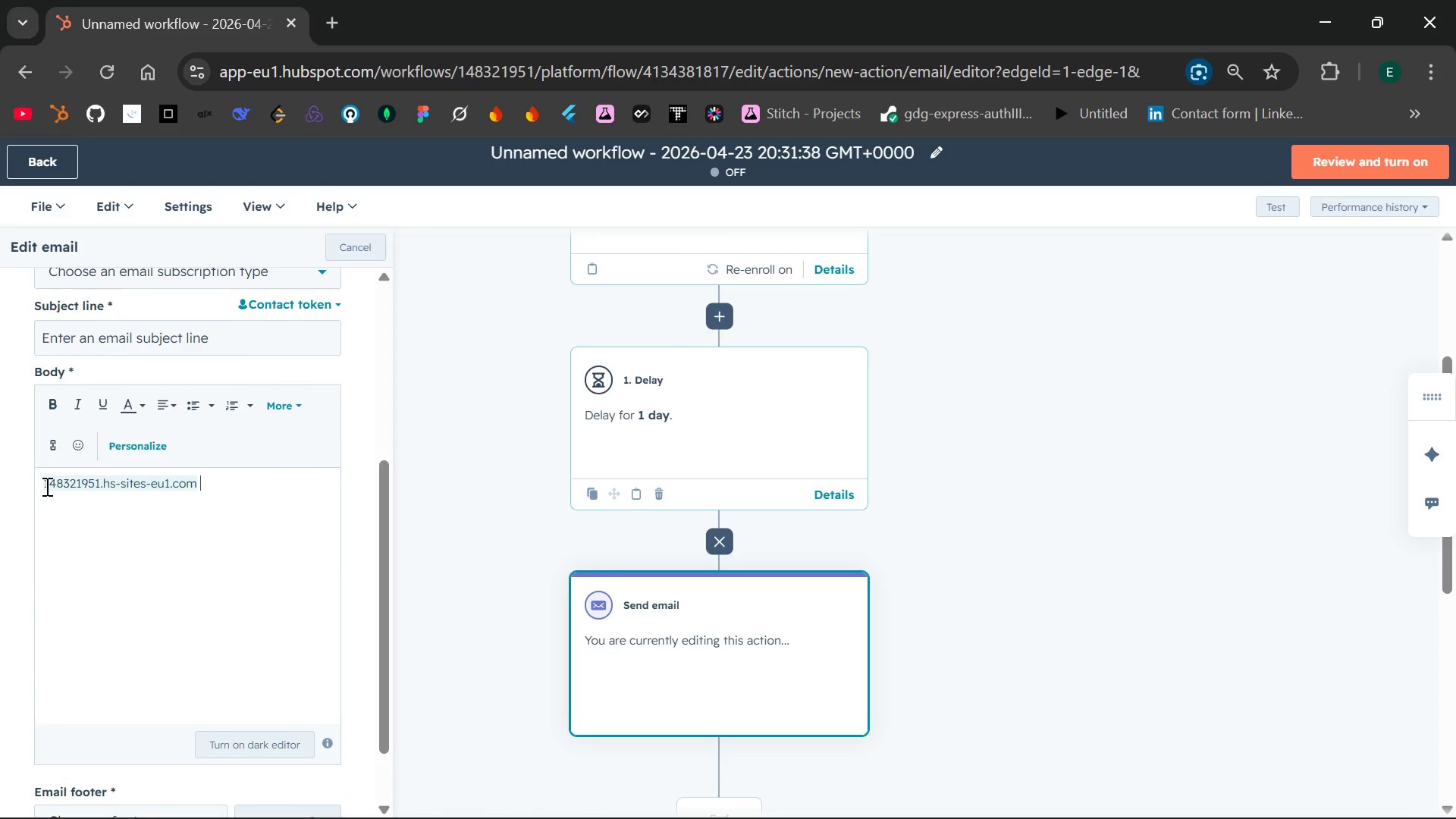 
left_click([46, 486])
 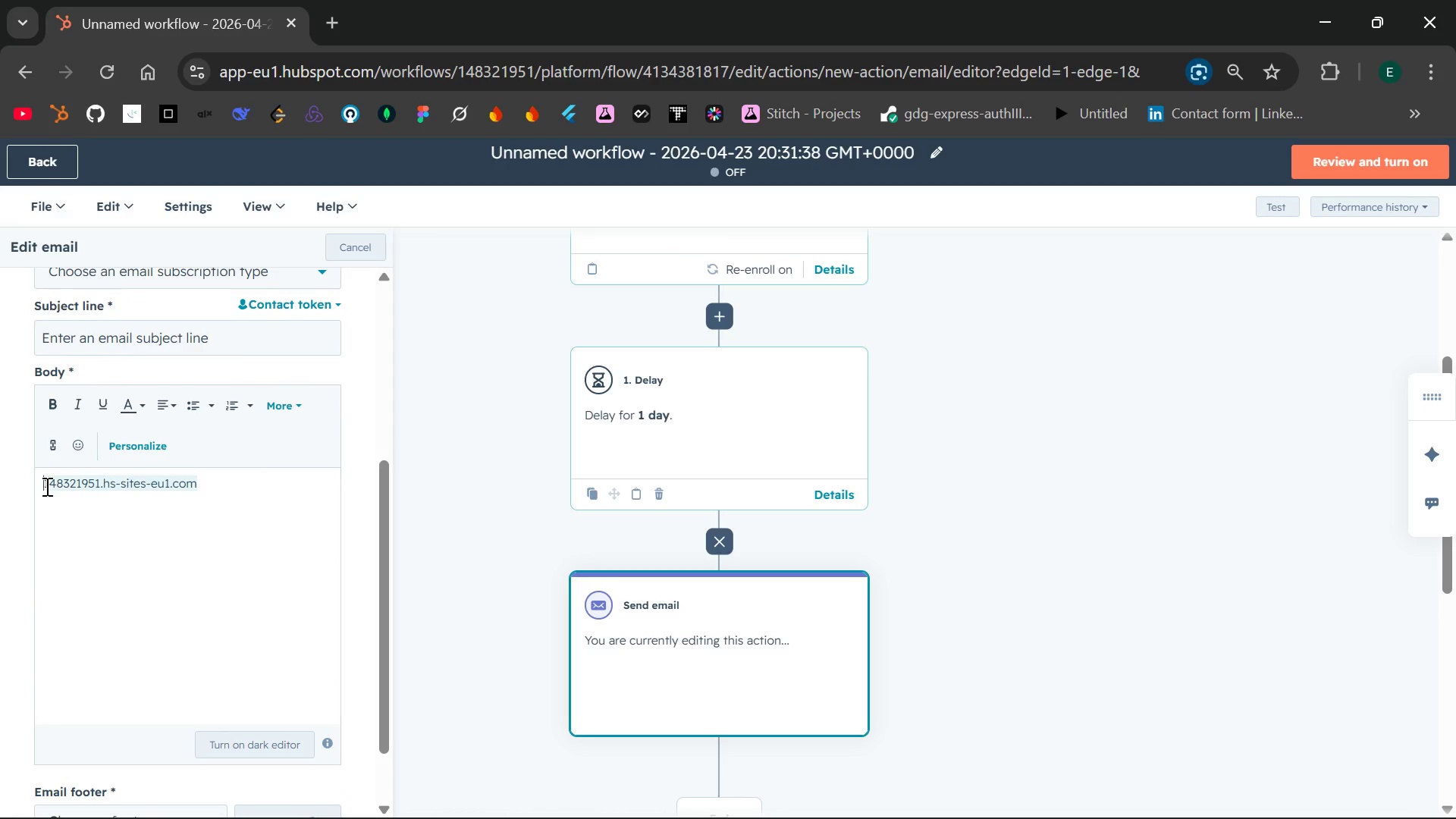 
key(Enter)
 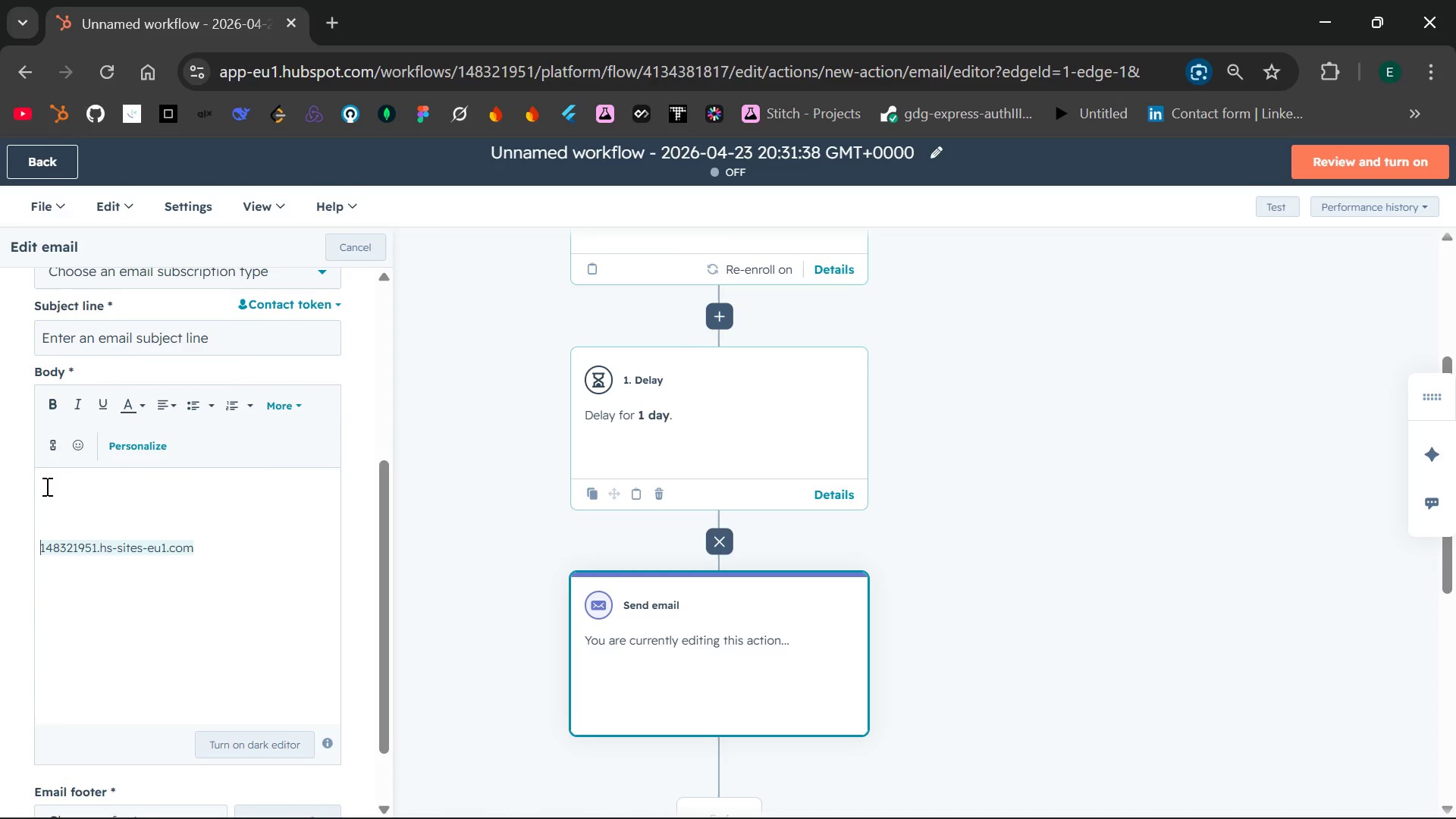 
key(Enter)
 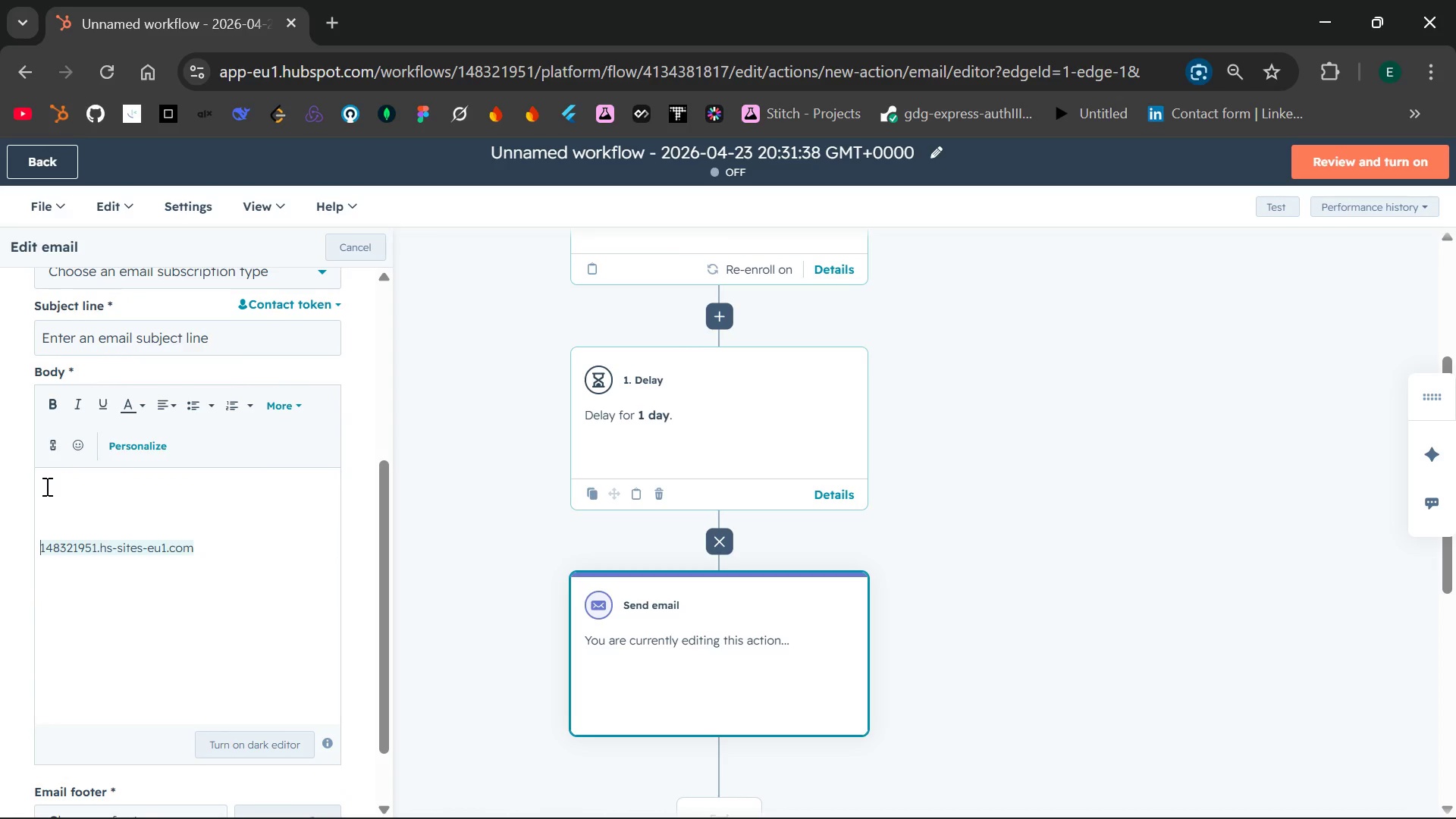 
key(Enter)
 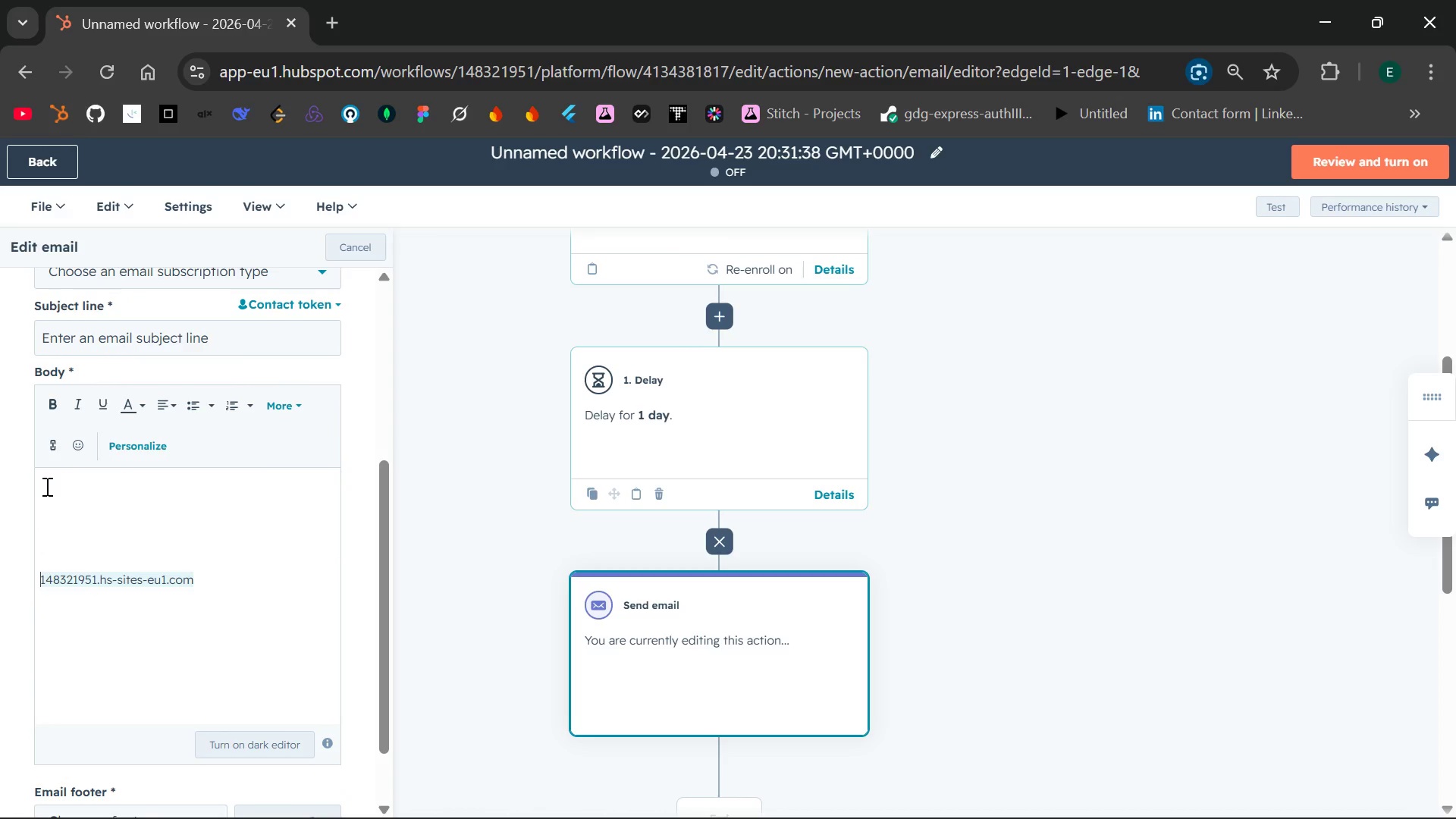 
key(Enter)
 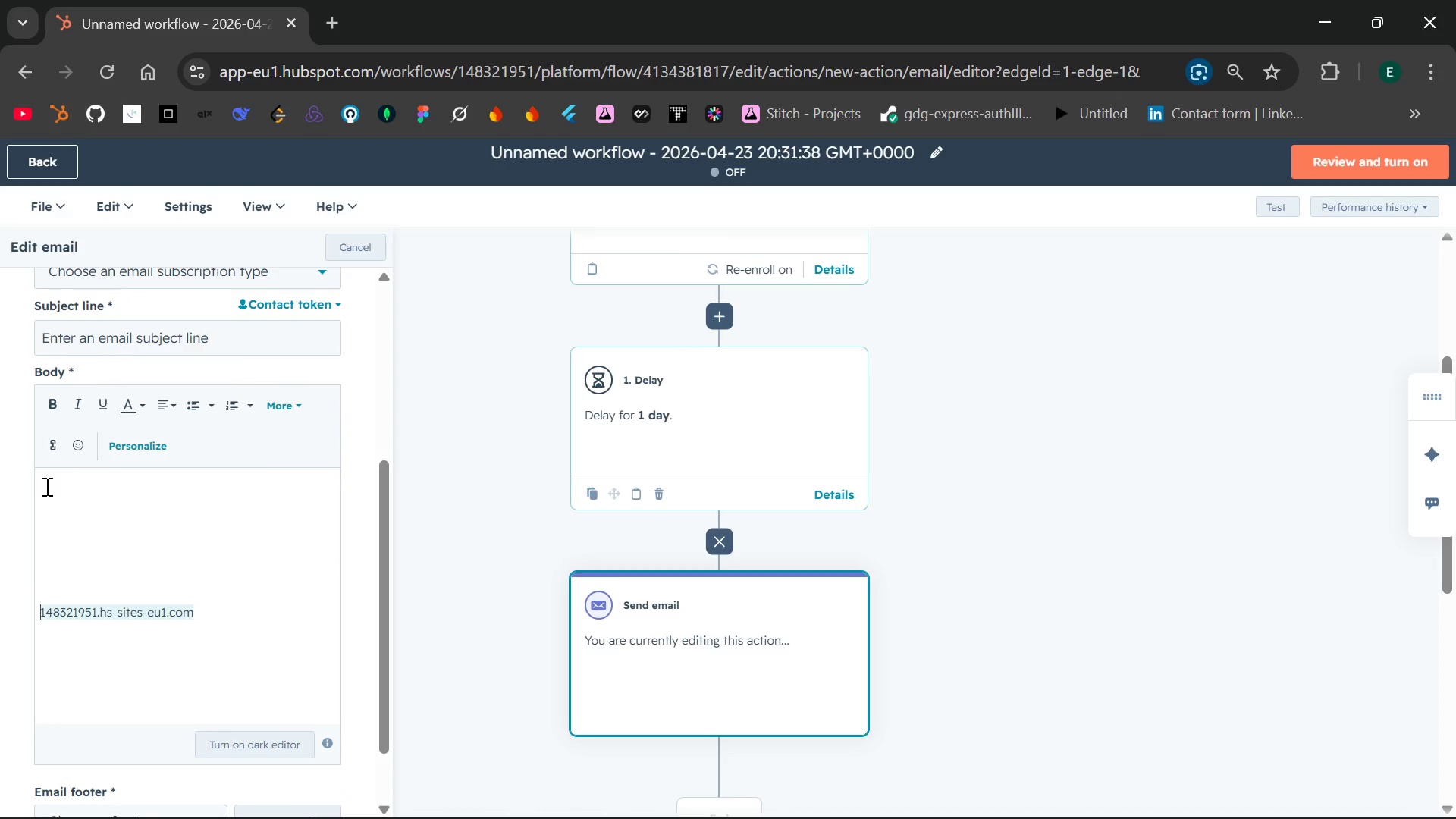 
key(Enter)
 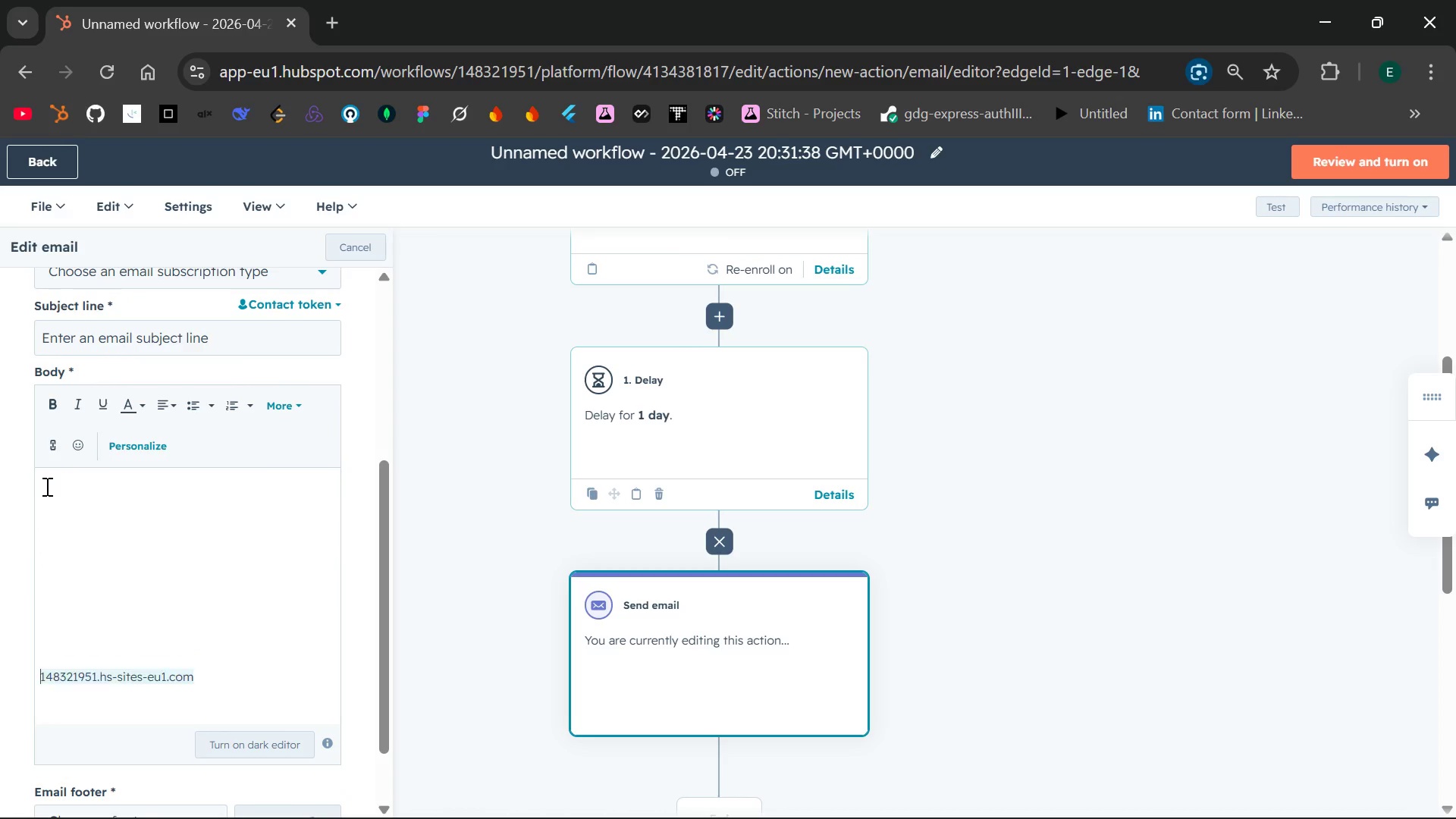 
key(Enter)